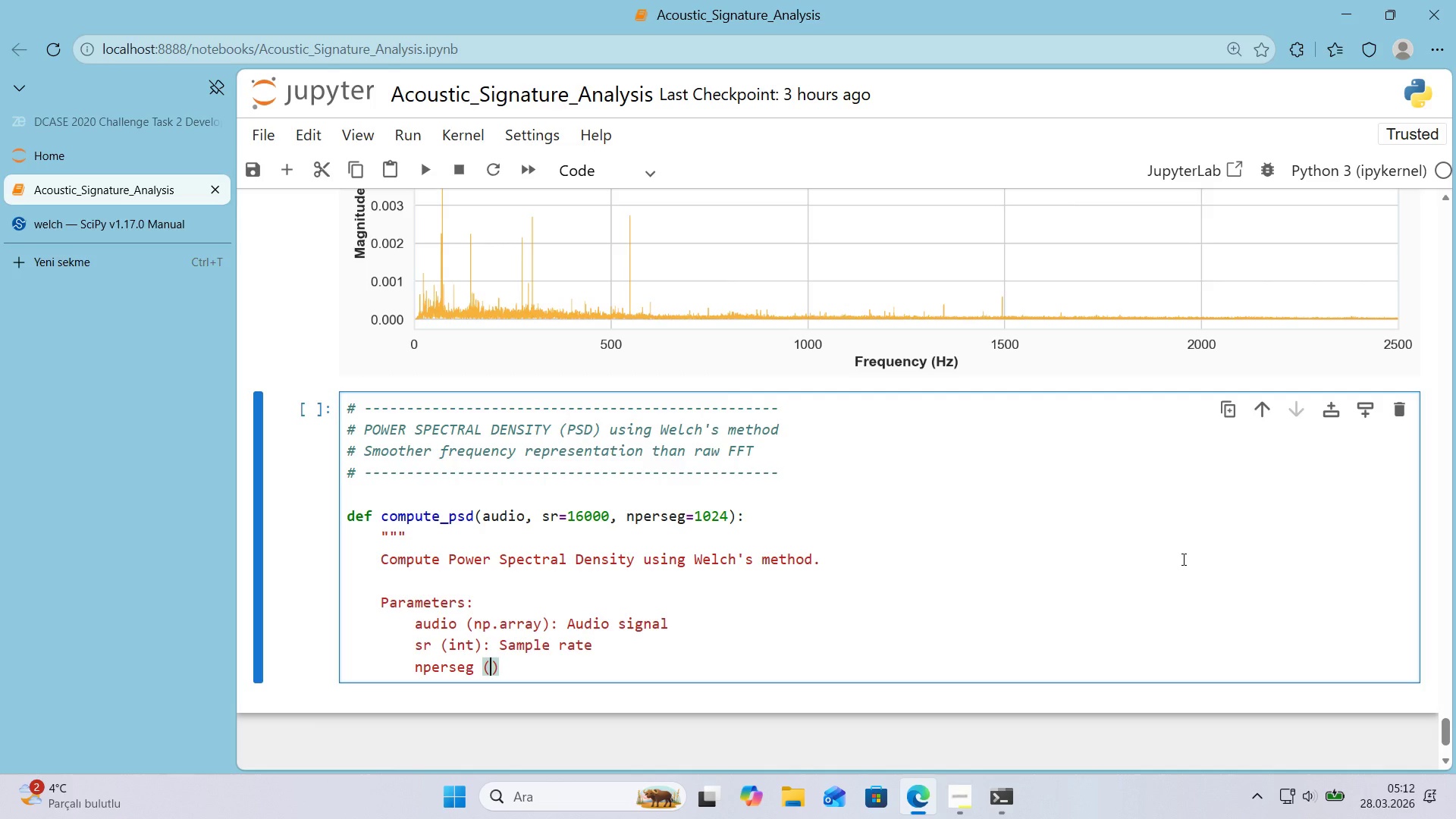 
 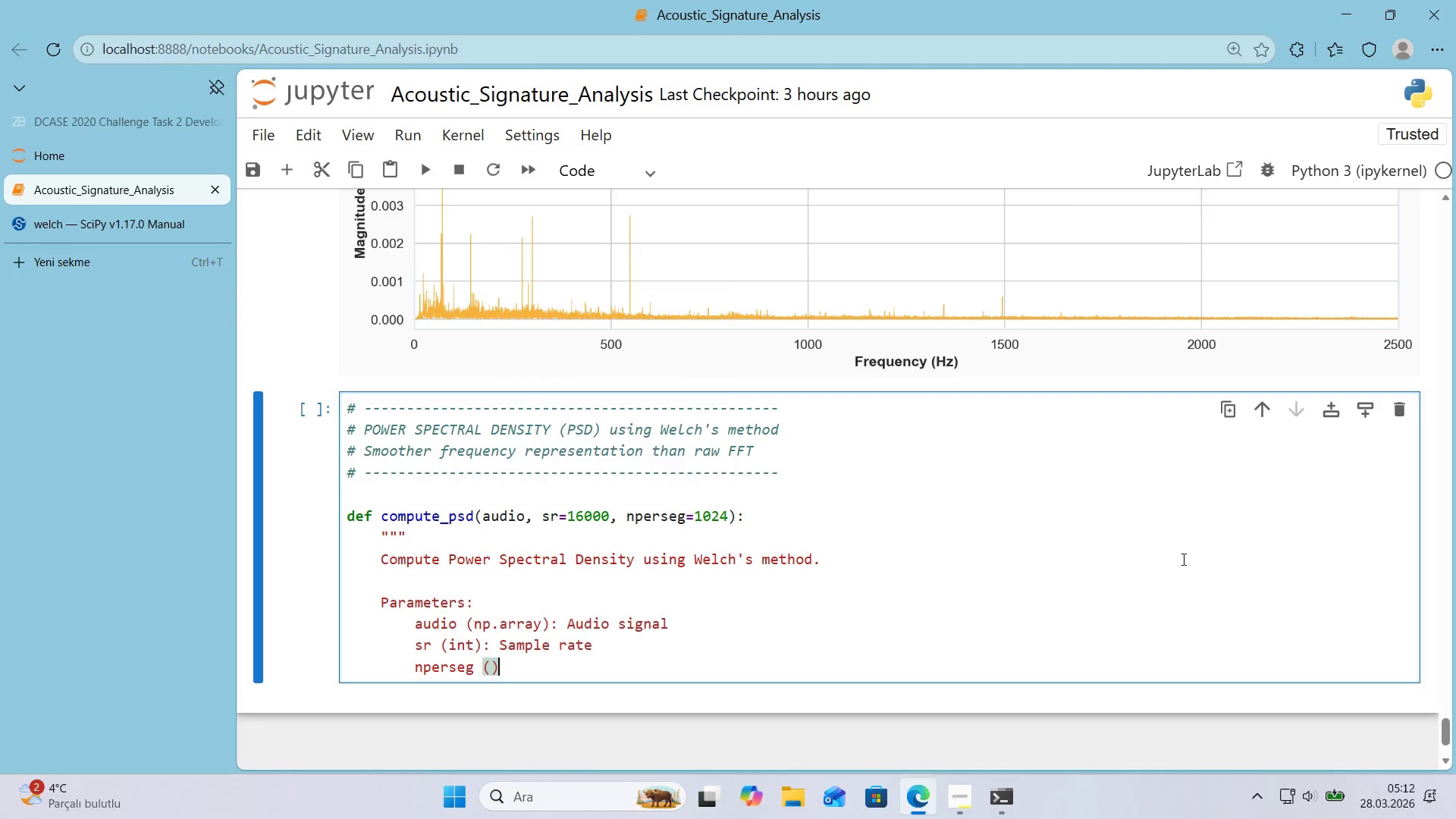 
key(ArrowLeft)
 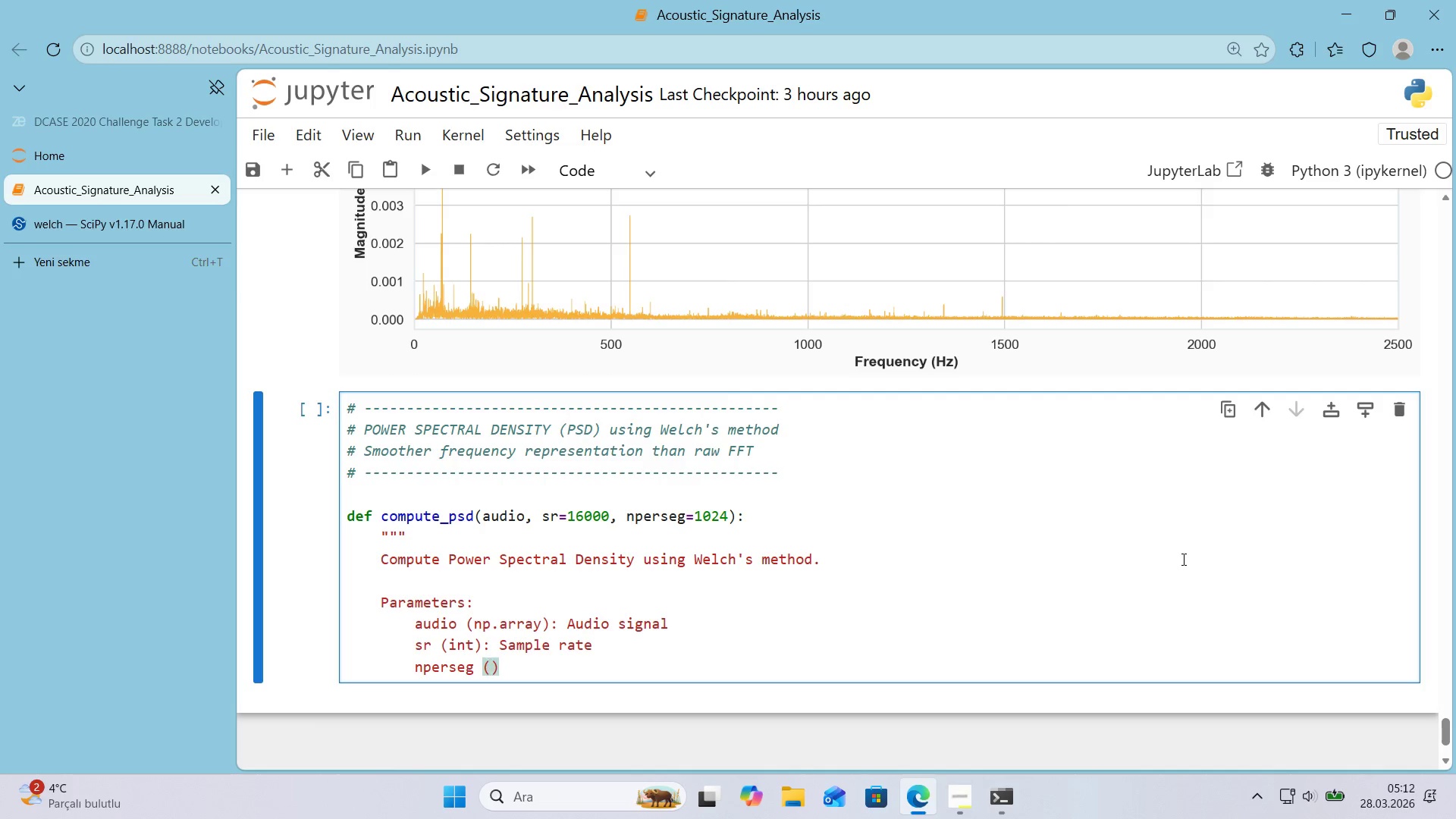 
type('nt)
 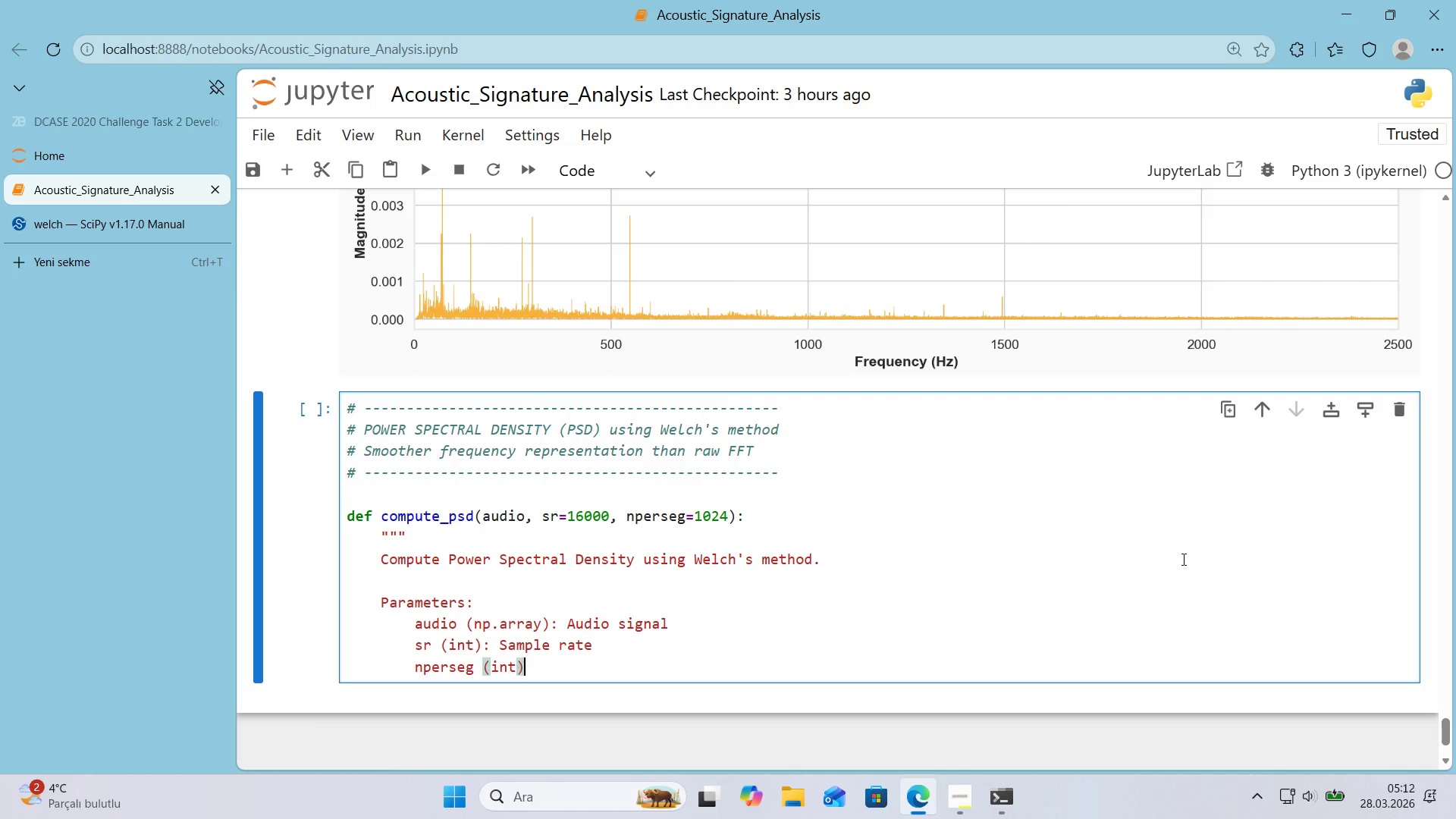 
key(ArrowRight)
 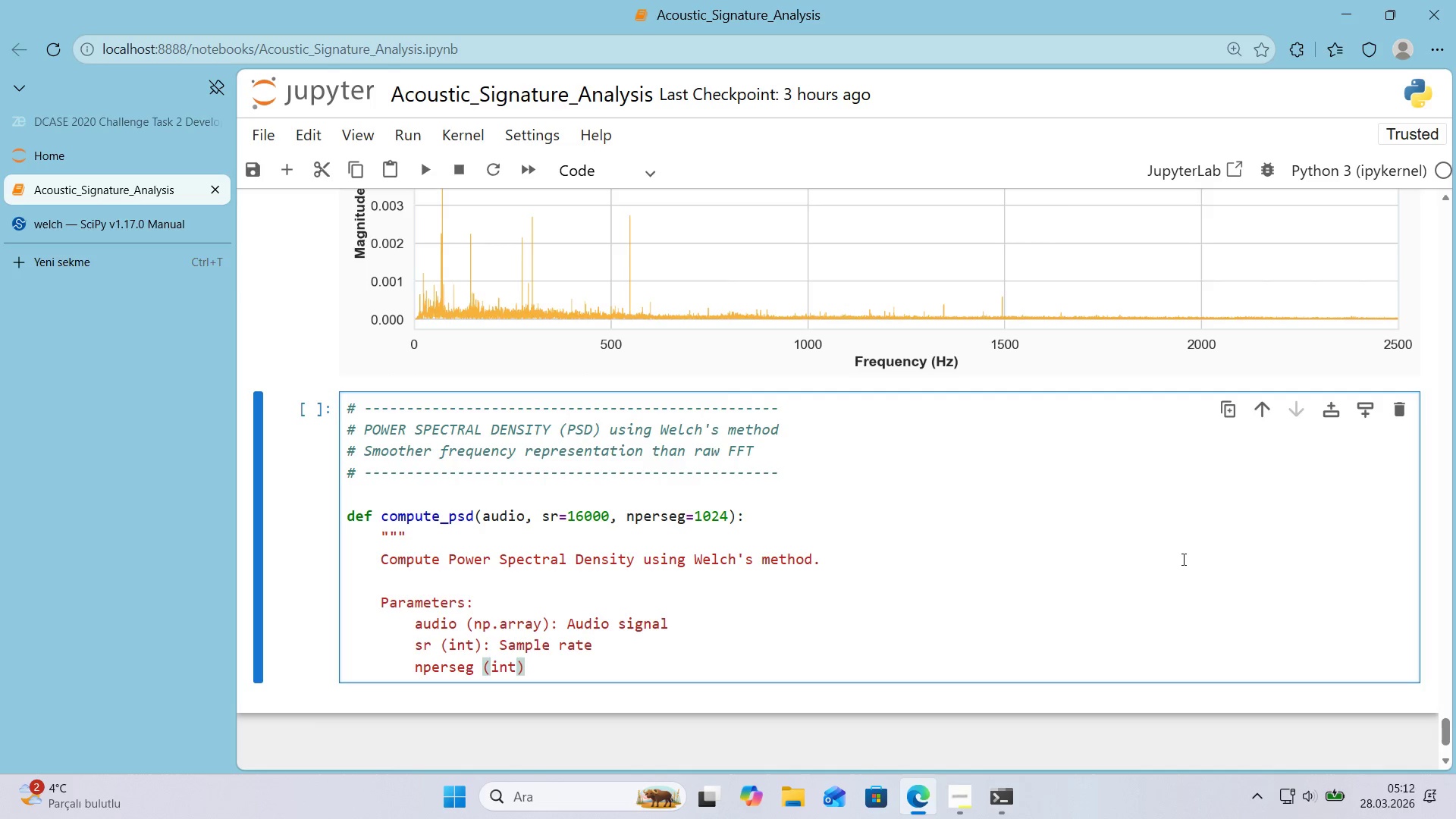 
type(> Segment length for Welch@s method)
 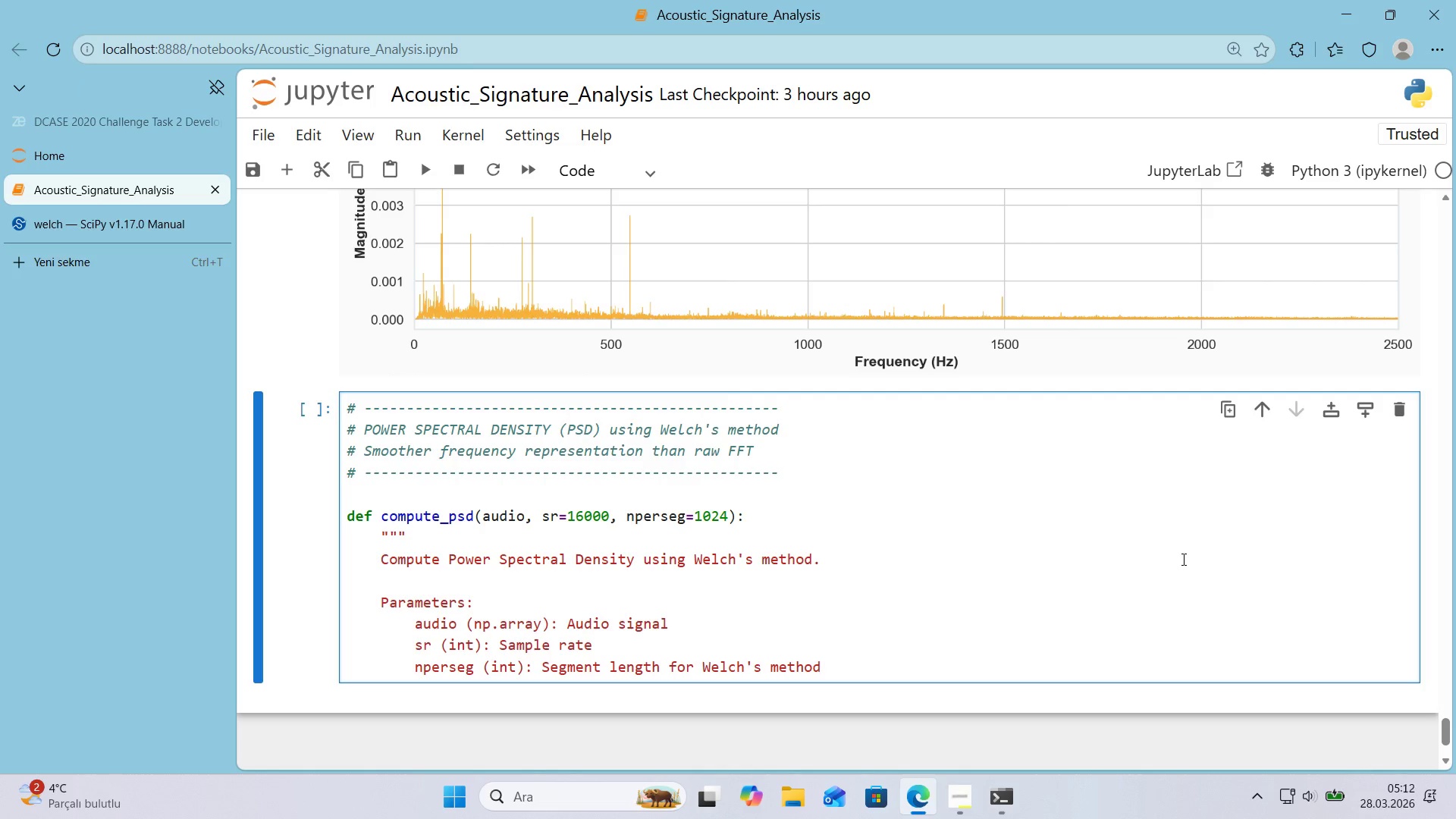 
key(Enter)
 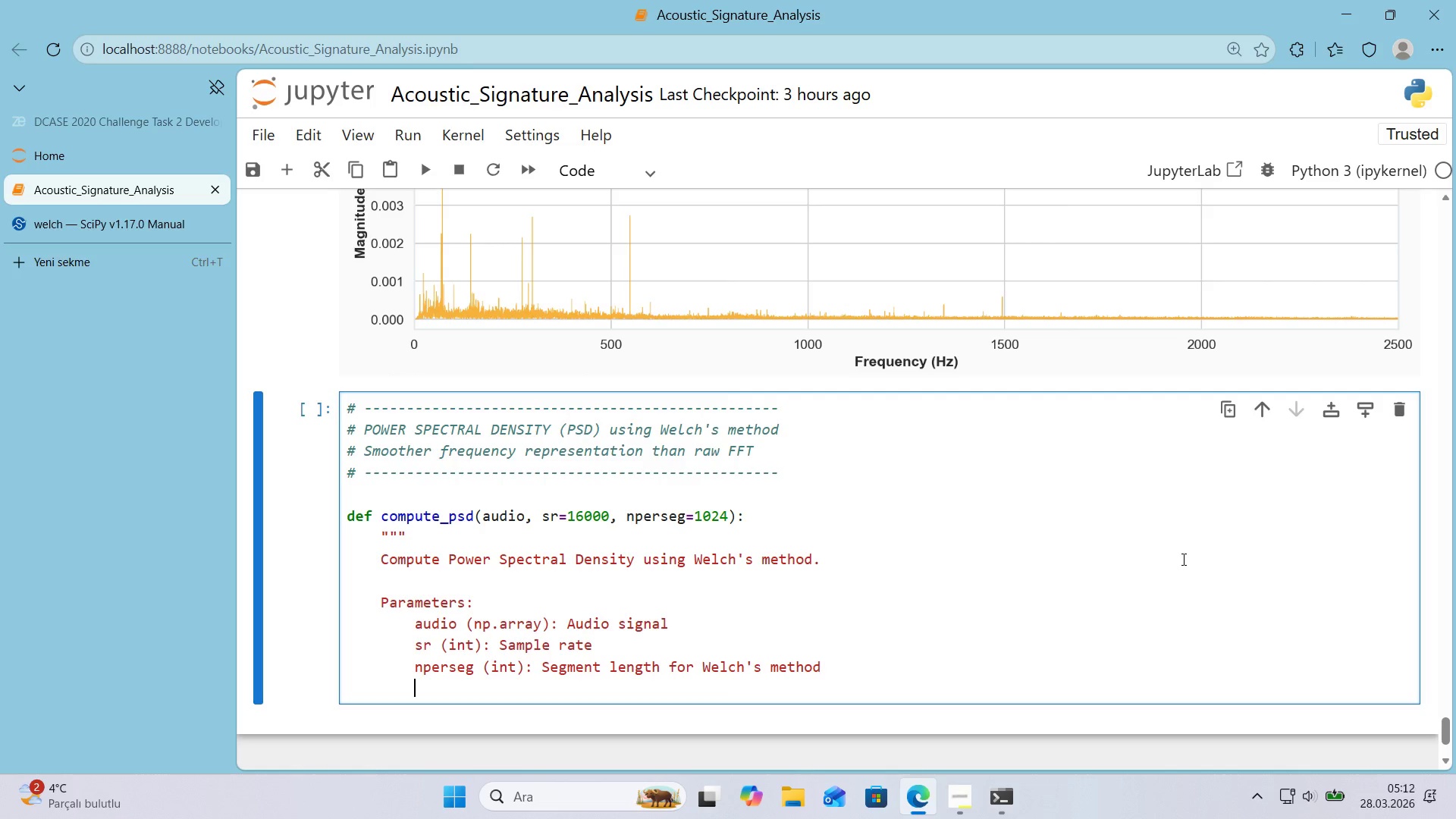 
key(Backspace)
 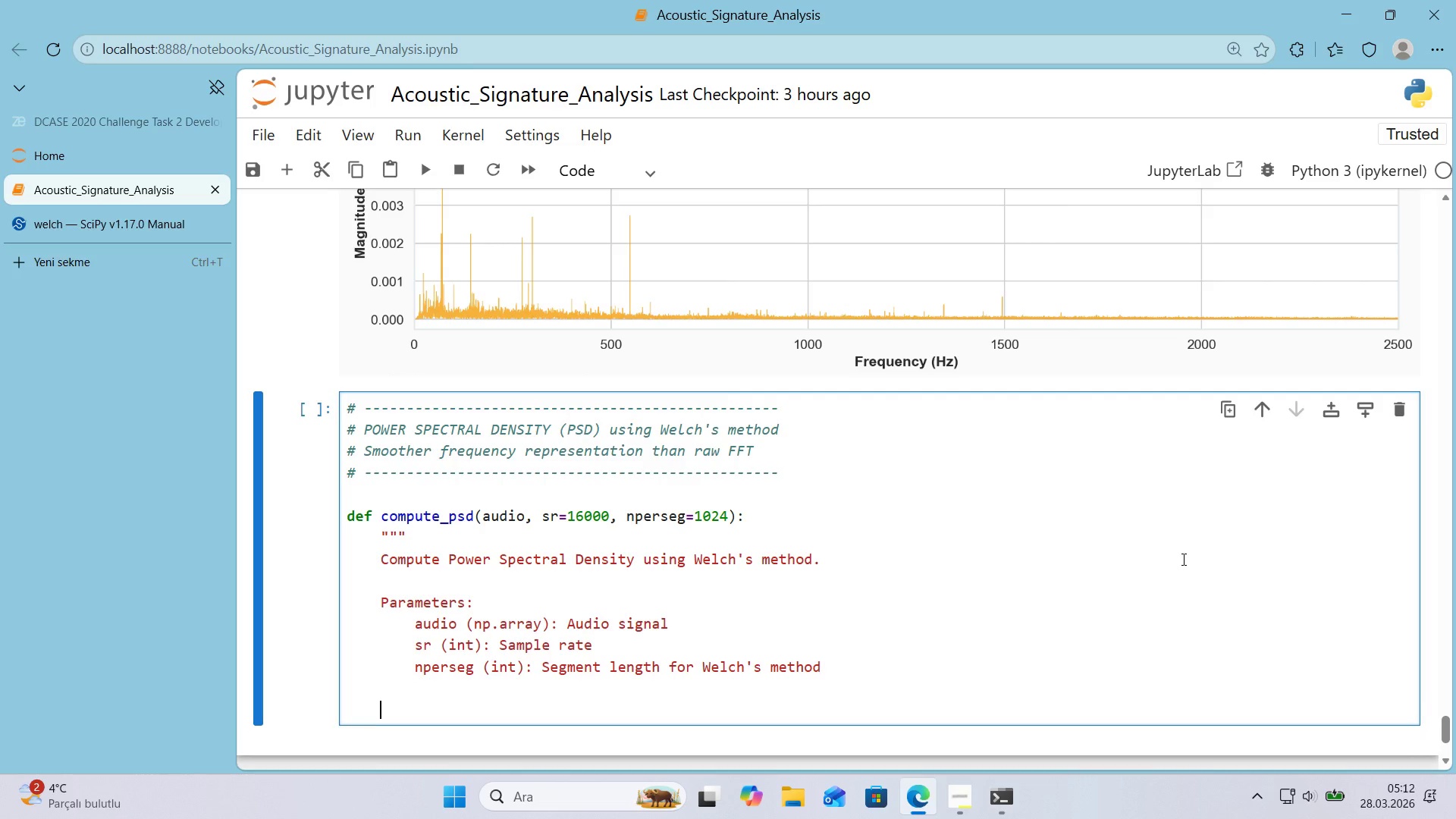 
key(Enter)
 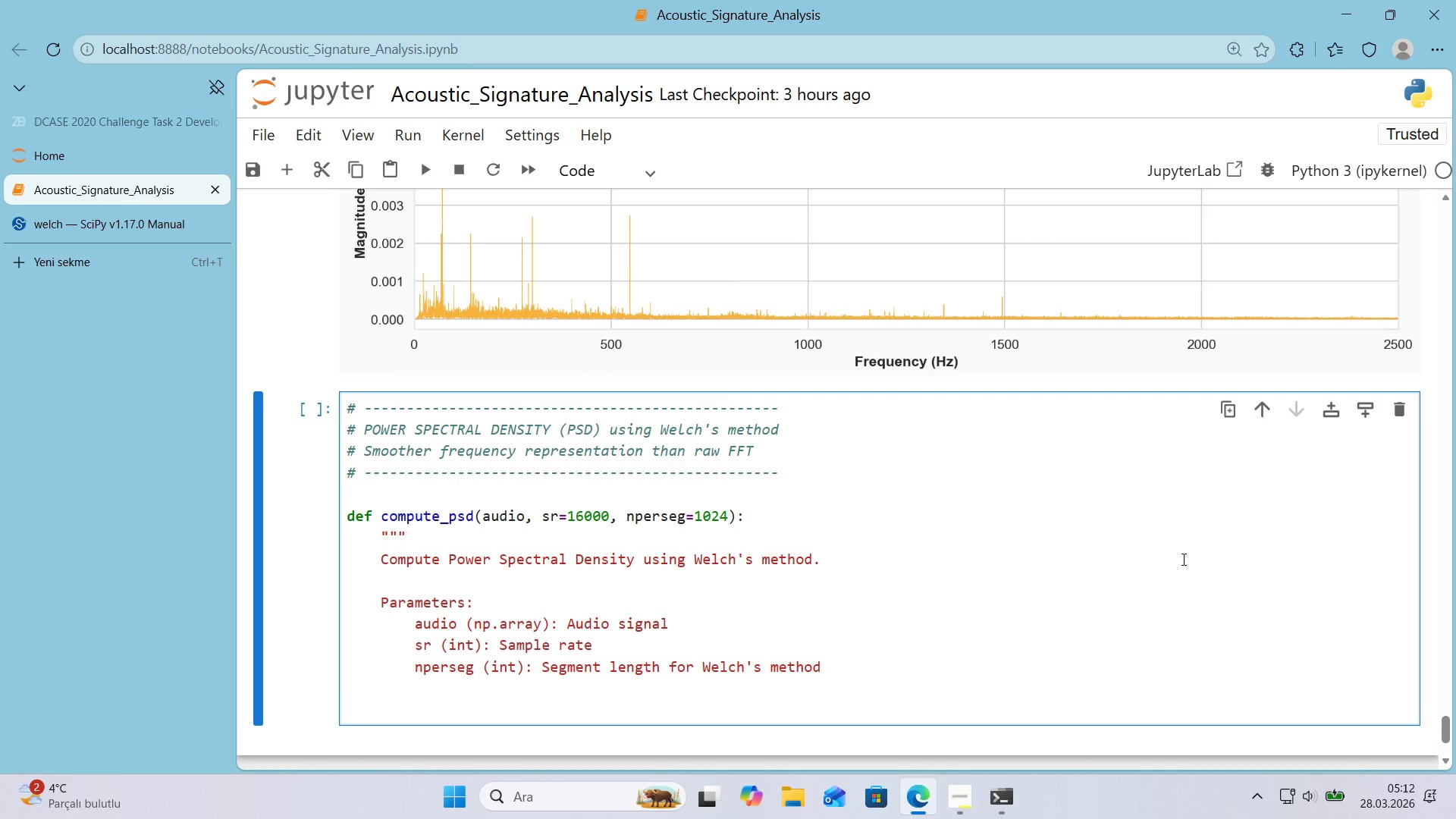 
type(Returns>)
 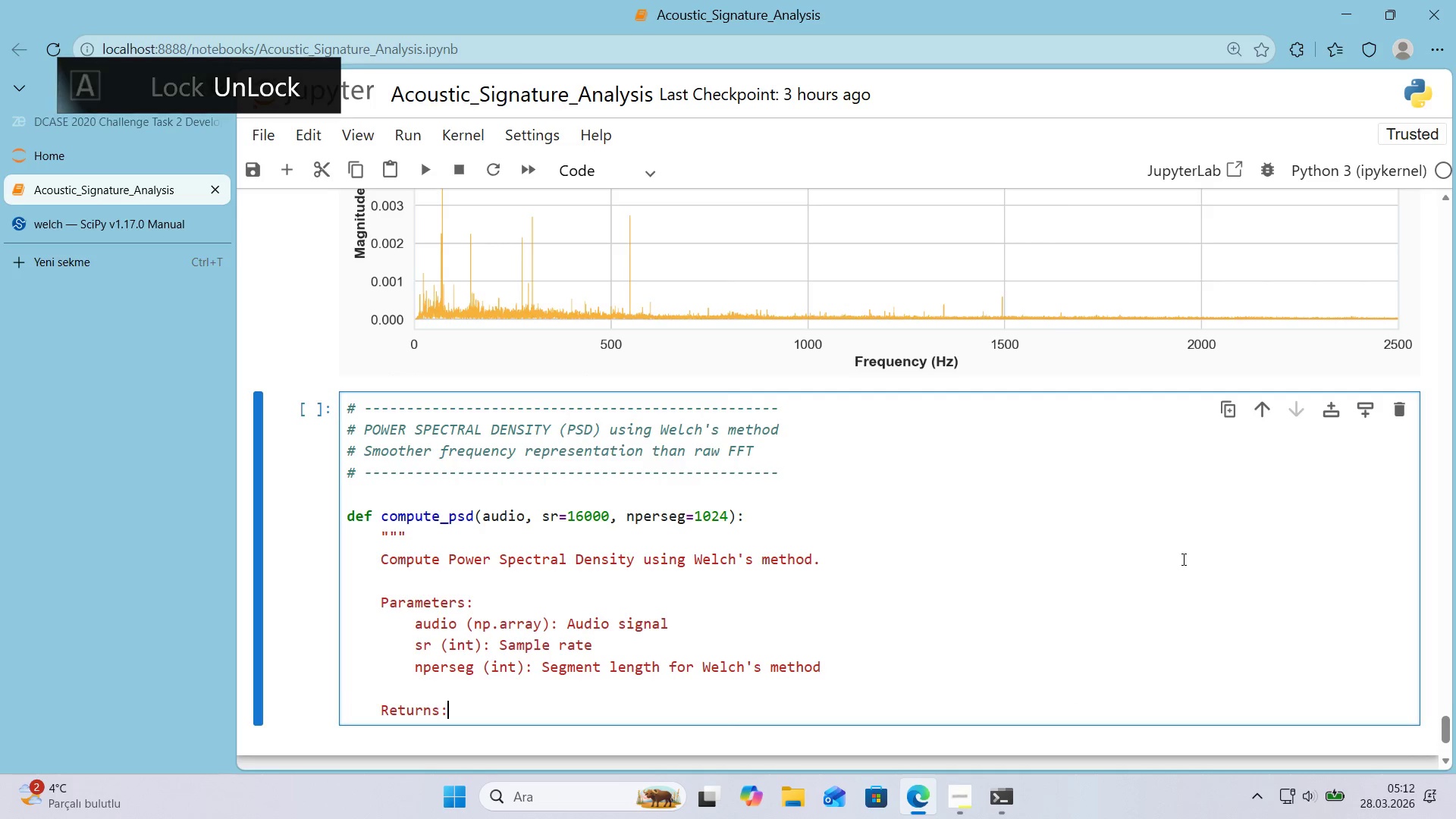 
key(Enter)
 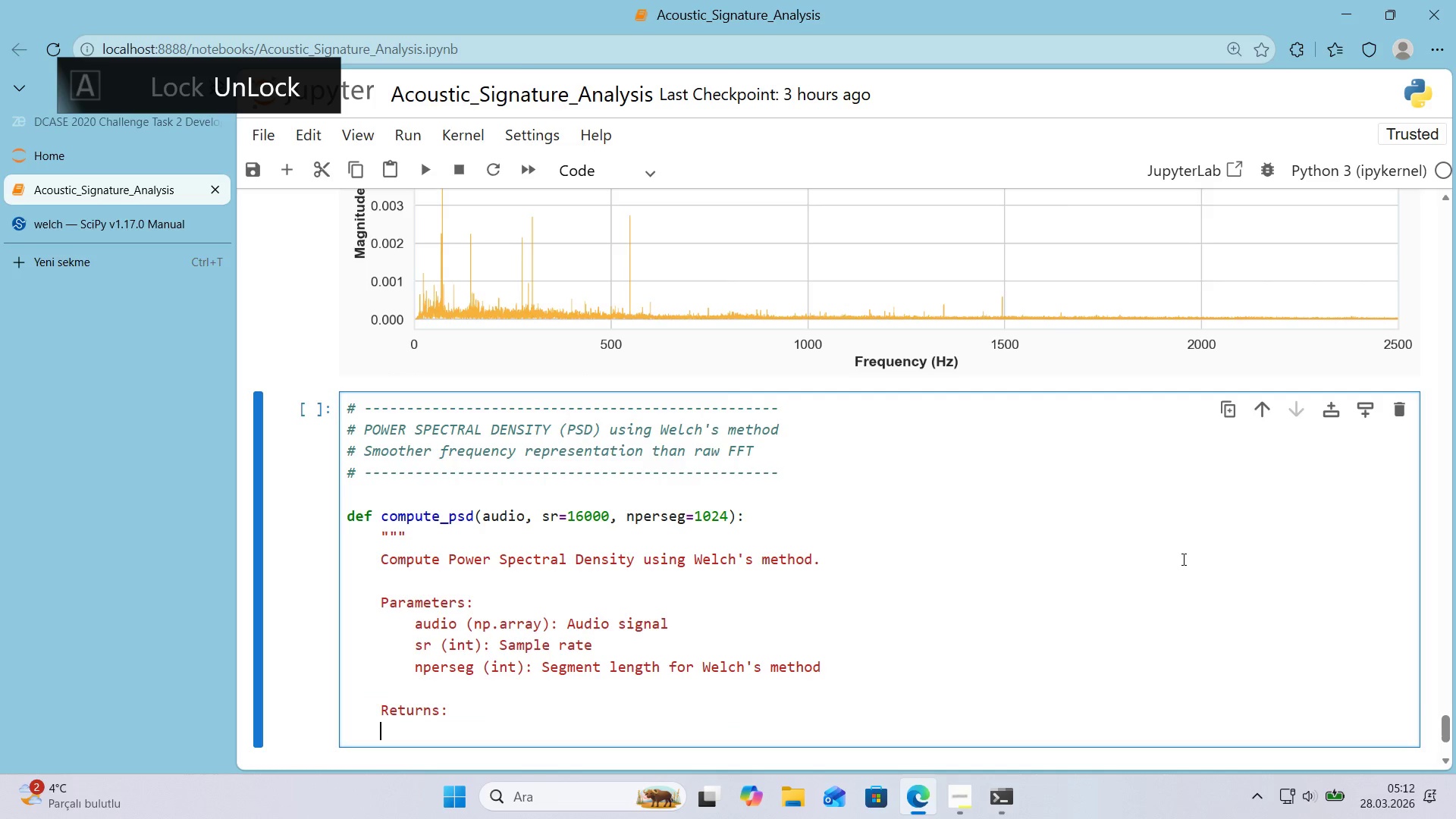 
key(Tab)
type(freqs, psd_Db)
key(Backspace)
key(Backspace)
type(D)
key(Backspace)
type(db>)
 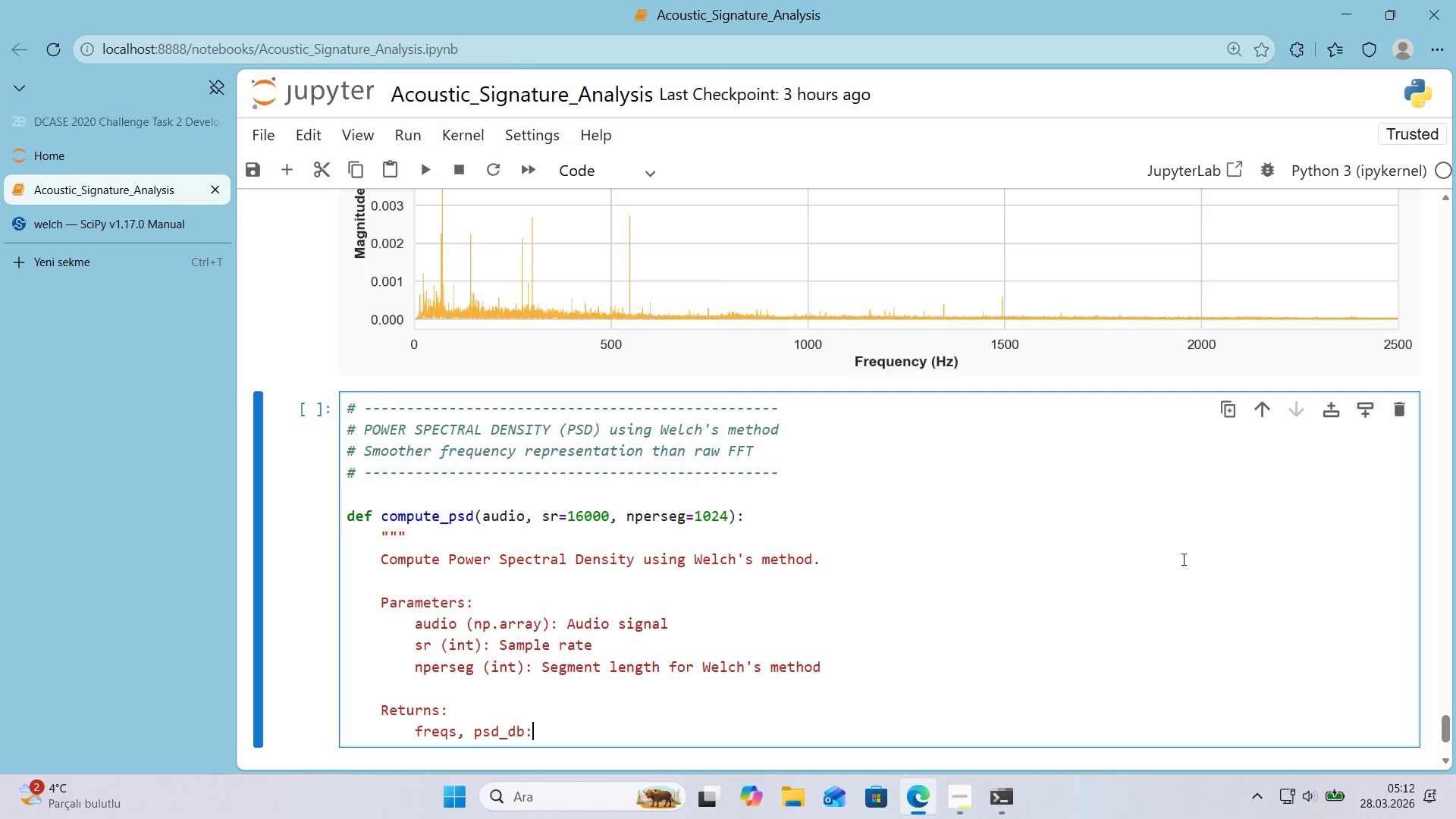 
type( Frq)
key(Backspace)
type(equency b'ms)
key(Backspace)
key(Backspace)
type(ns and PSD values*()
 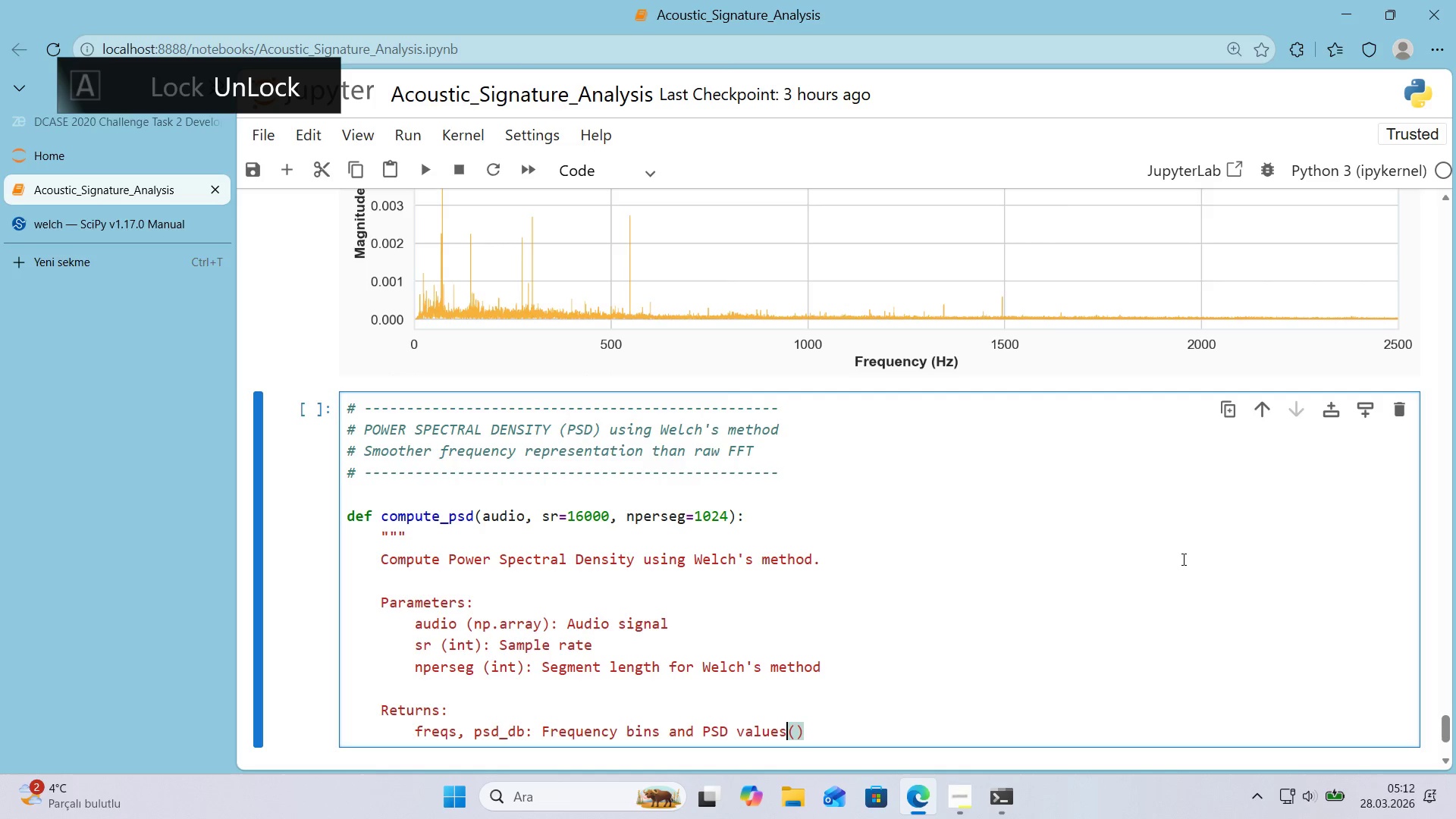 
 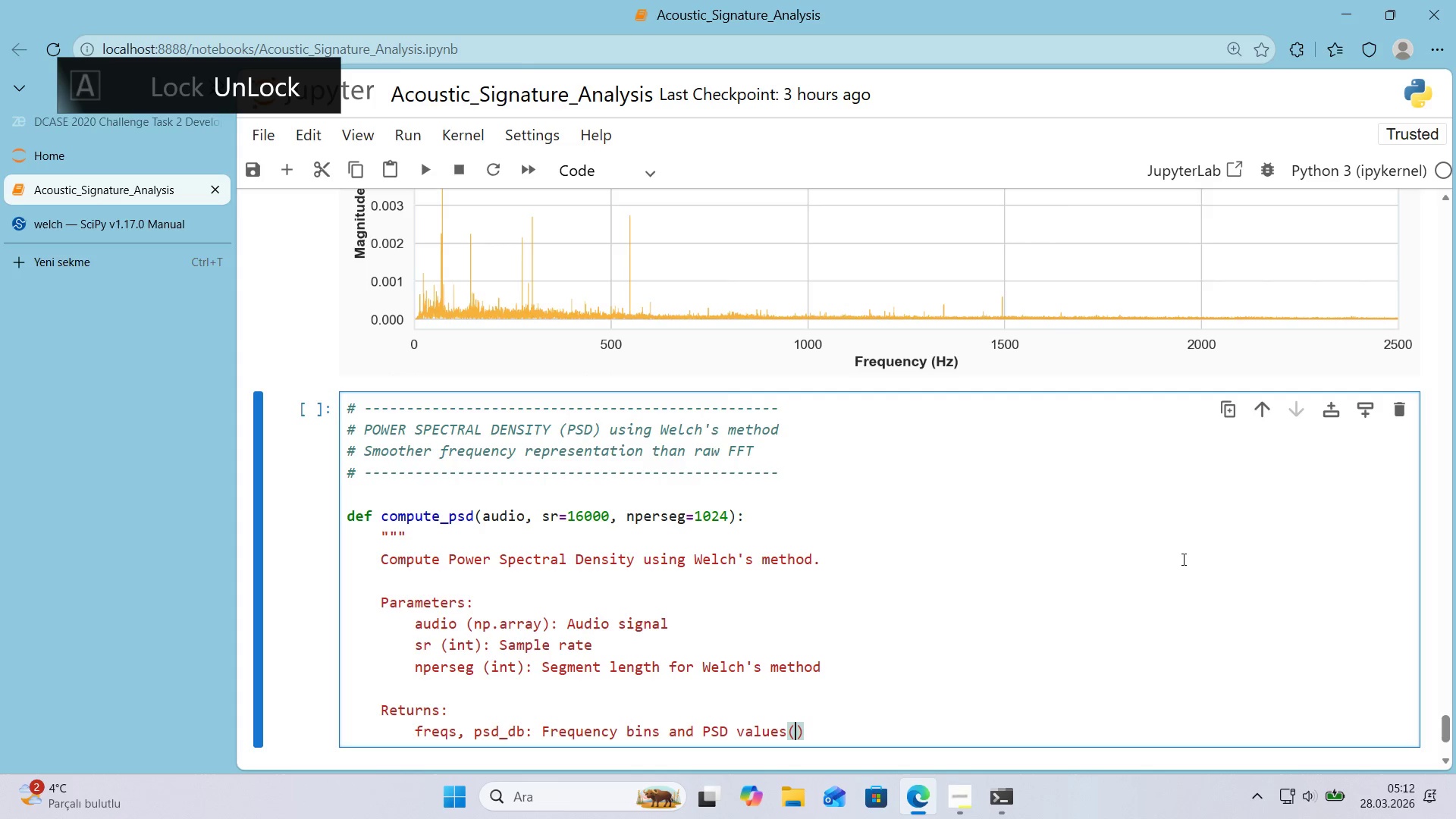 
key(ArrowLeft)
 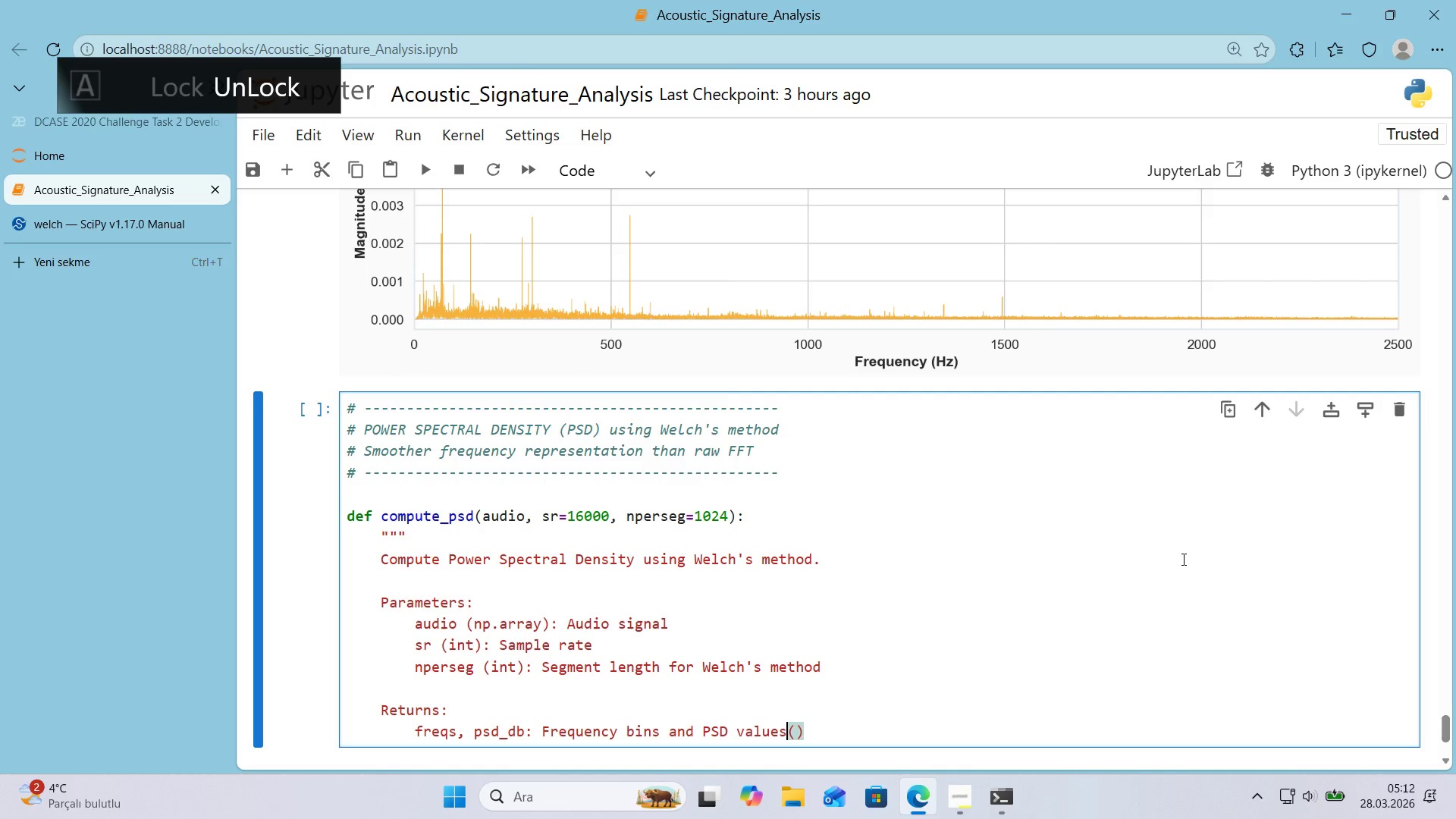 
key(ArrowLeft)
 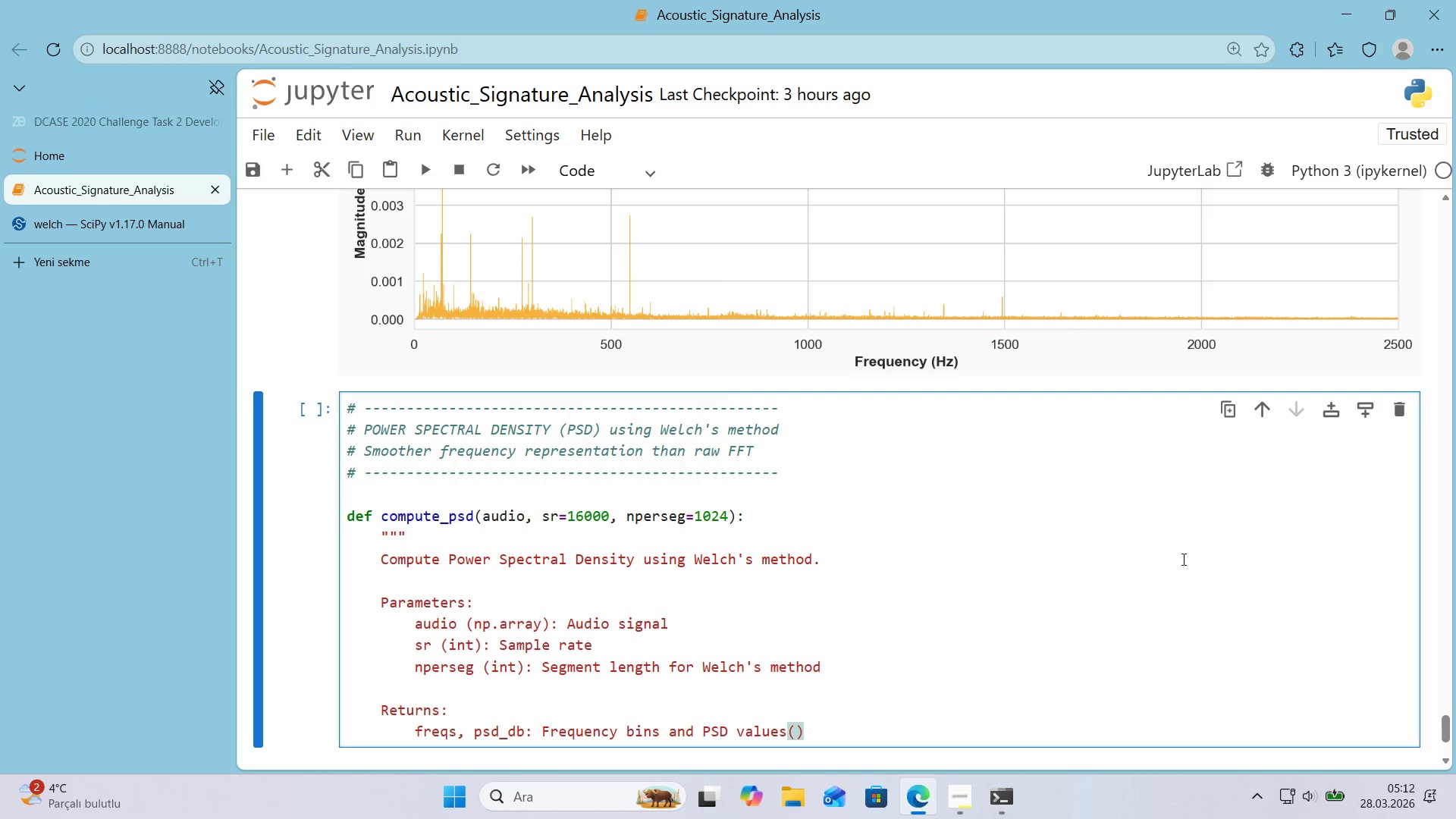 
key(Space)
 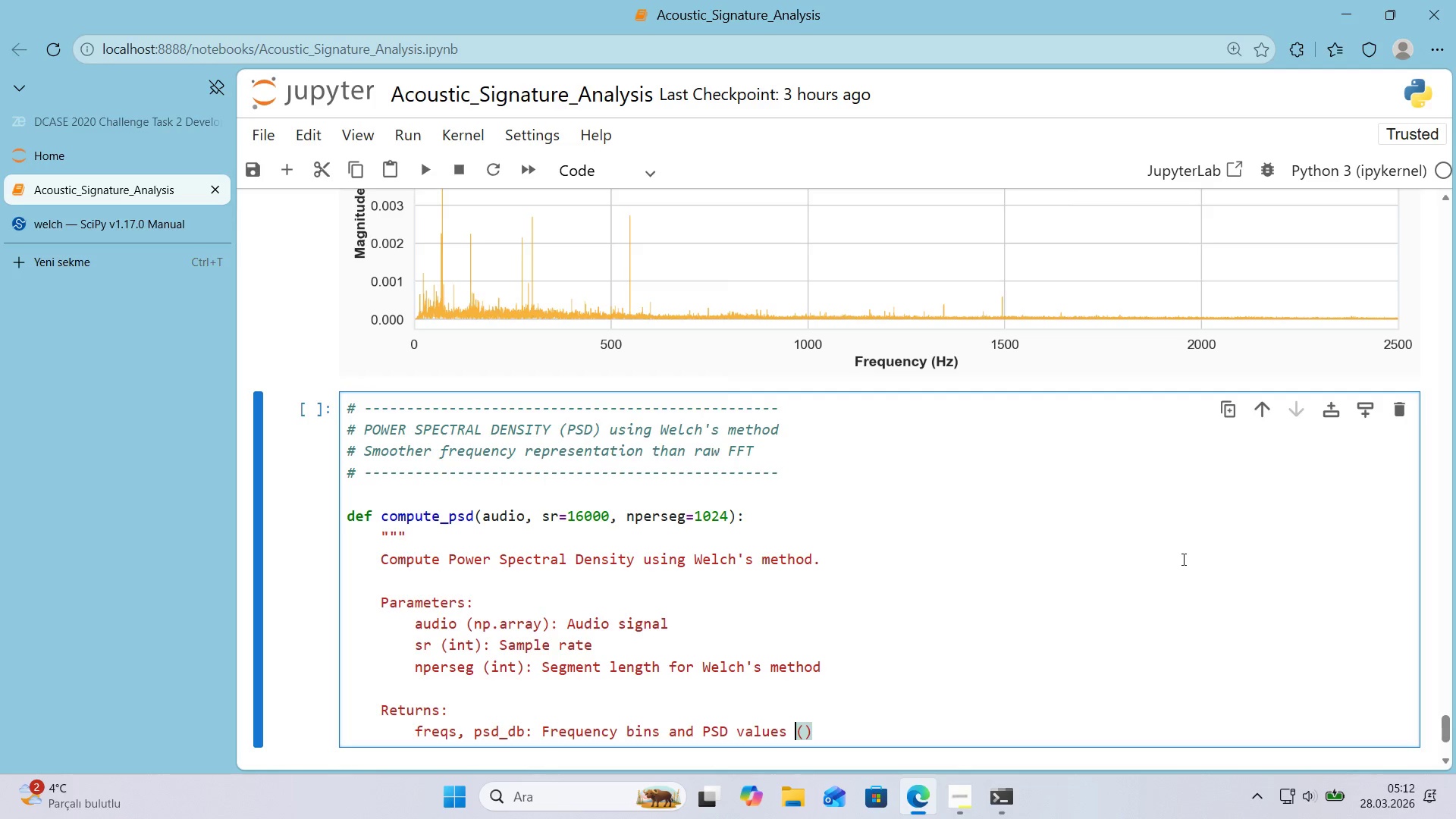 
key(ArrowRight)
 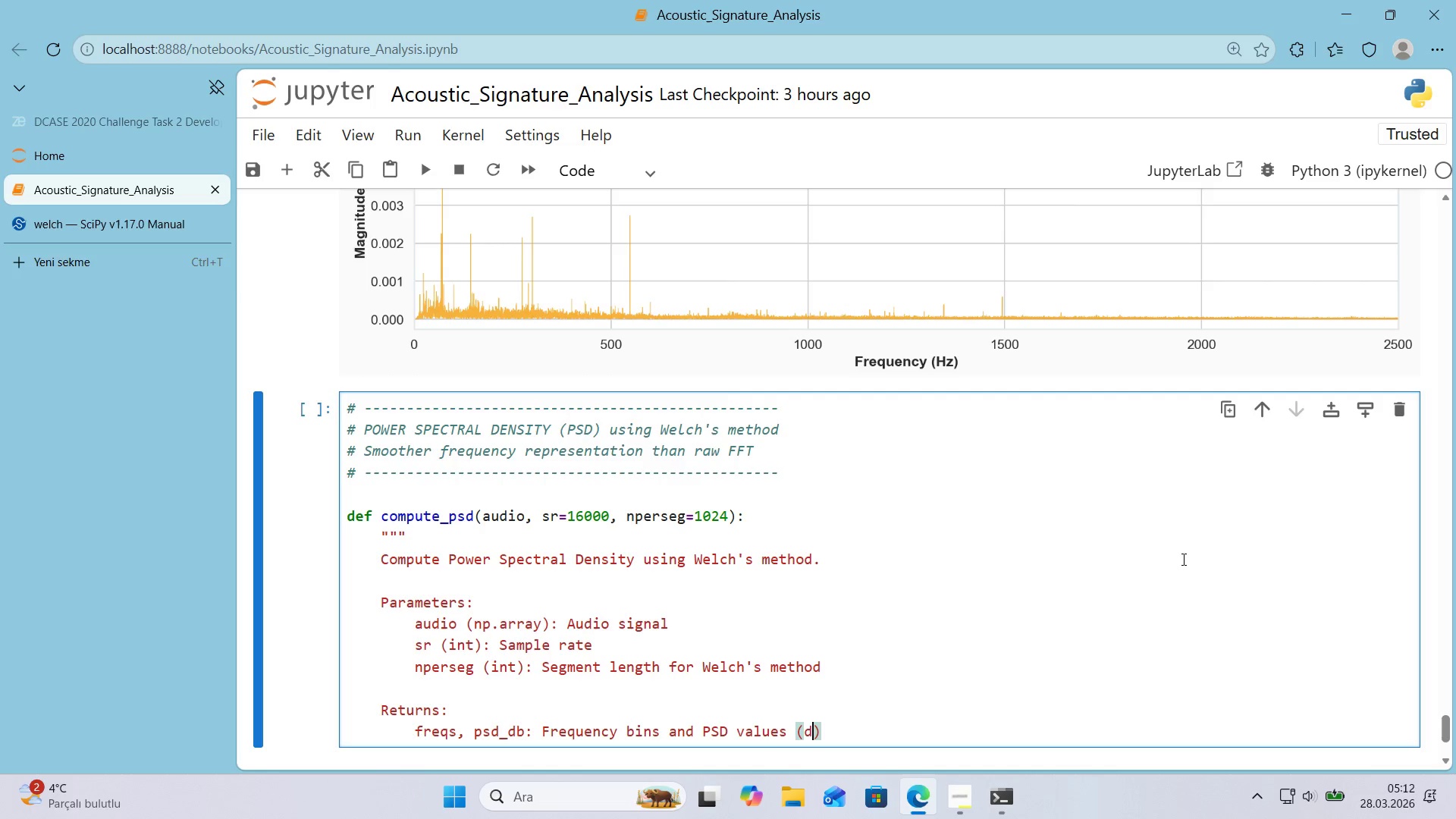 
key(D)
 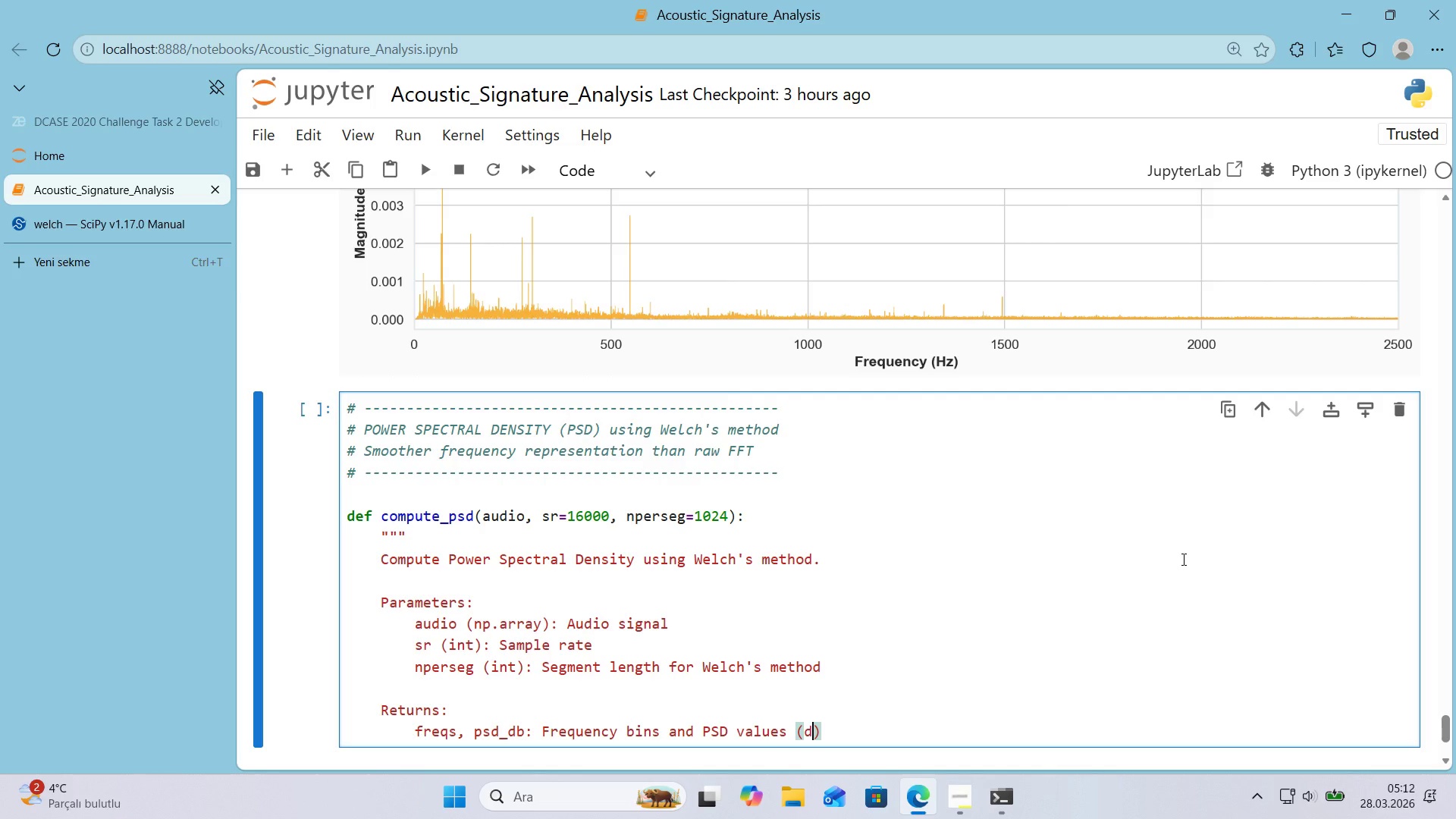 
key(CapsLock)
 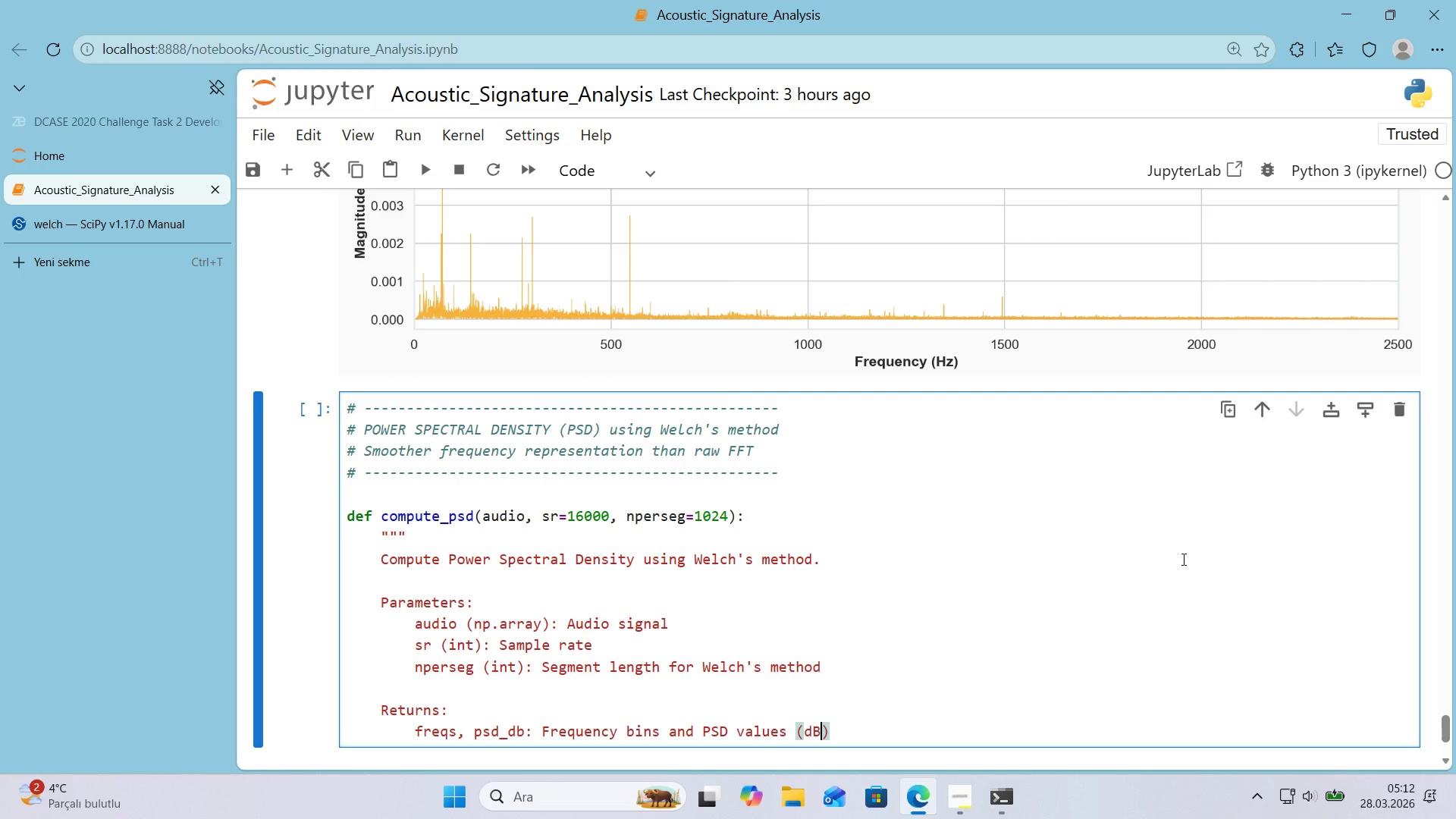 
key(B)
 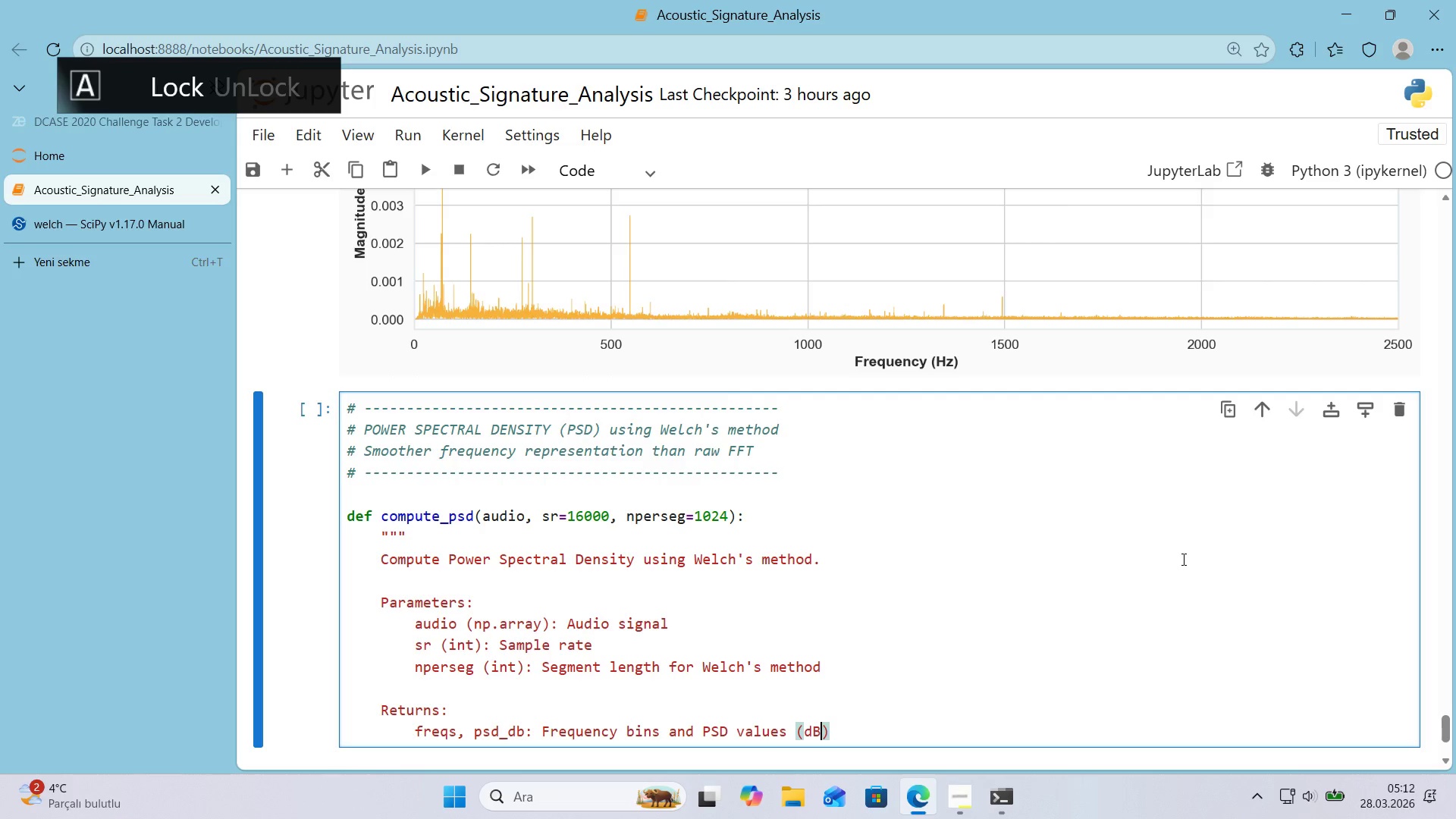 
key(CapsLock)
 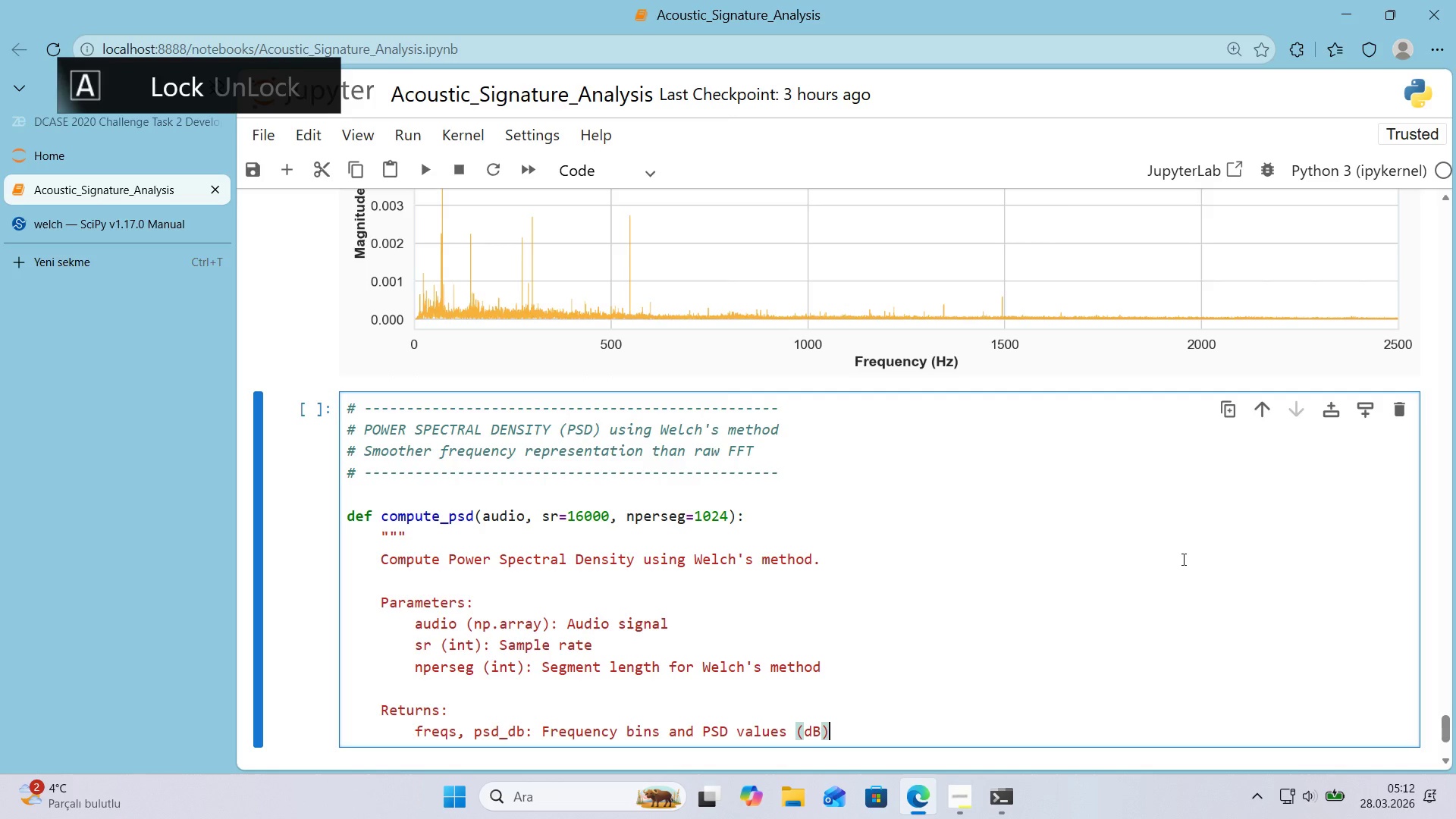 
key(ArrowRight)
 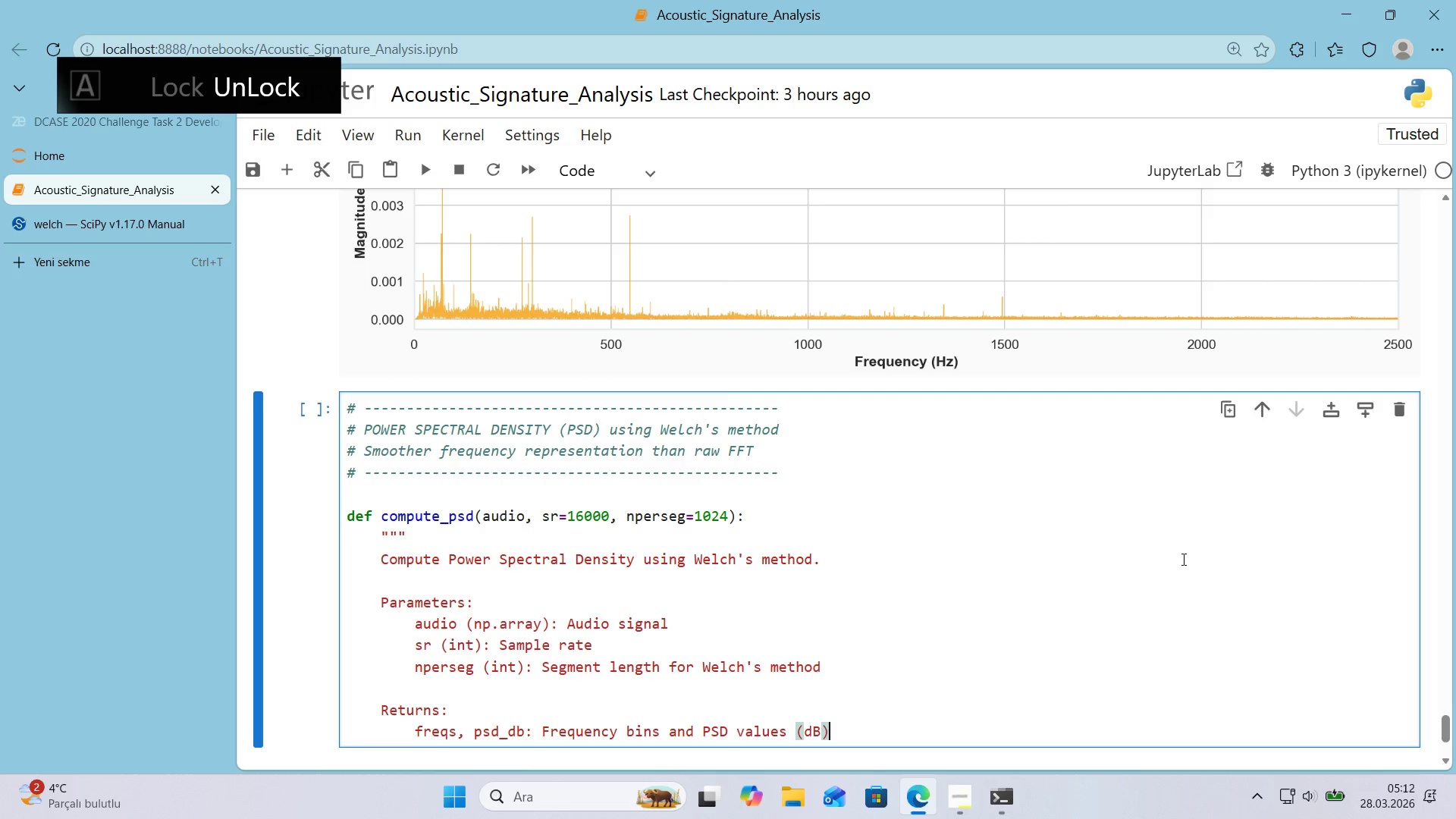 
key(Enter)
 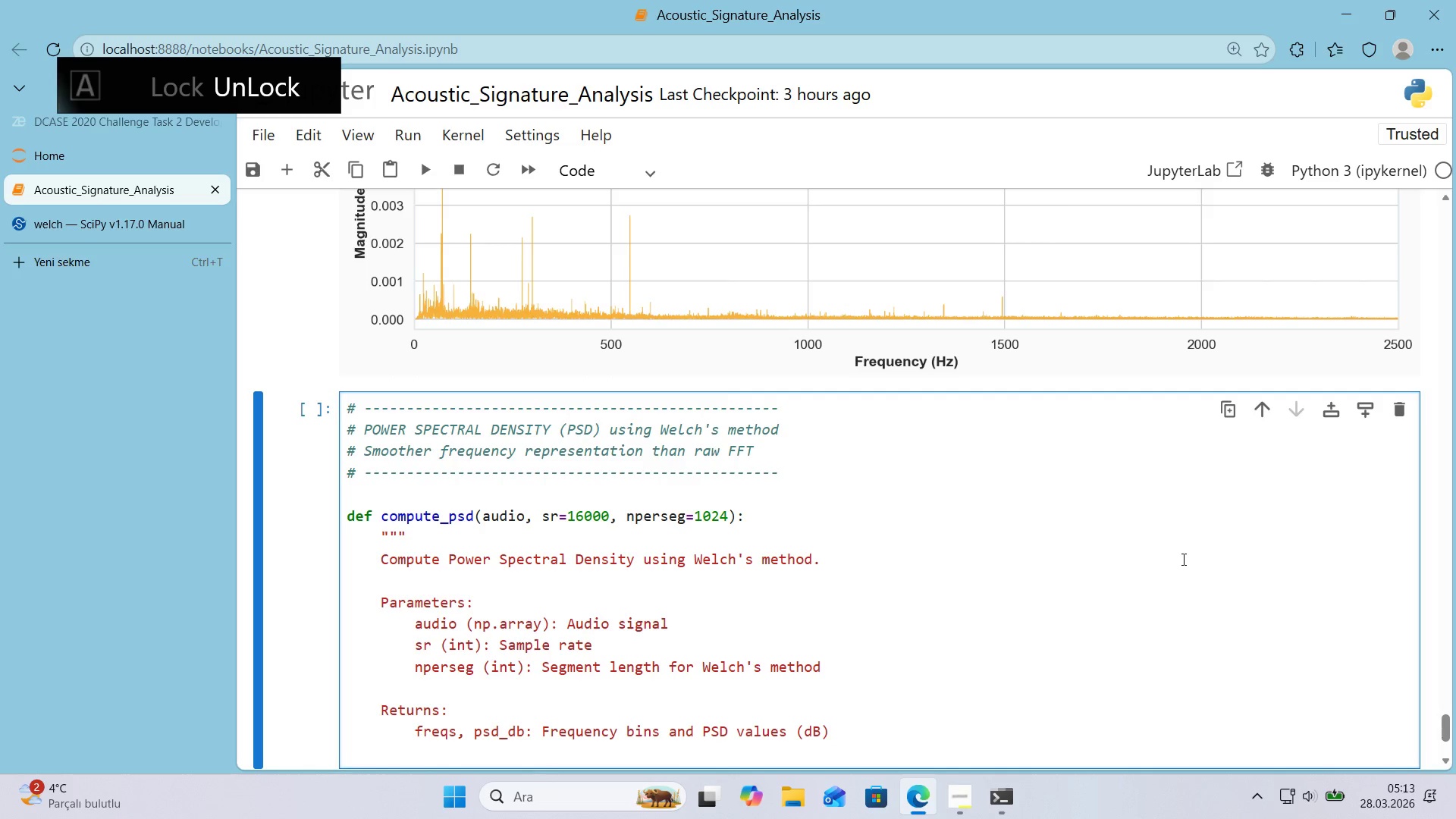 
key(Backquote)
 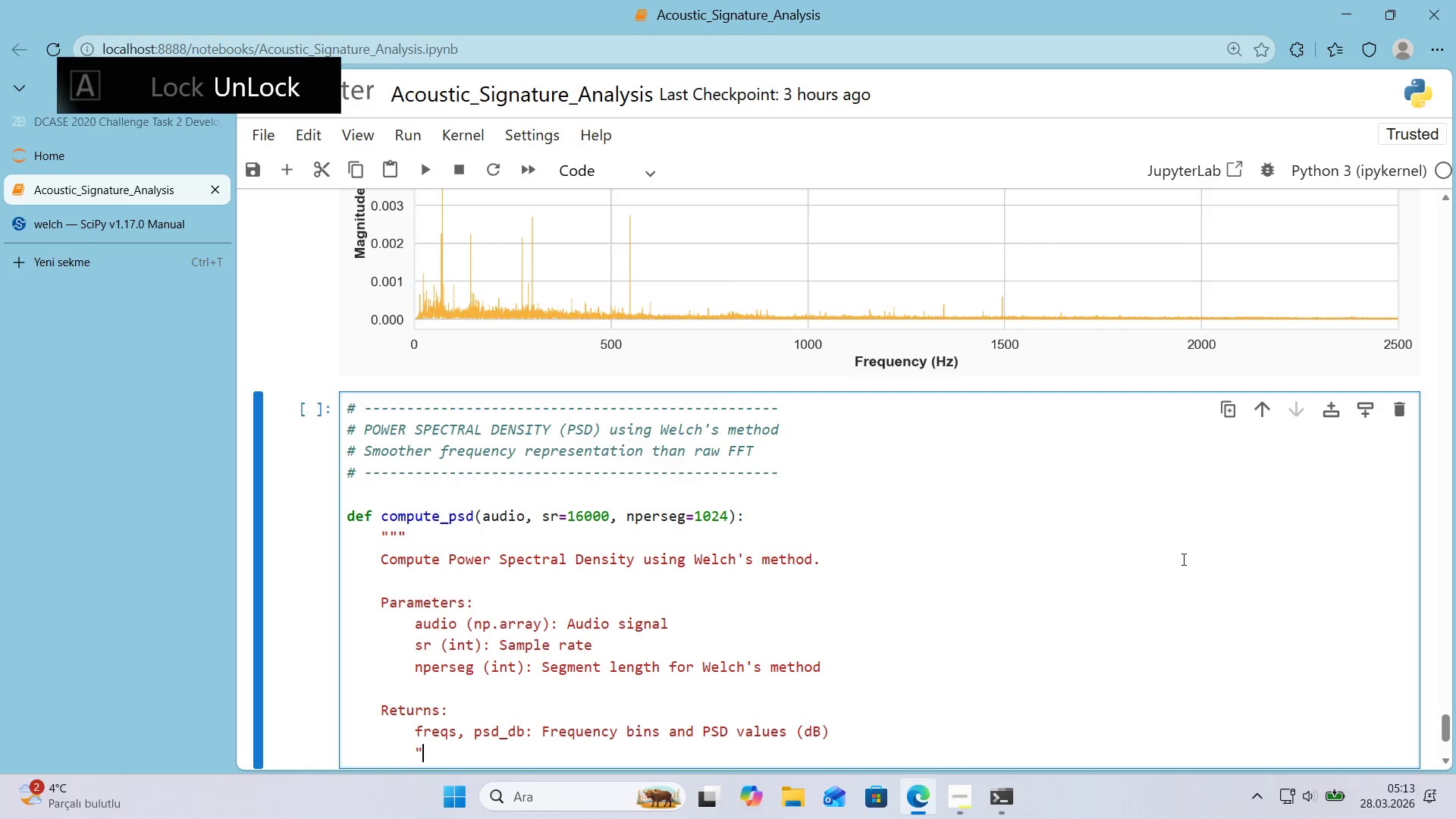 
key(Backquote)
 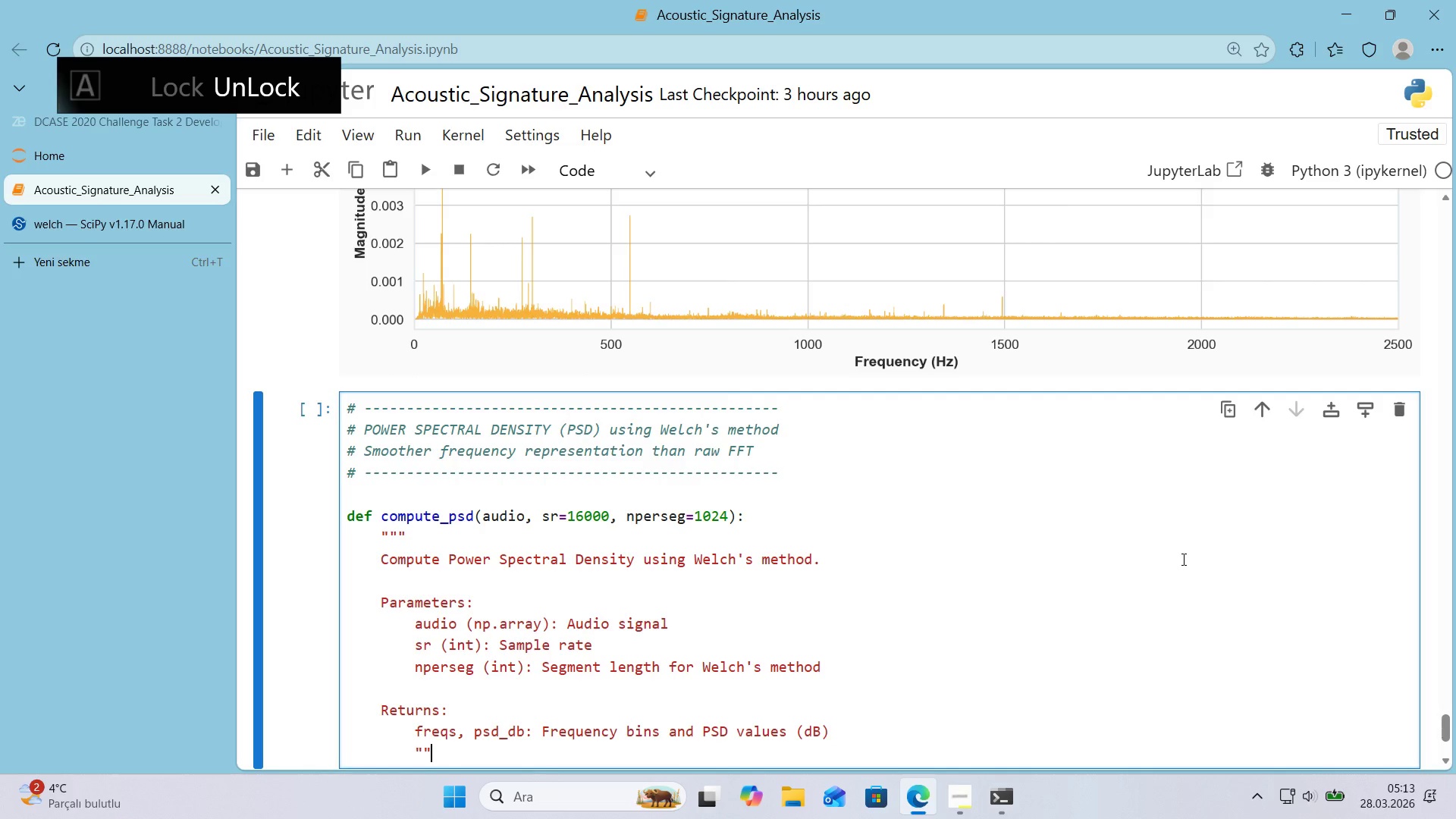 
key(Backquote)
 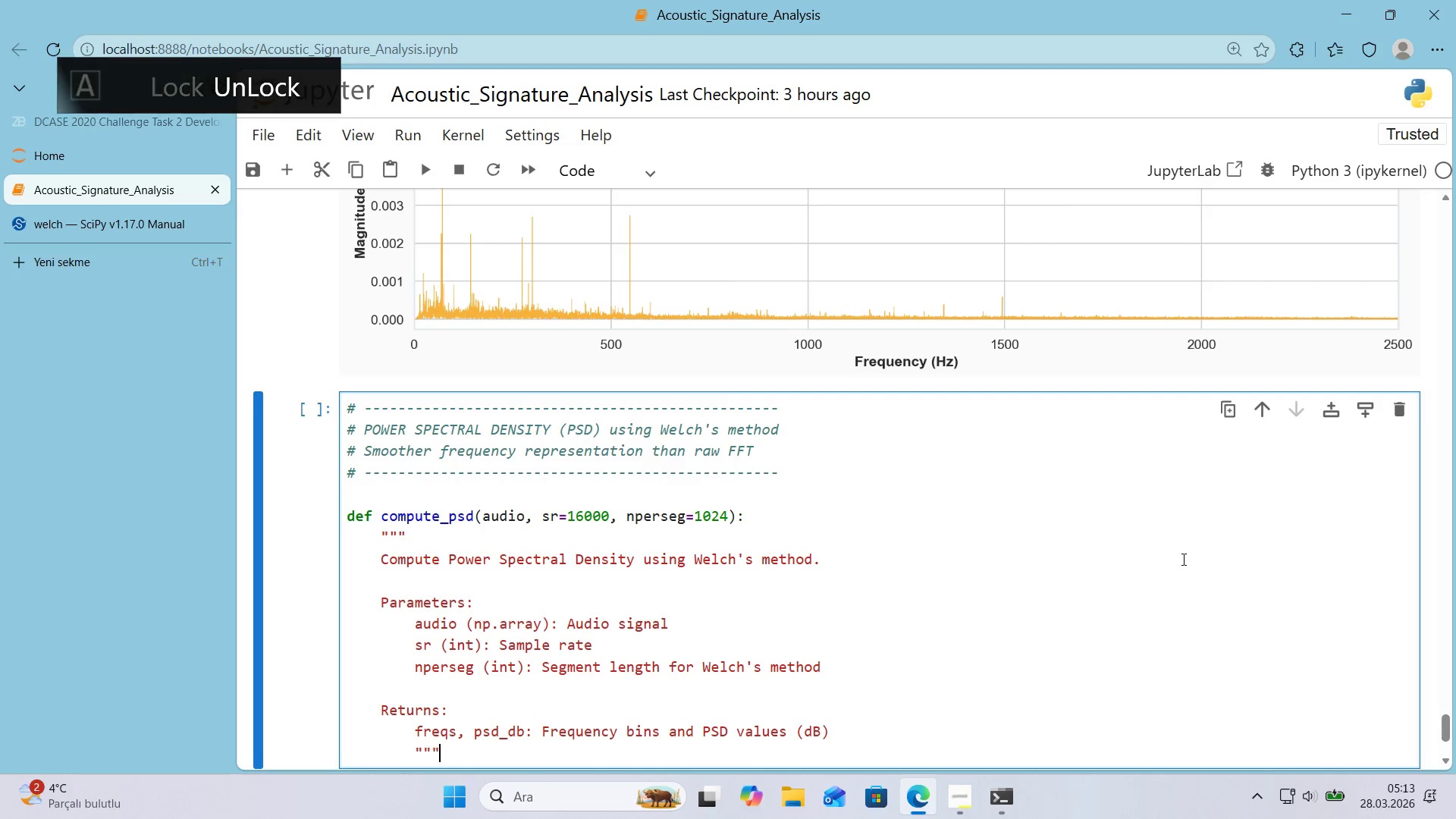 
key(Backspace)
 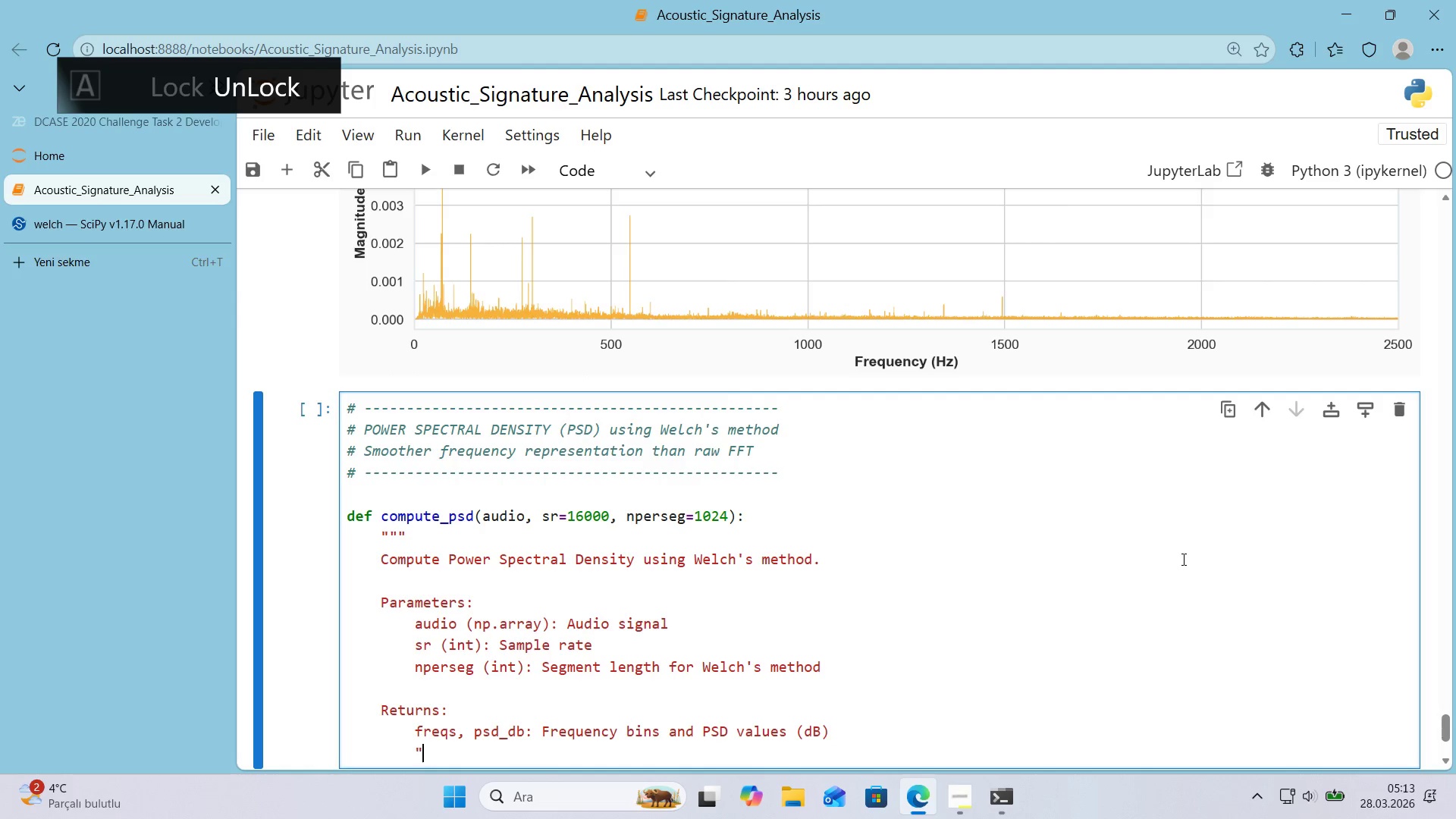 
key(Backspace)
 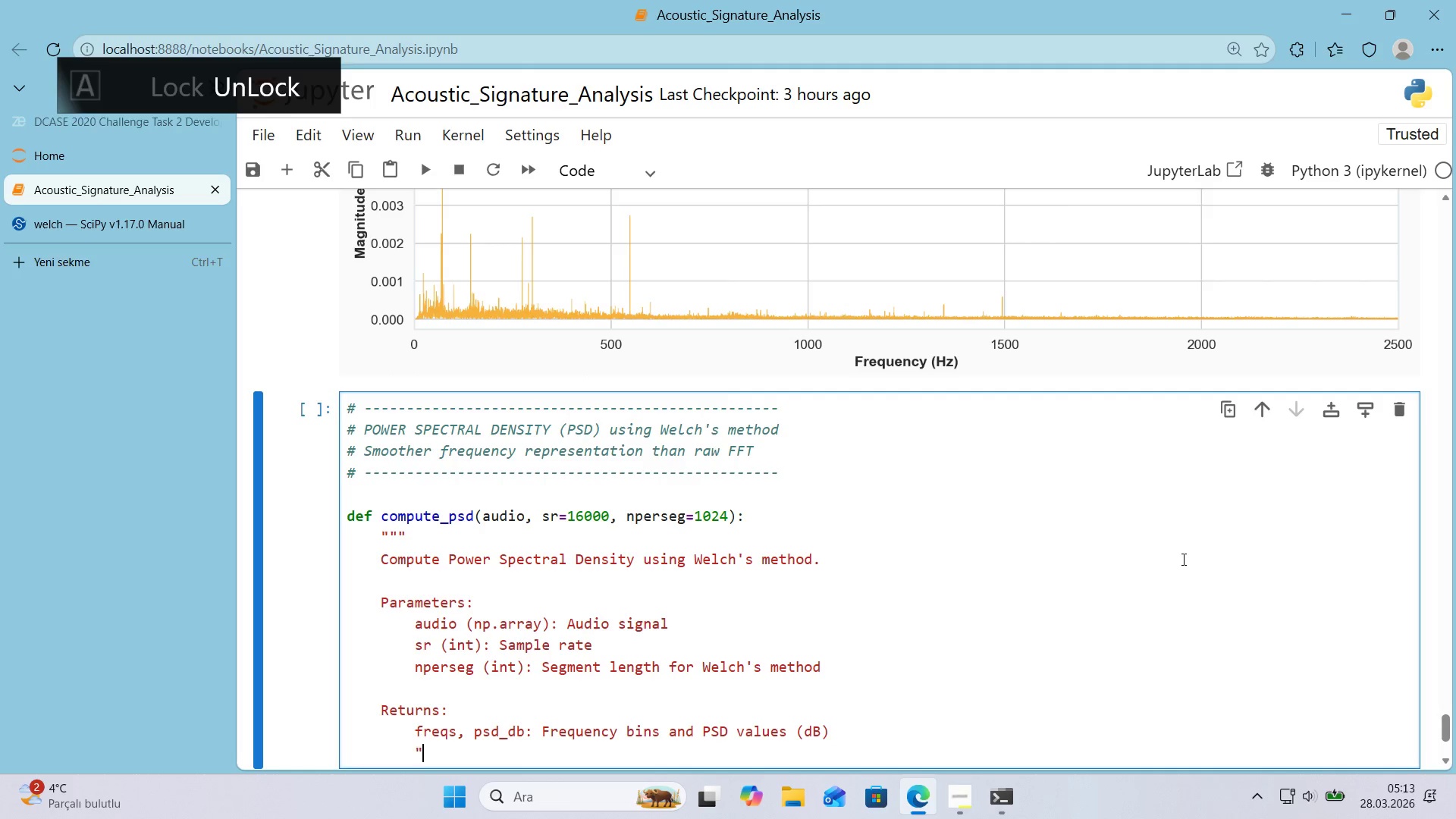 
key(Backspace)
 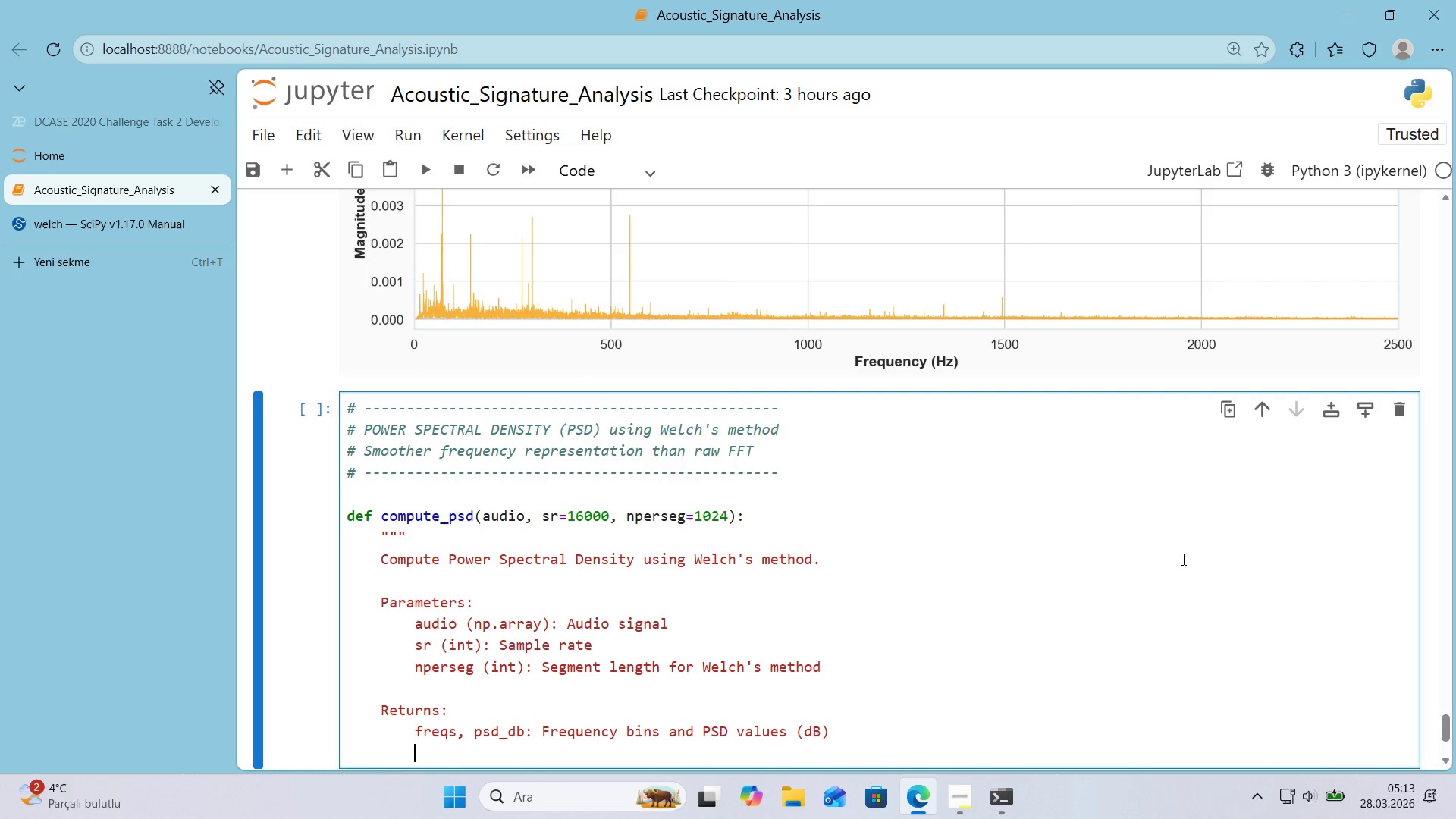 
key(Backspace)
 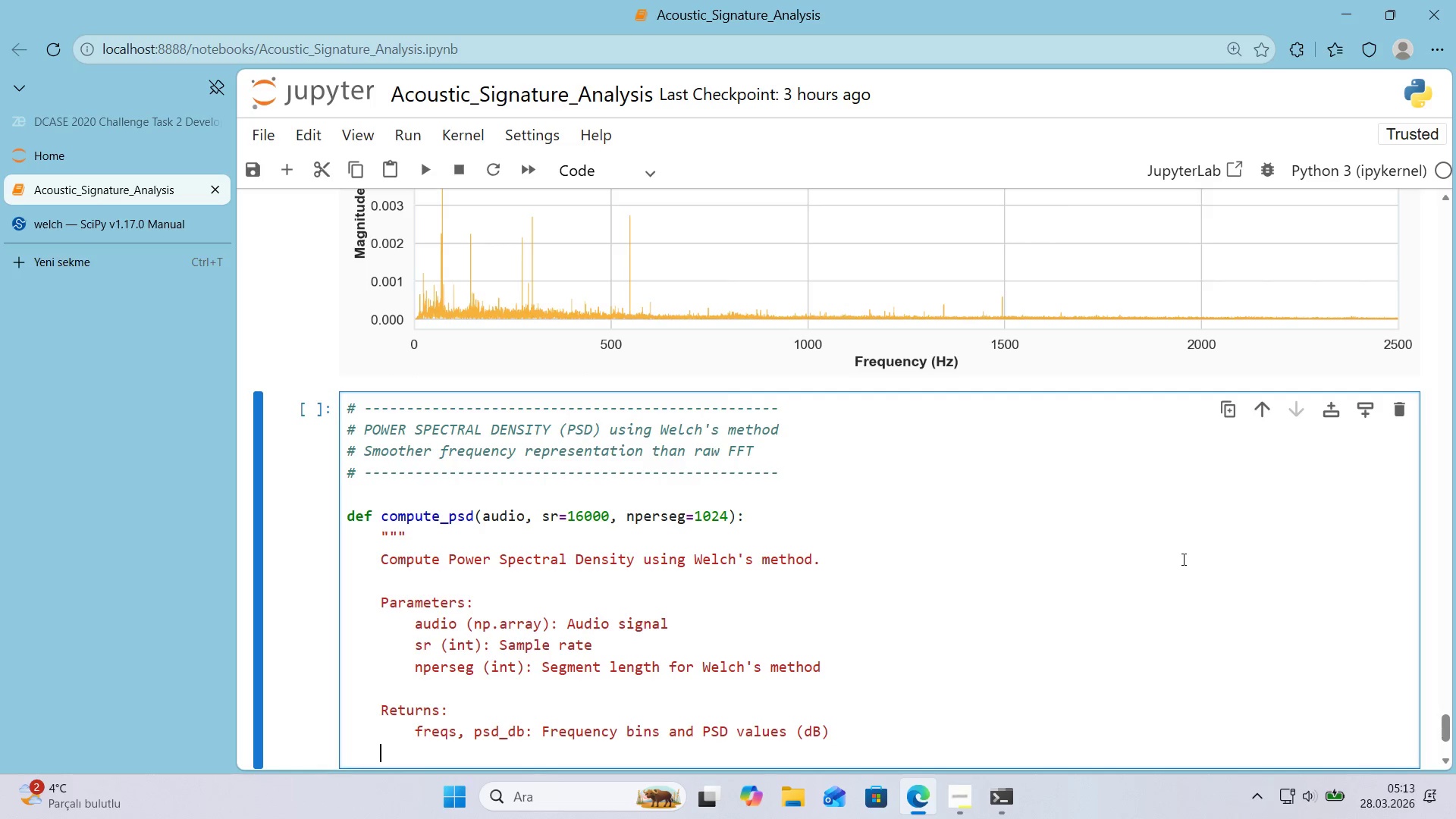 
key(Backquote)
 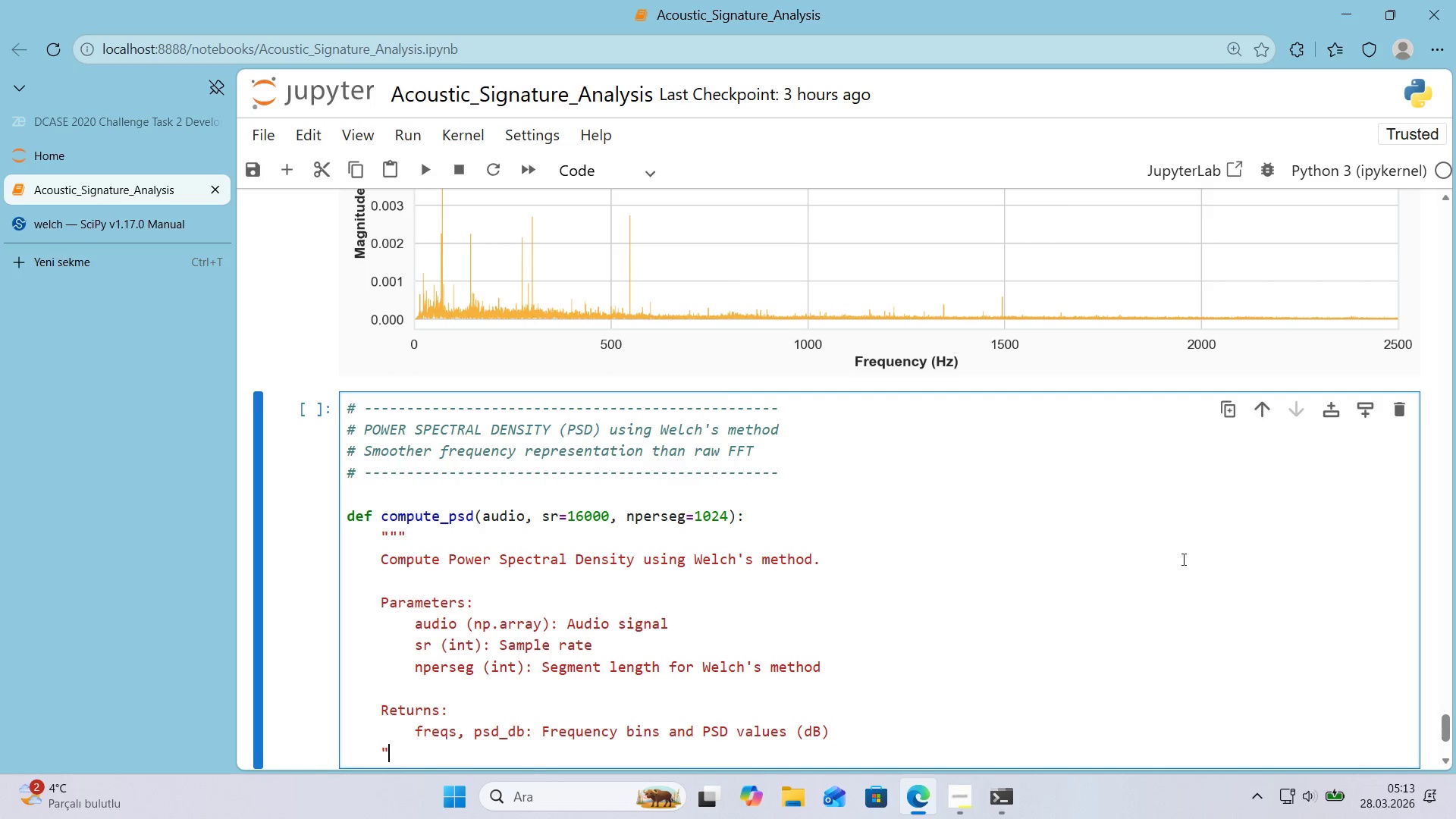 
key(Backquote)
 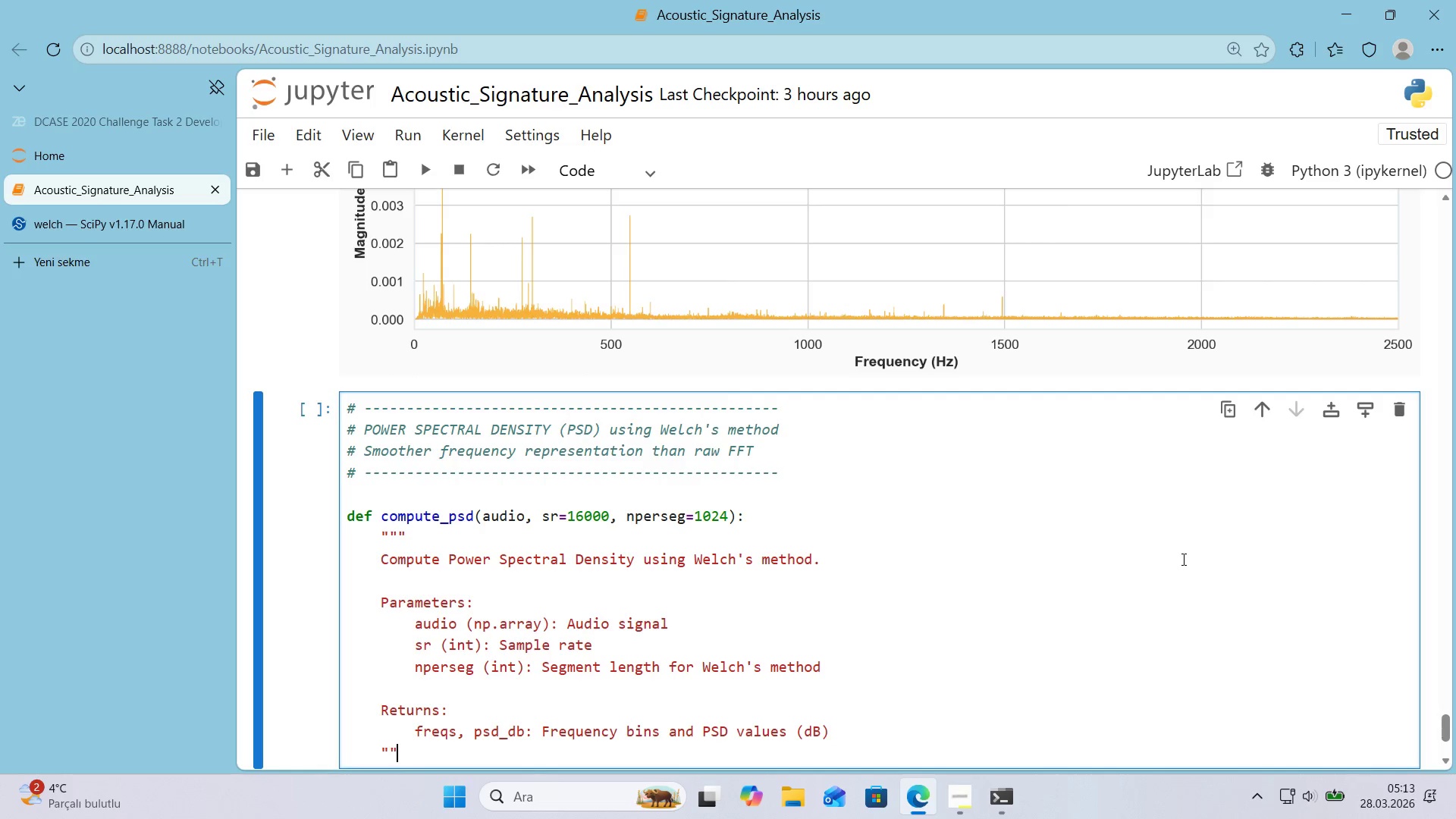 
key(Backquote)
 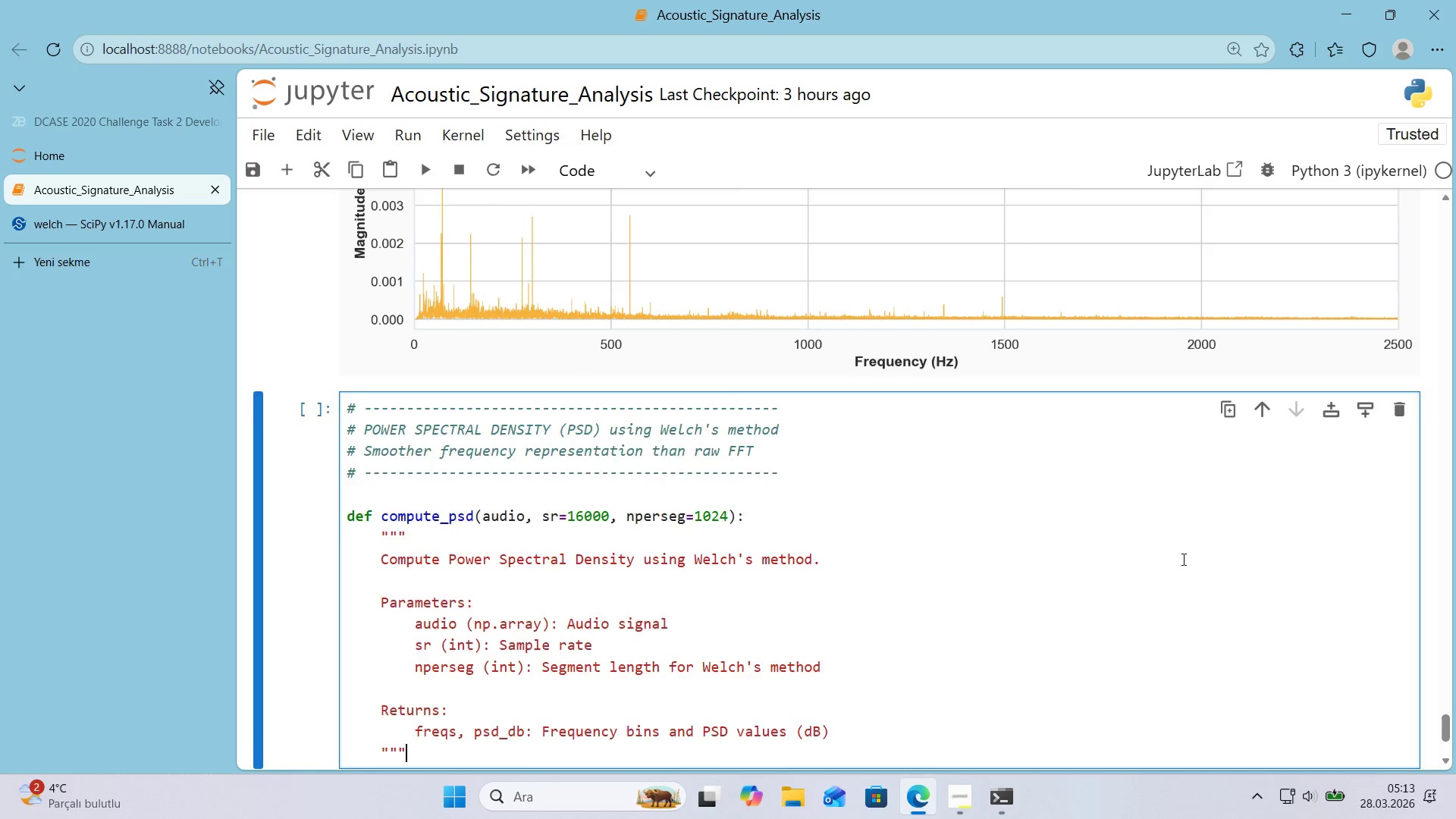 
scroll: coordinate [1213, 501], scroll_direction: down, amount: 1.0
 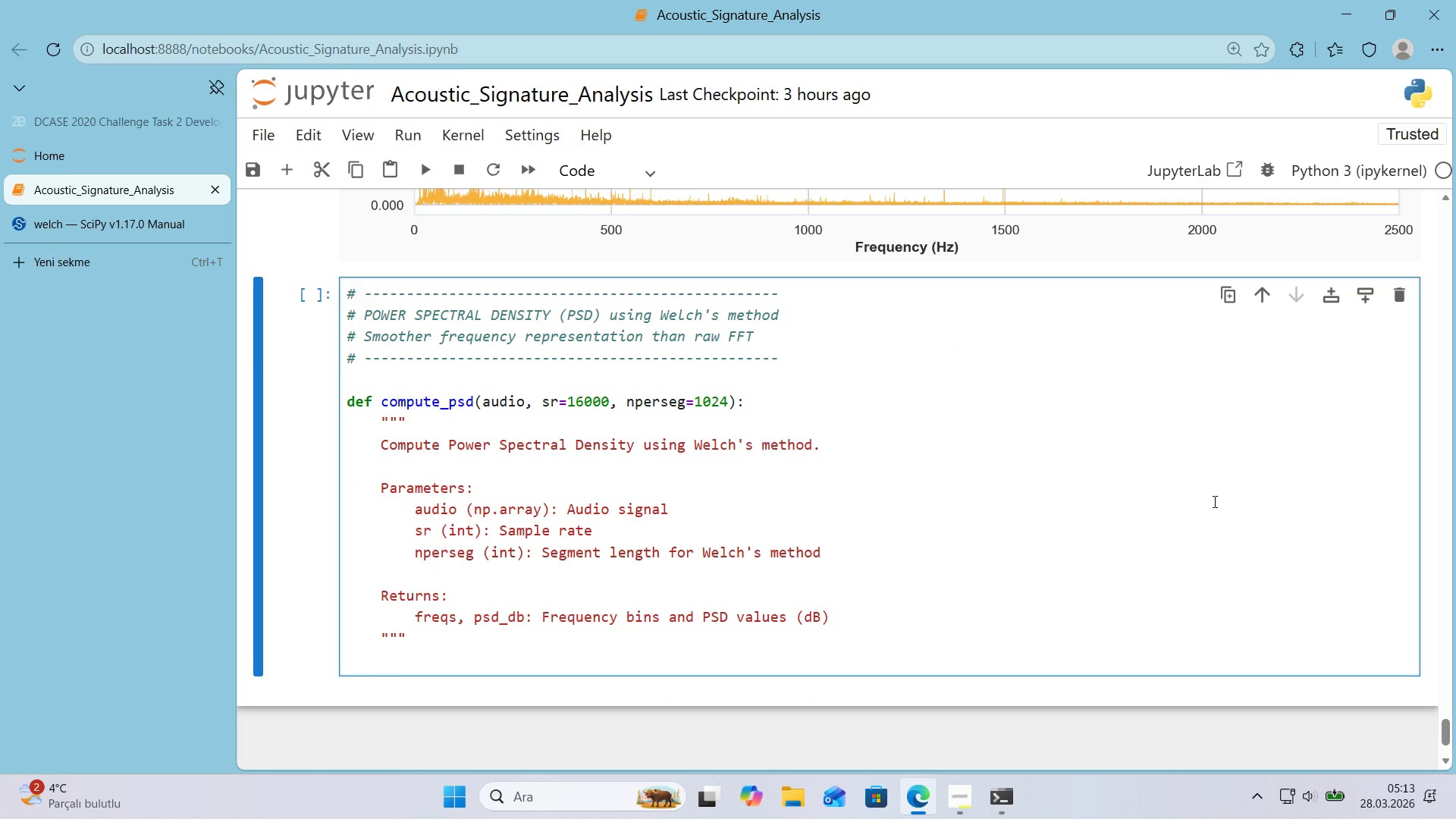 
key(Enter)
 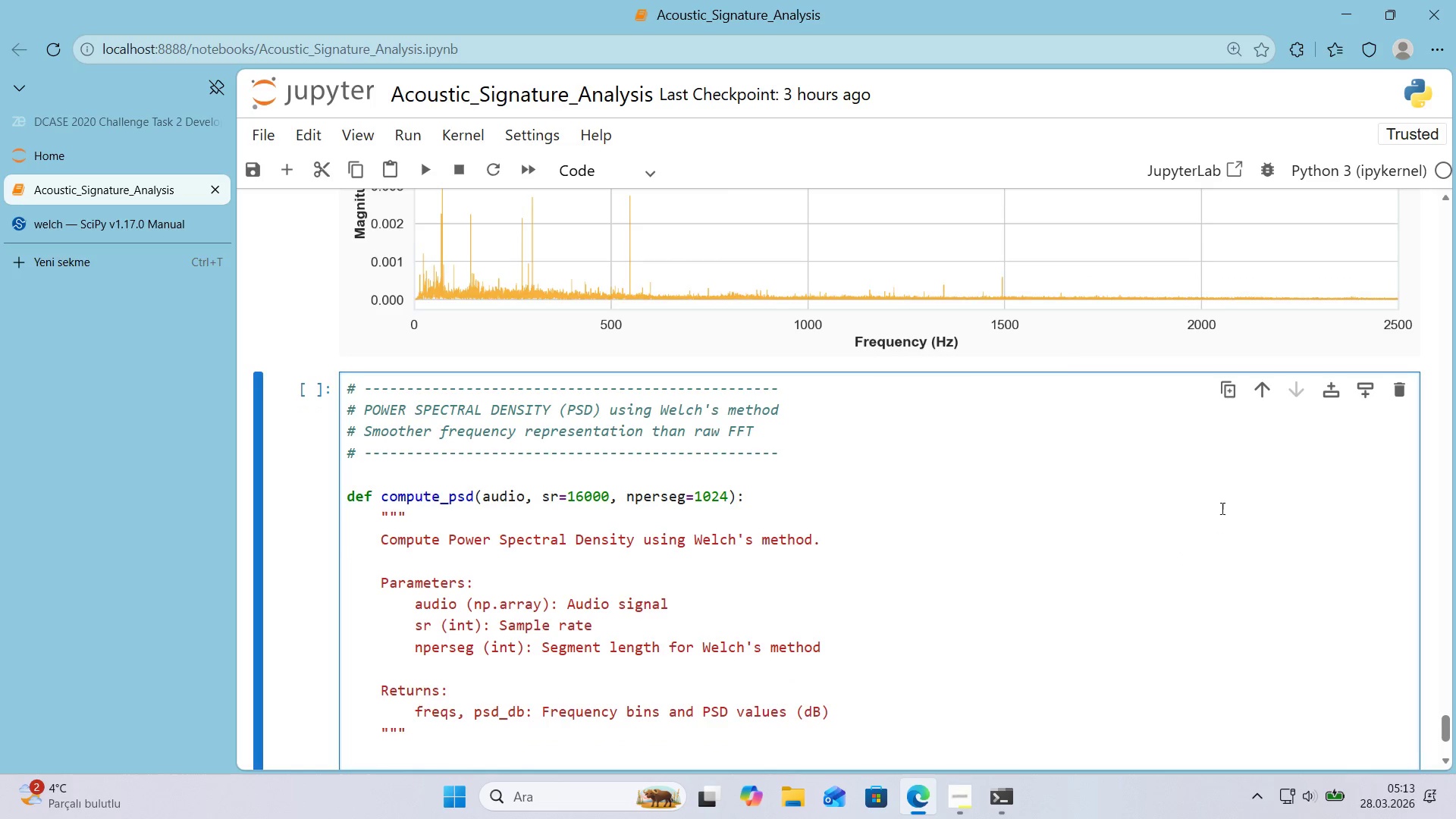 
type(freqs, psd ) welch*()
 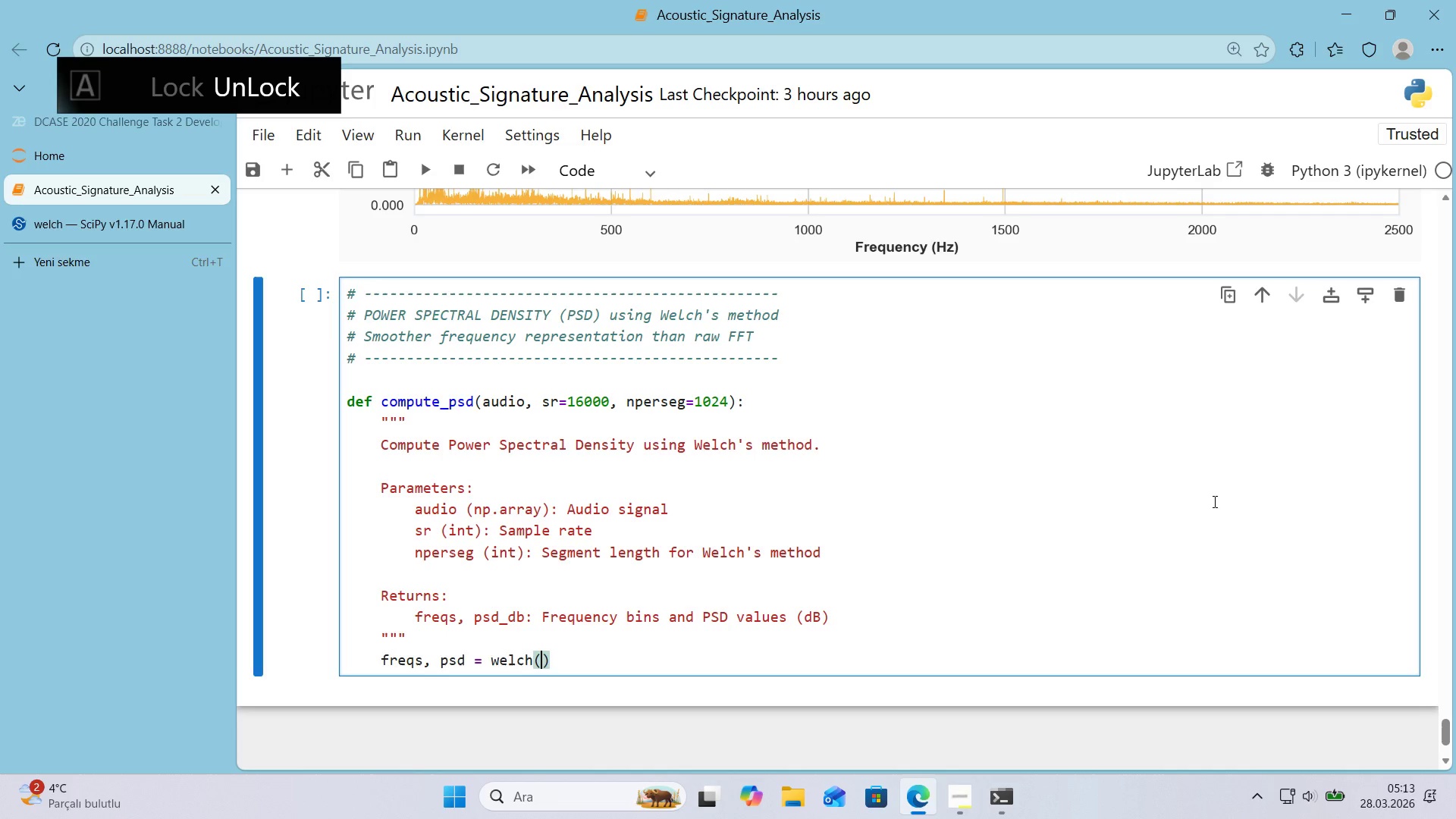 
 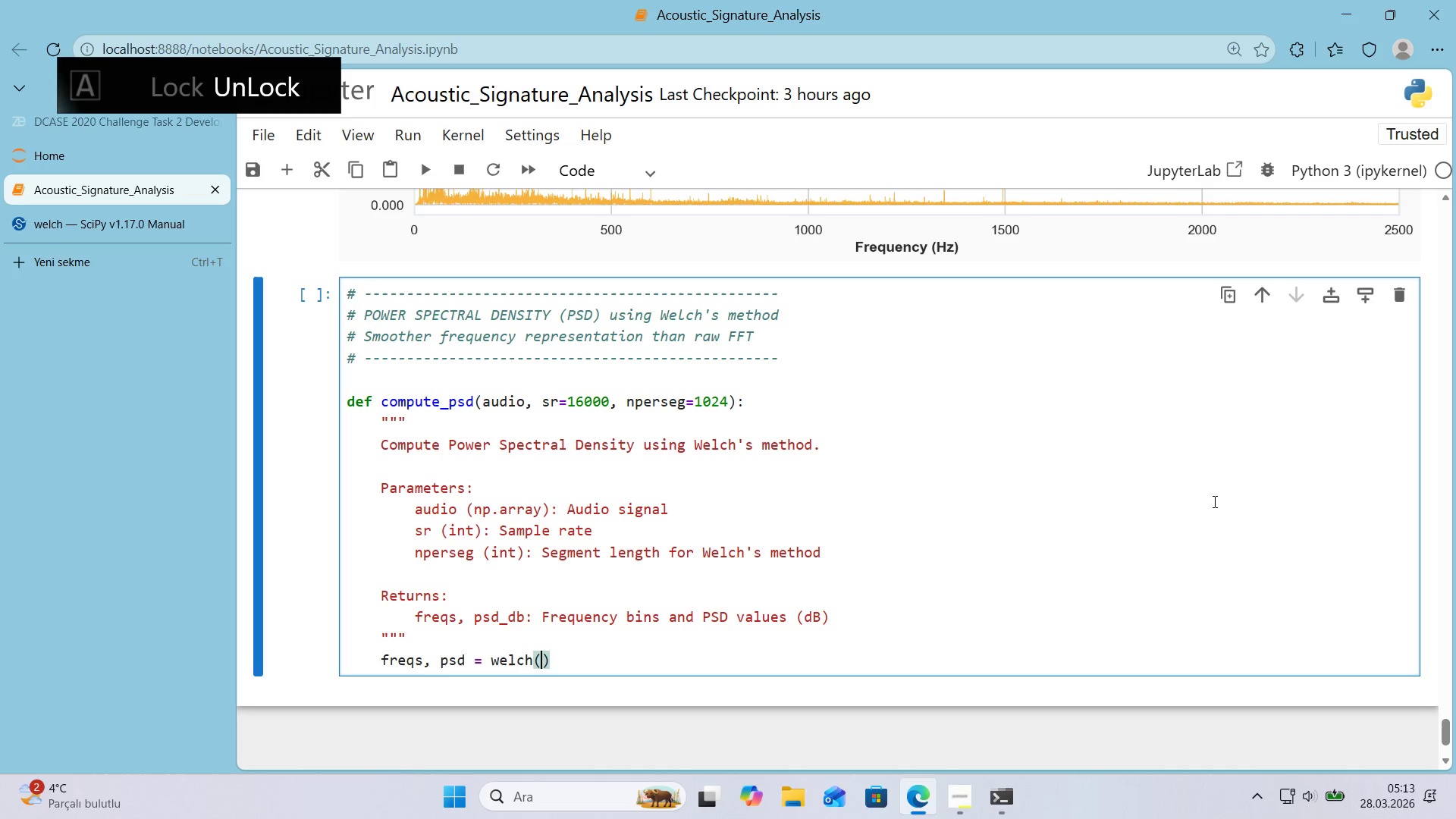 
key(ArrowLeft)
 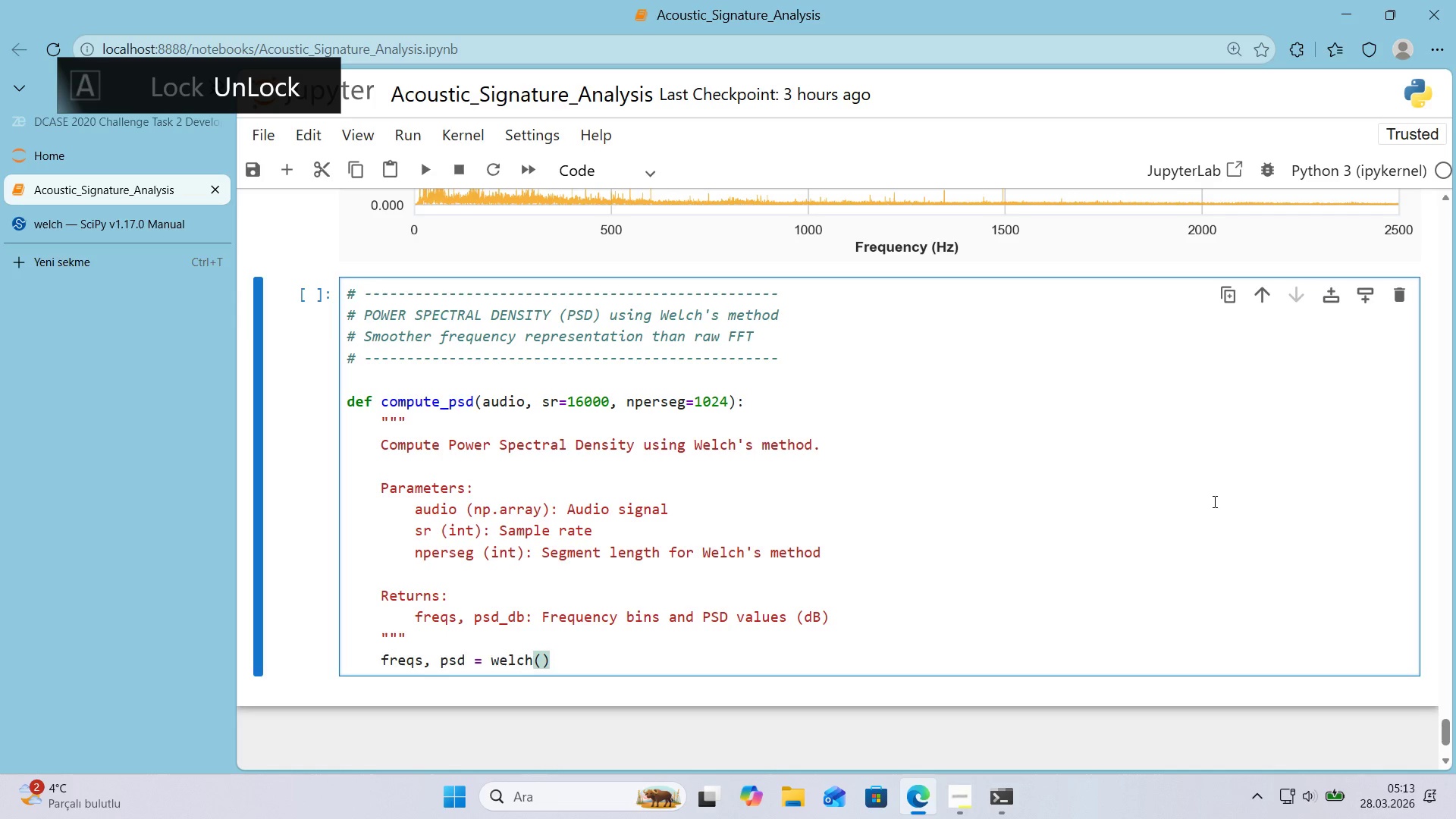 
type(aud'o, fs)Sr)
key(Backspace)
key(Backspace)
type(SR)
key(Backspace)
key(Backspace)
type(sr, nperseg)nperseg)
 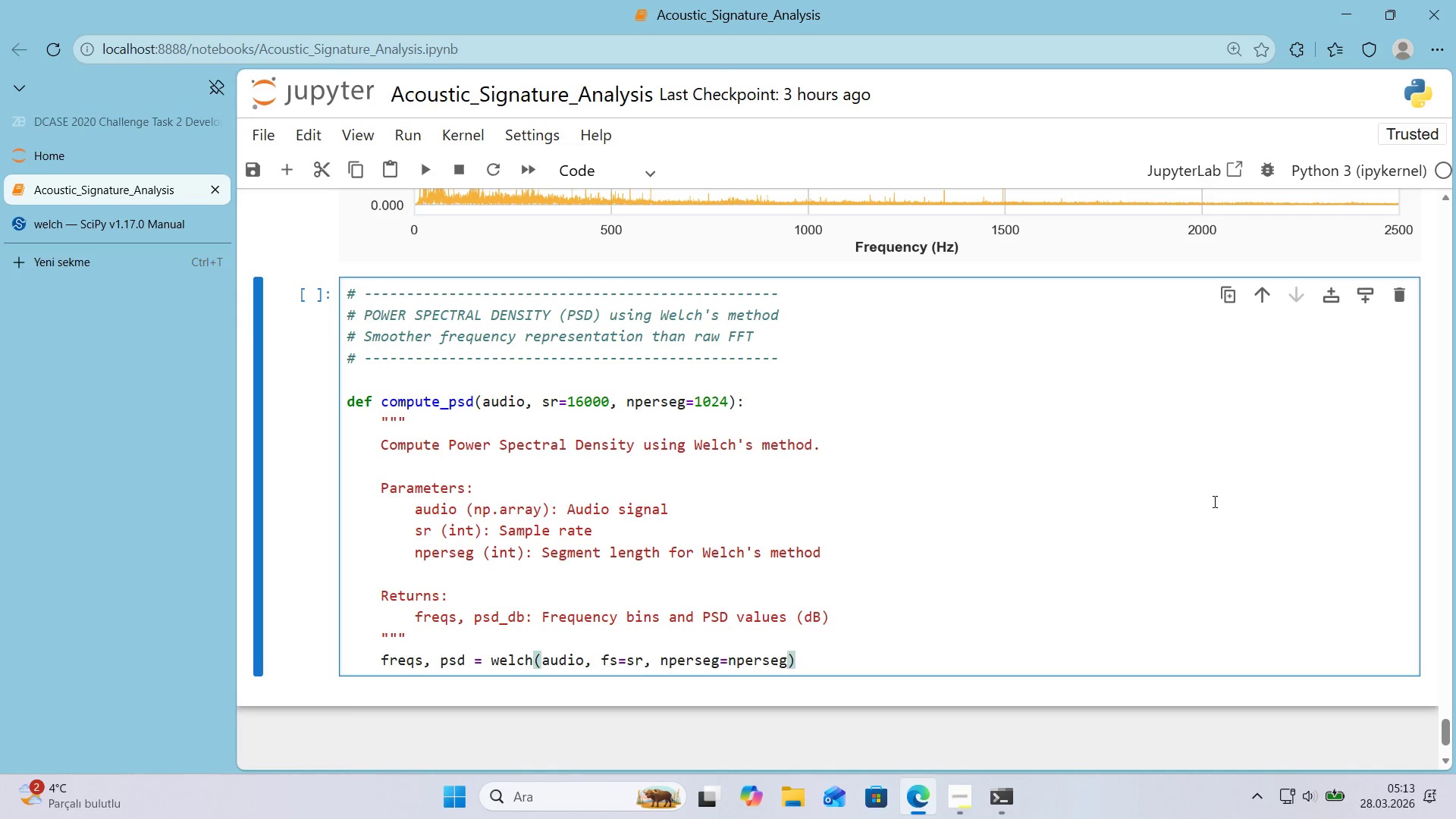 
key(ArrowRight)
 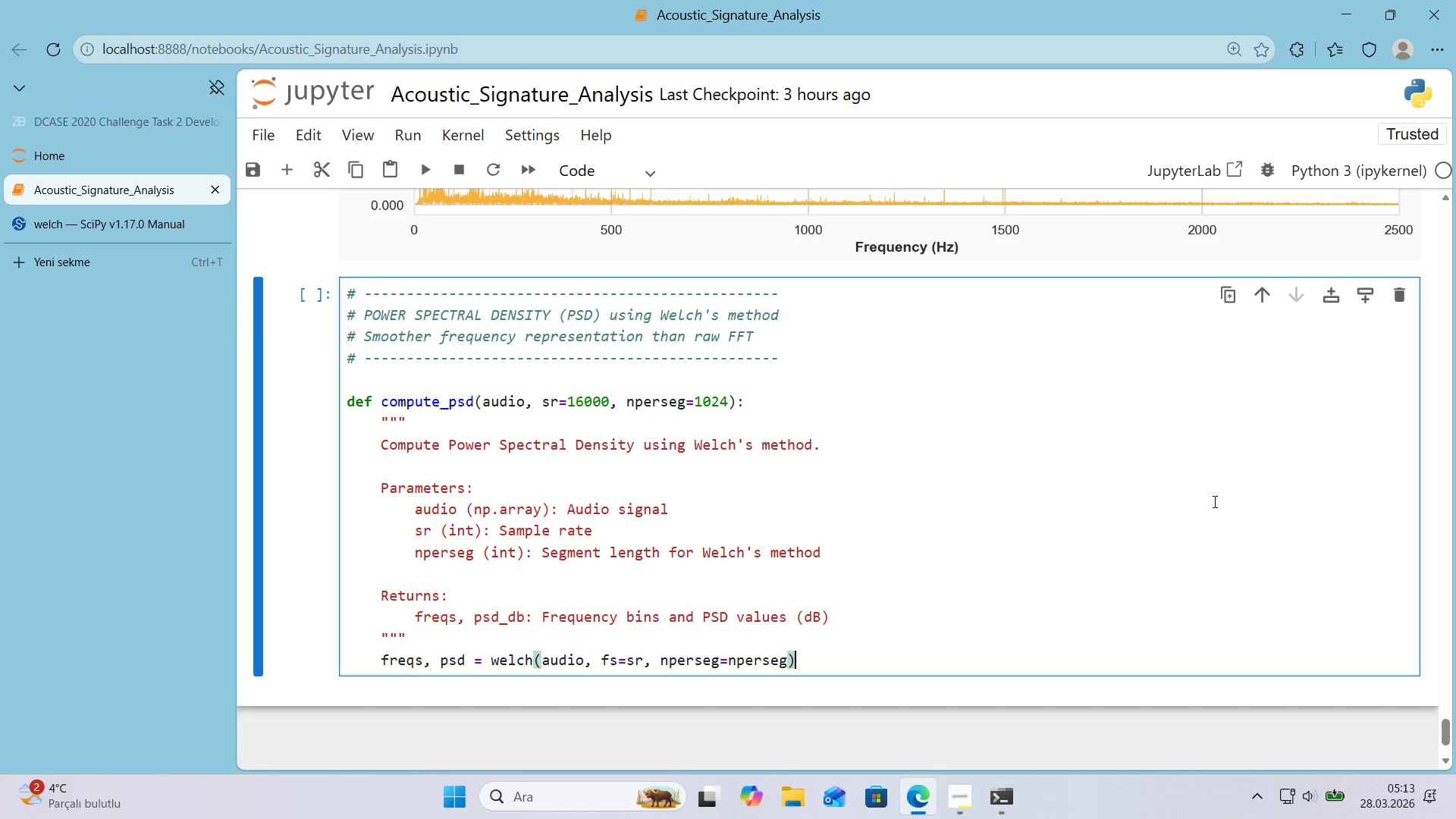 
key(Enter)
 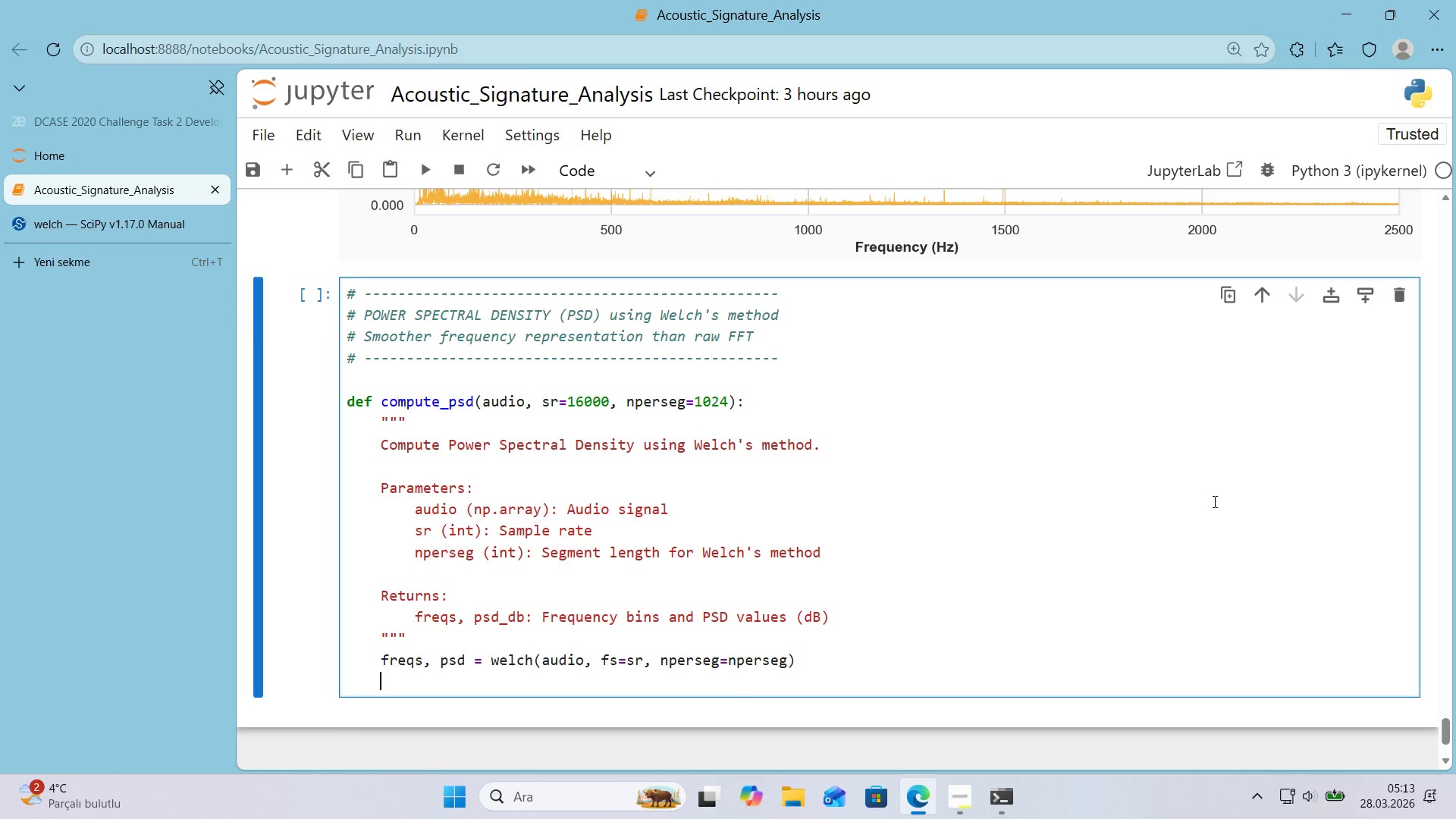 
type(psd_db))
 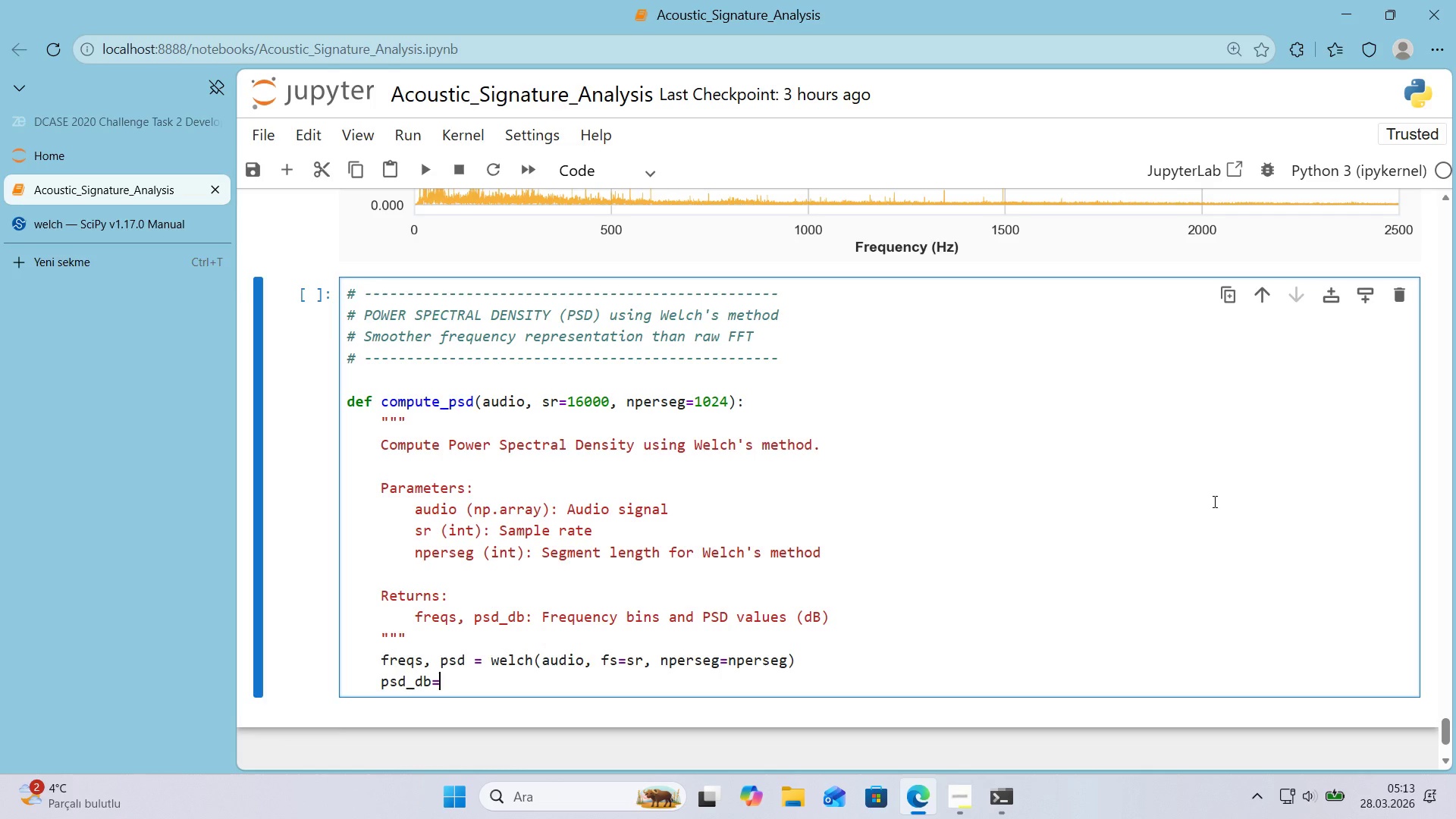 
key(ArrowLeft)
 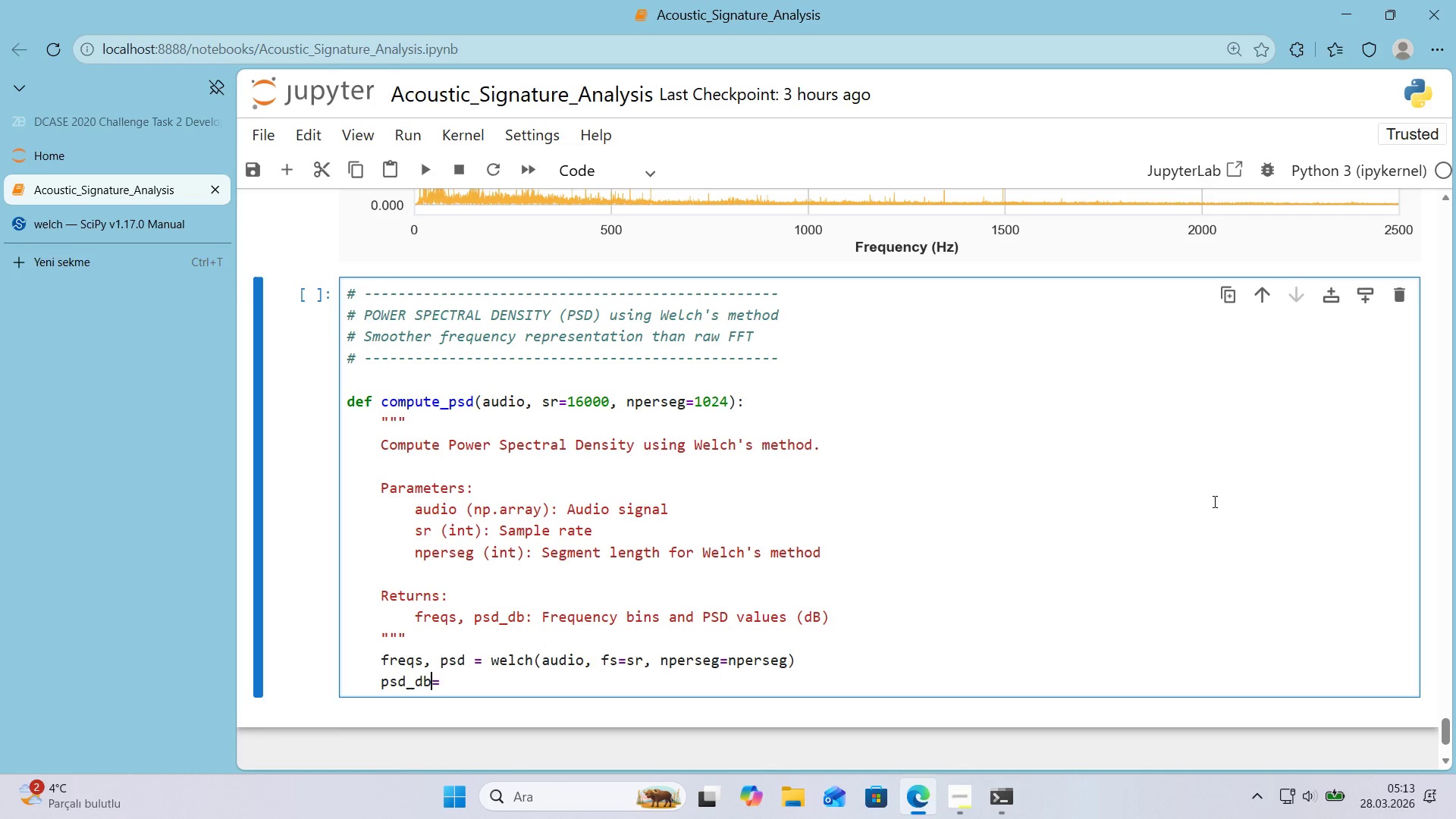 
key(Space)
 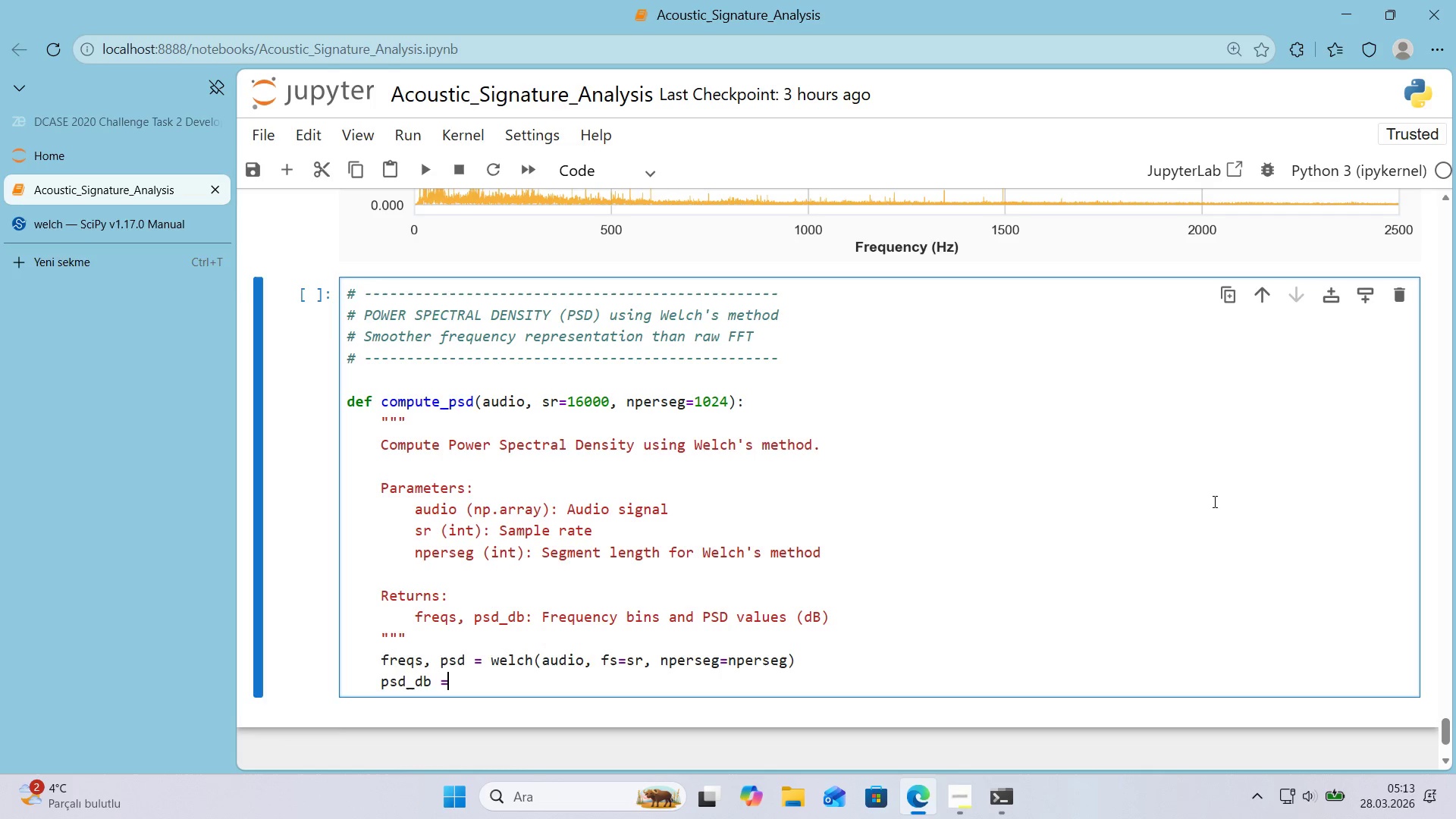 
key(ArrowRight)
 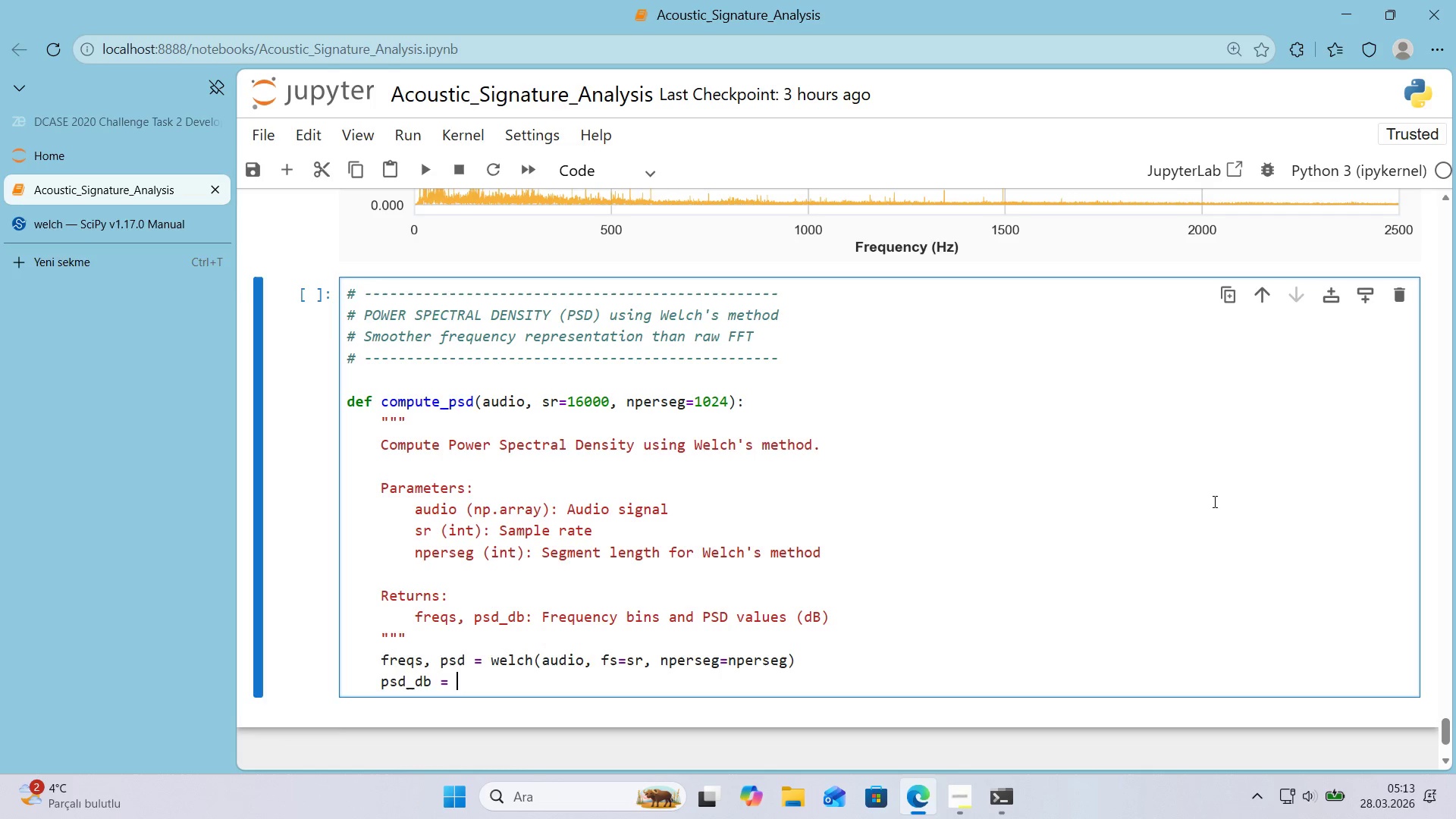 
type( 10 * np.log10*()
 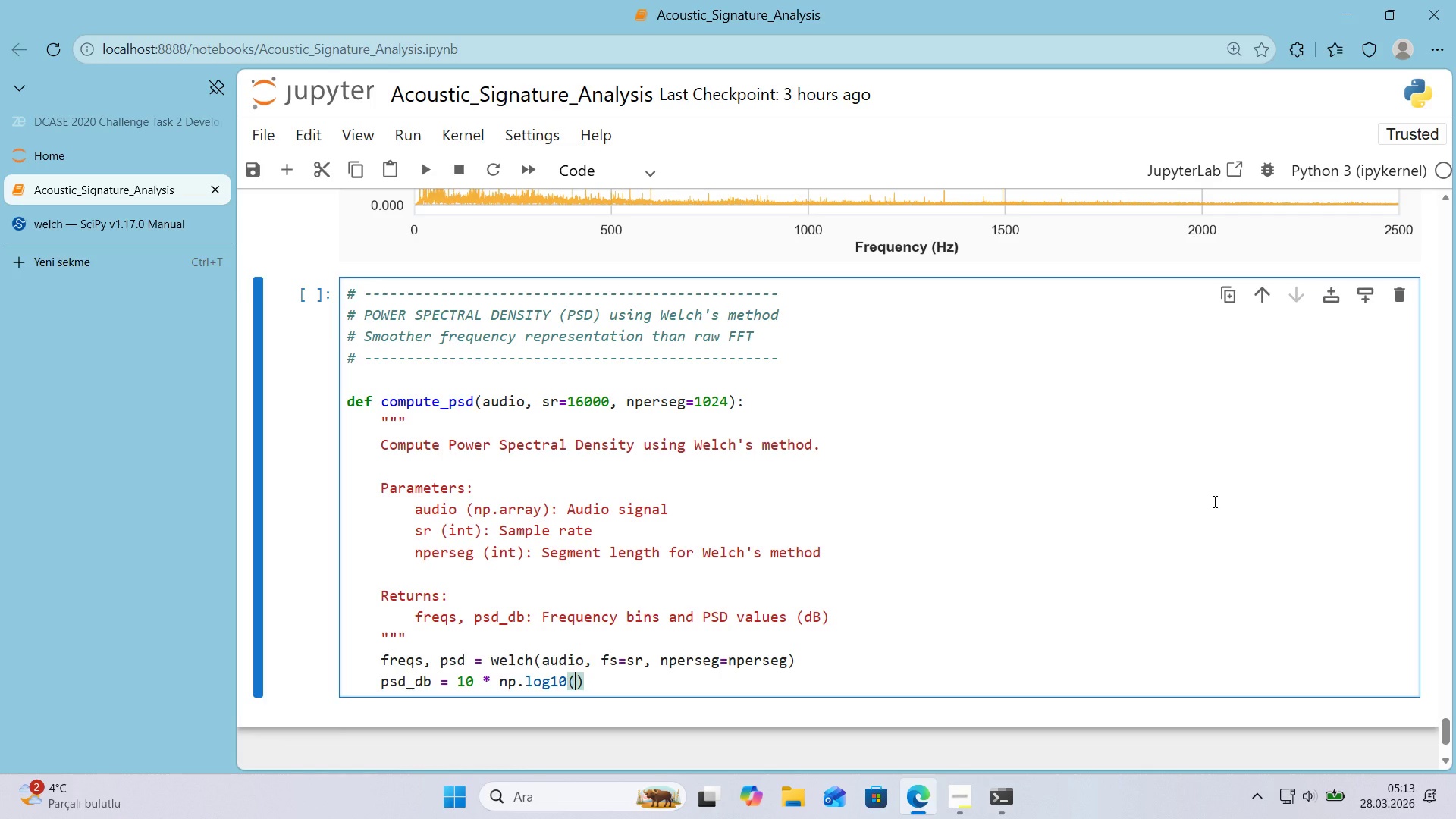 
 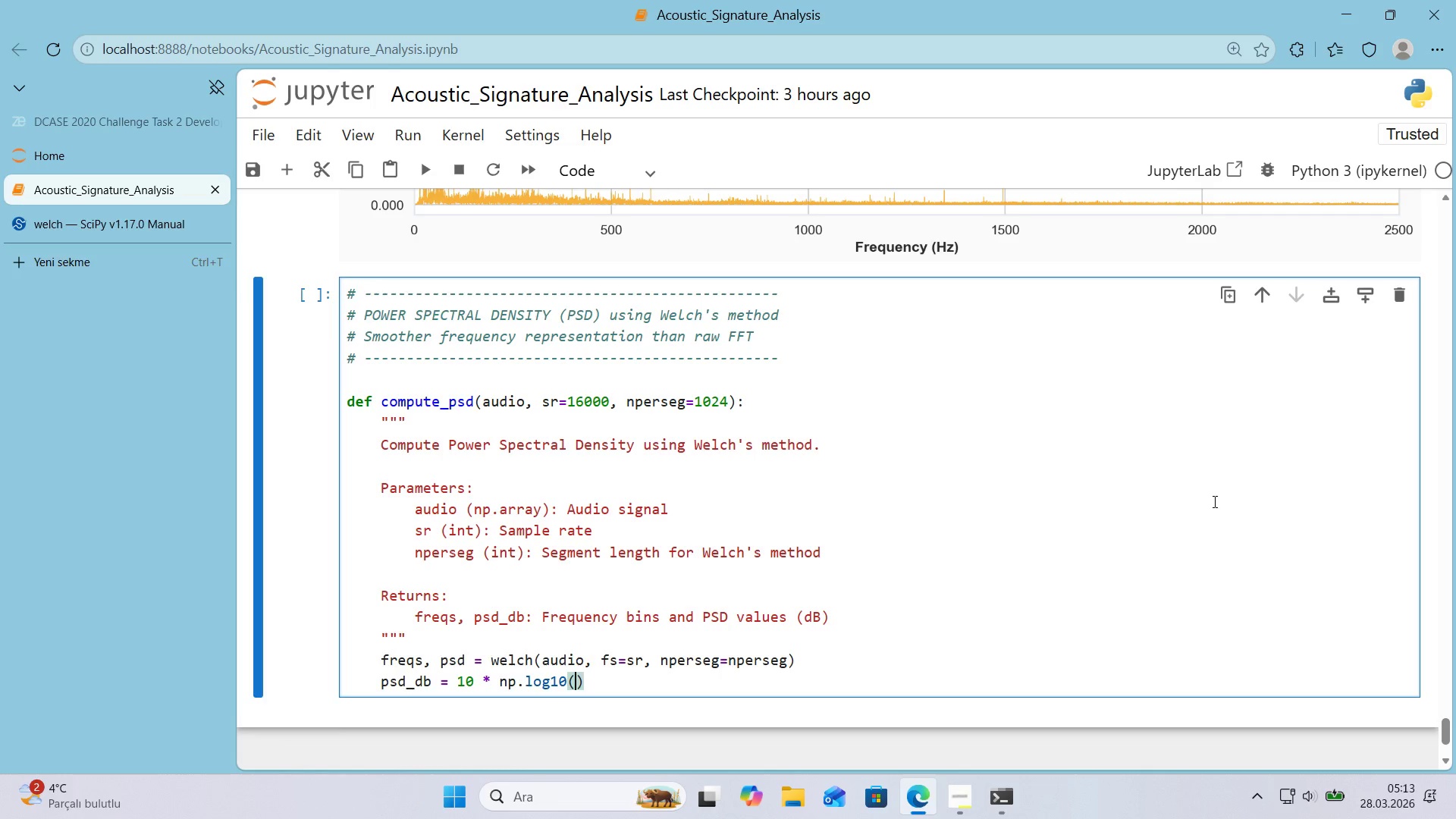 
key(ArrowLeft)
 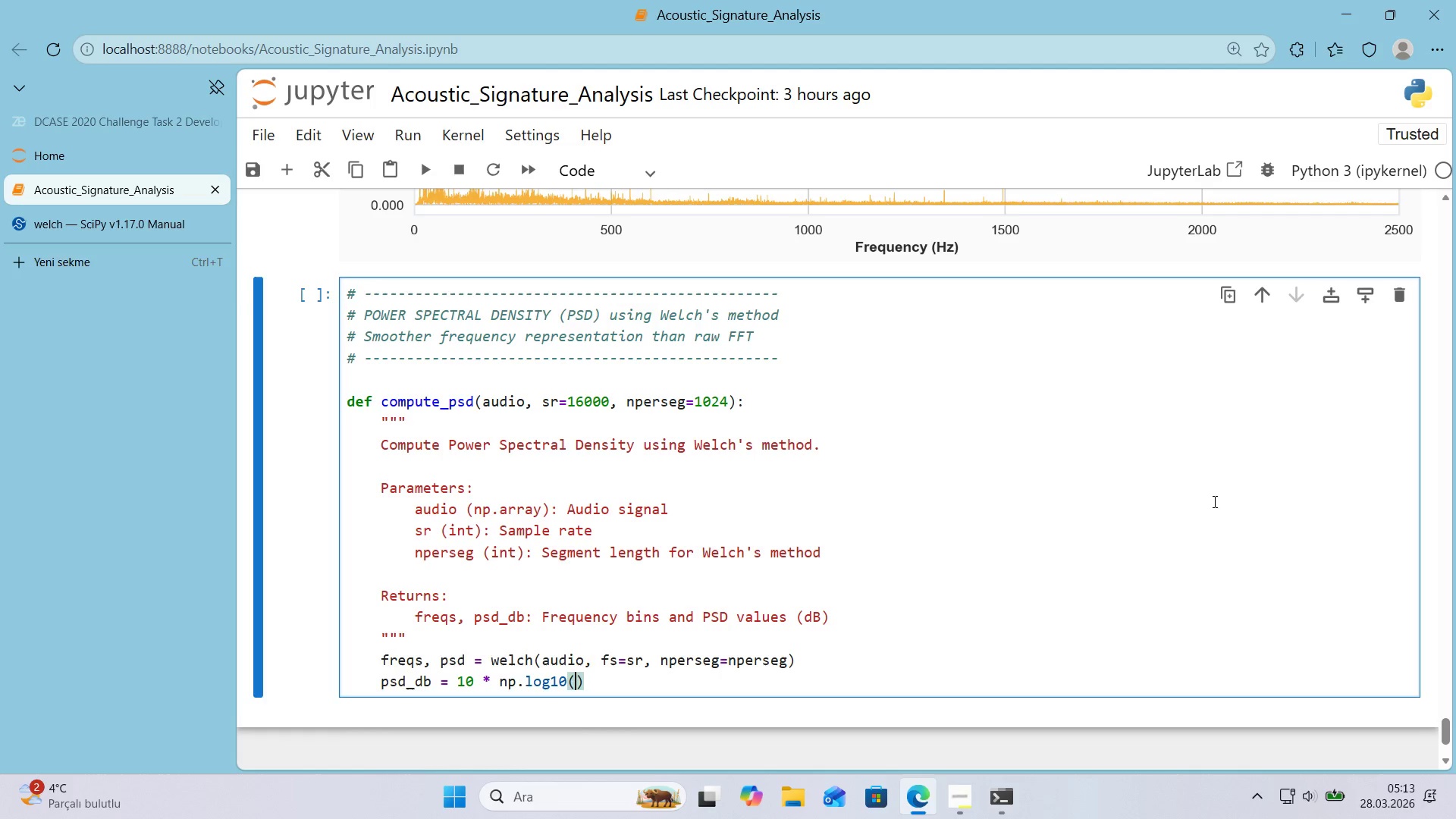 
type(psd + 1e-10)
 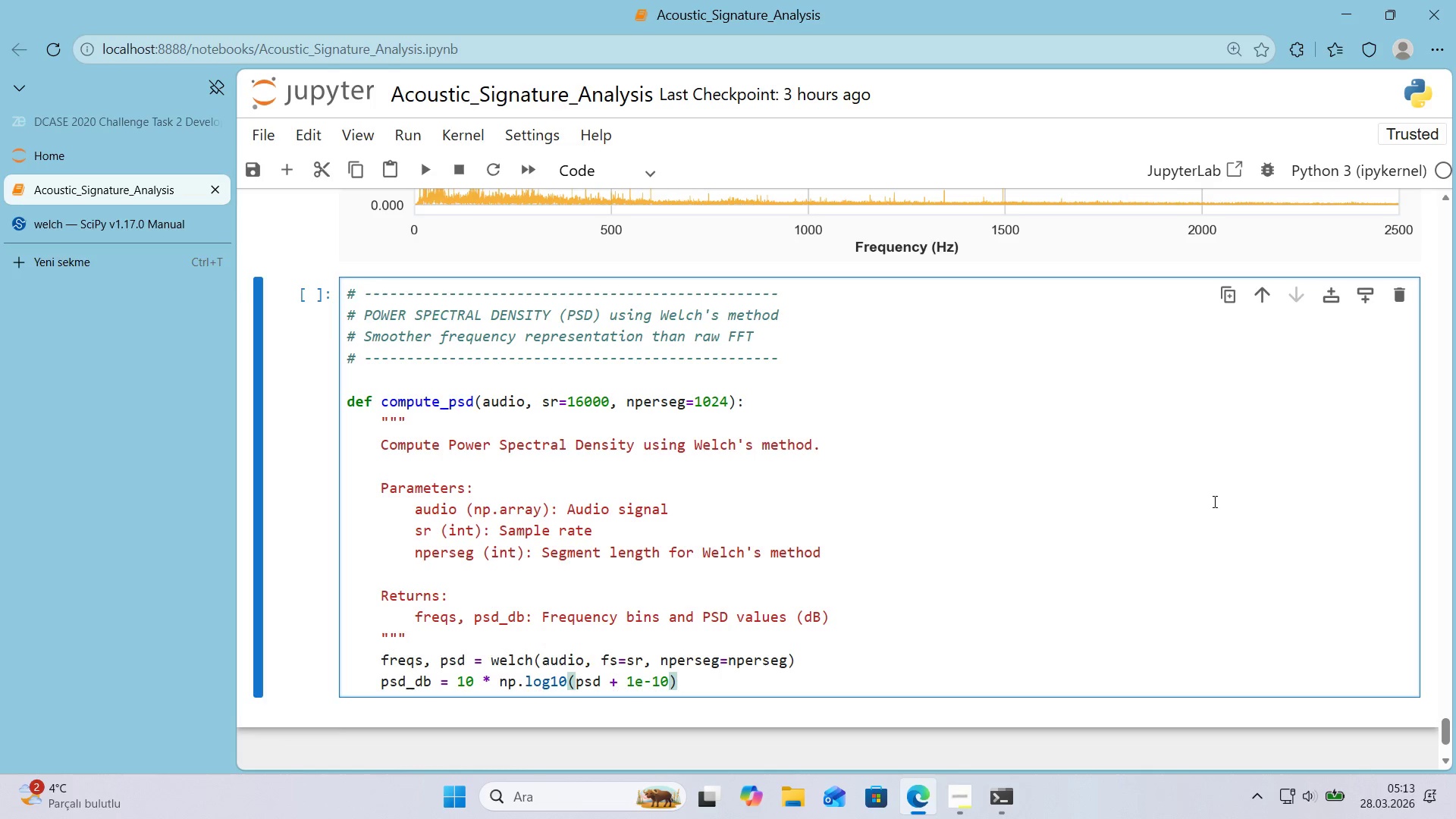 
key(ArrowRight)
 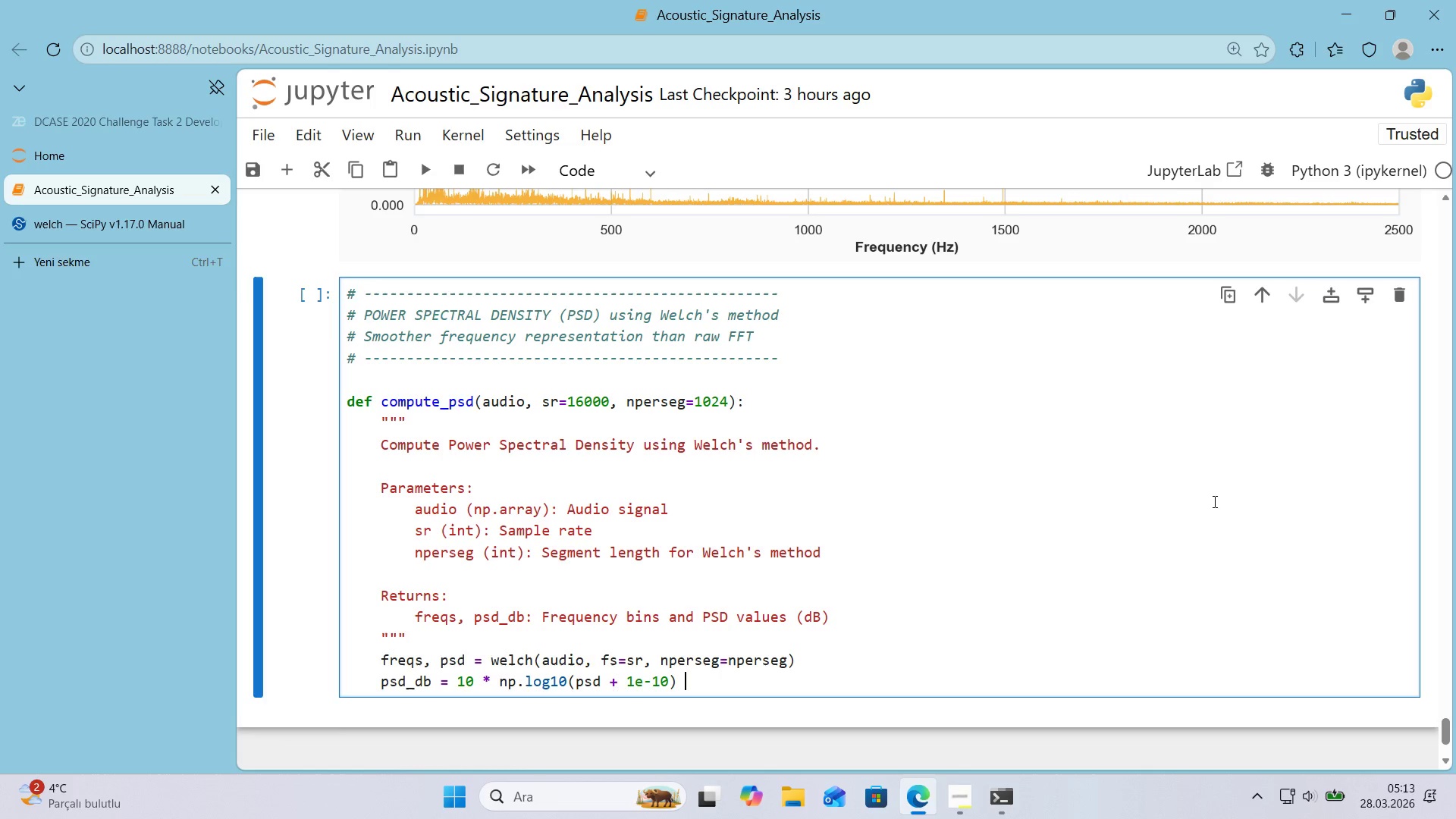 
key(Space)
 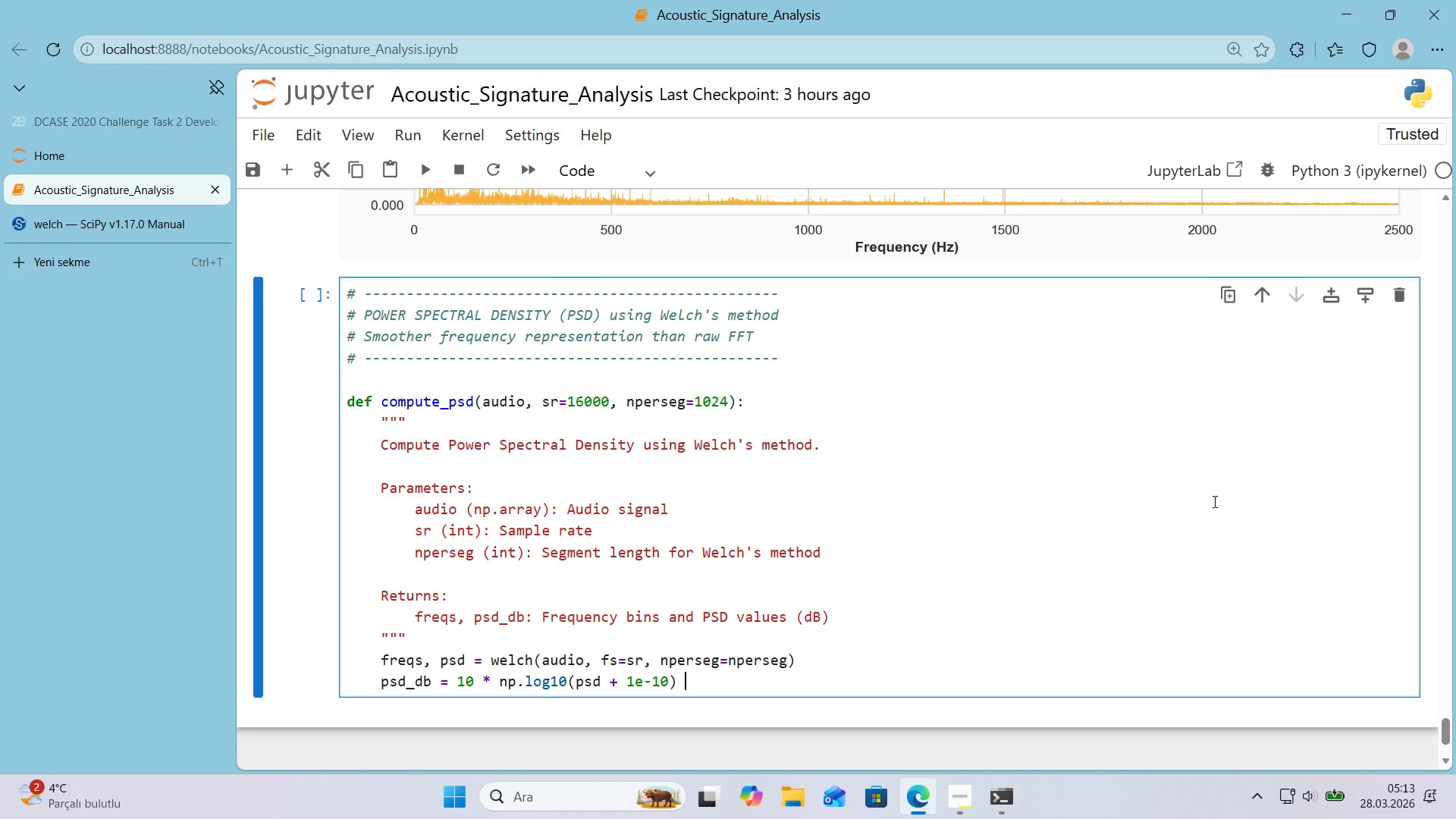 
hold_key(key=ControlLeft, duration=0.36)
 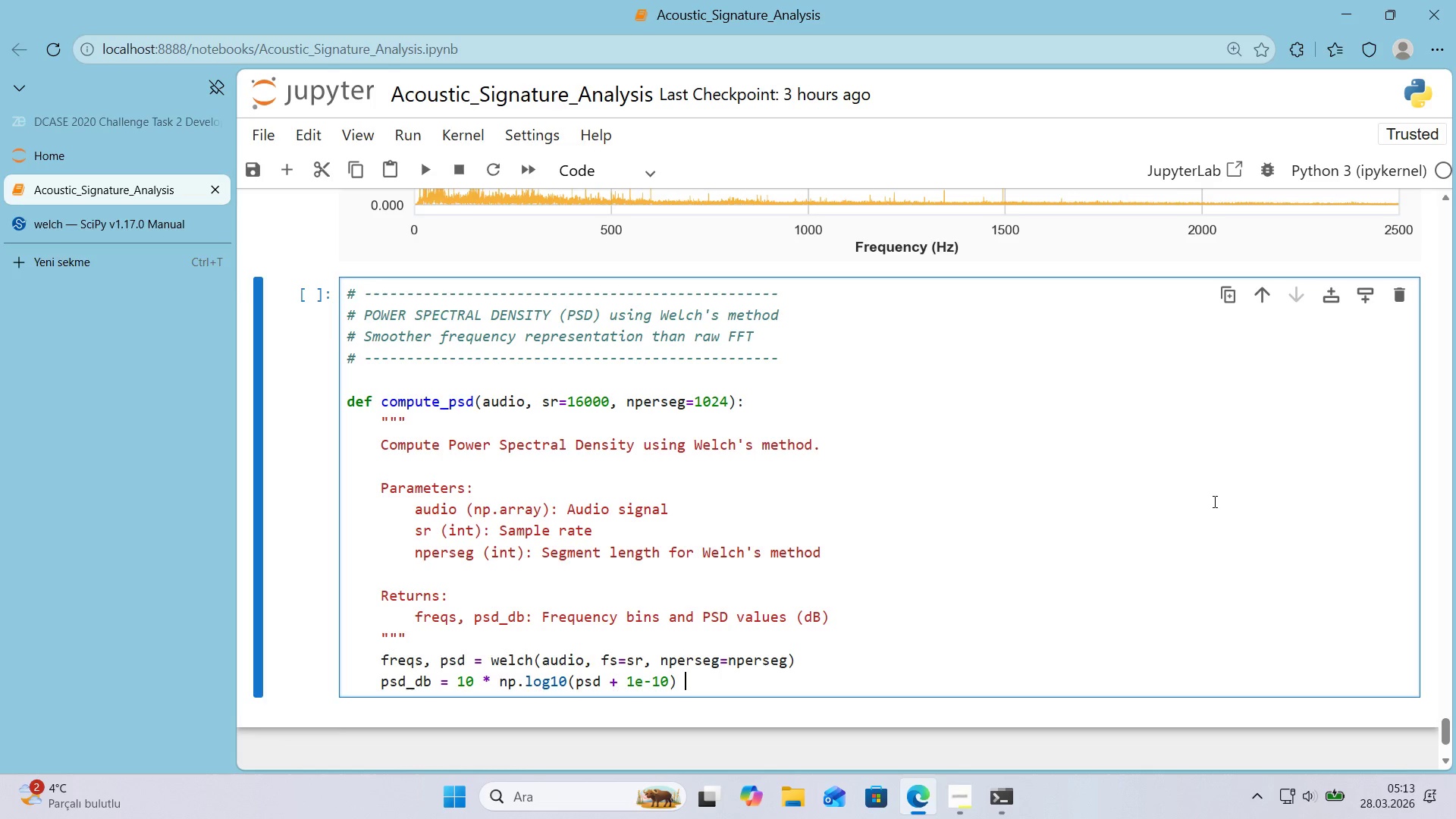 
hold_key(key=AltRight, duration=0.36)
 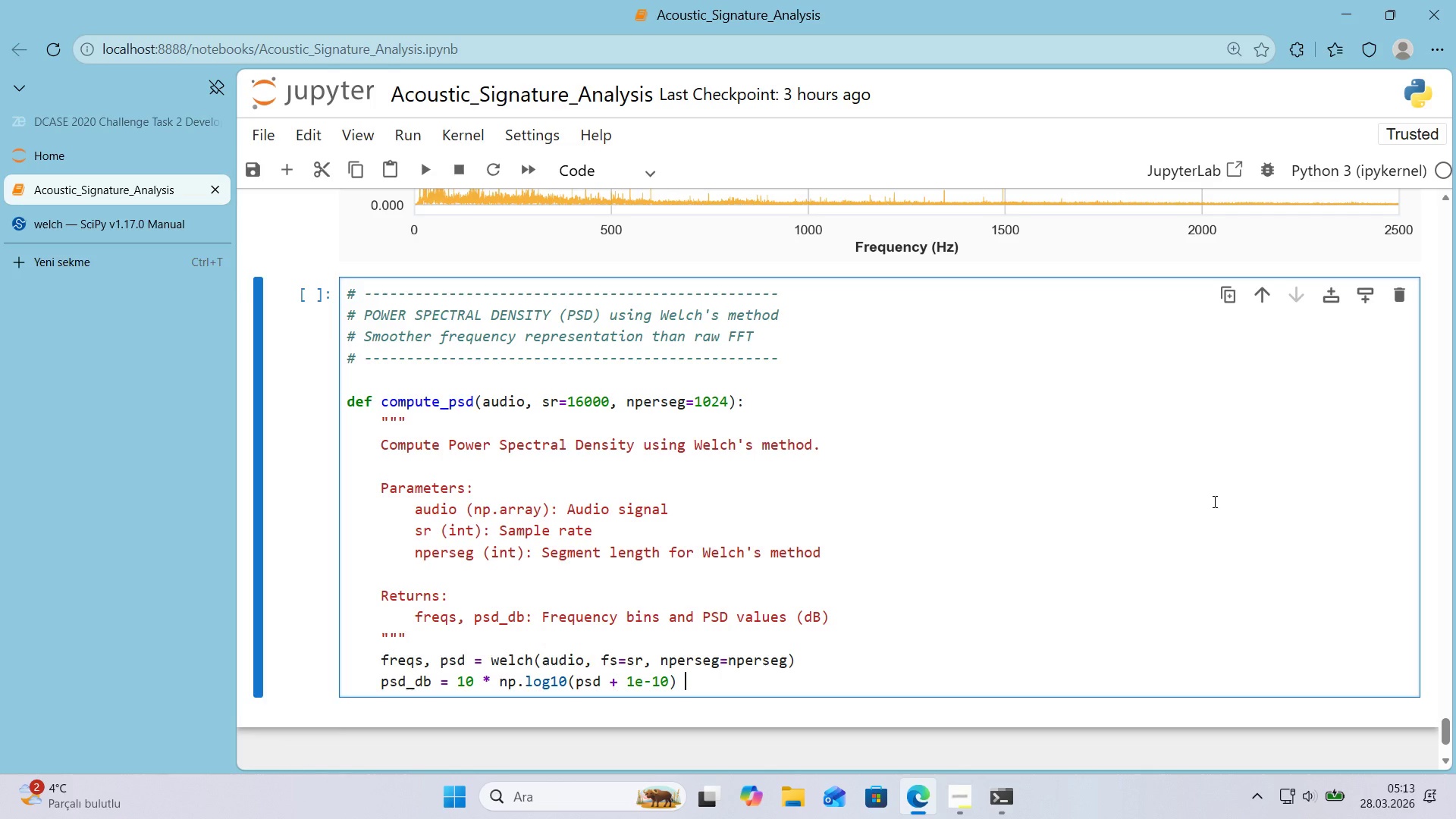 
key(Enter)
 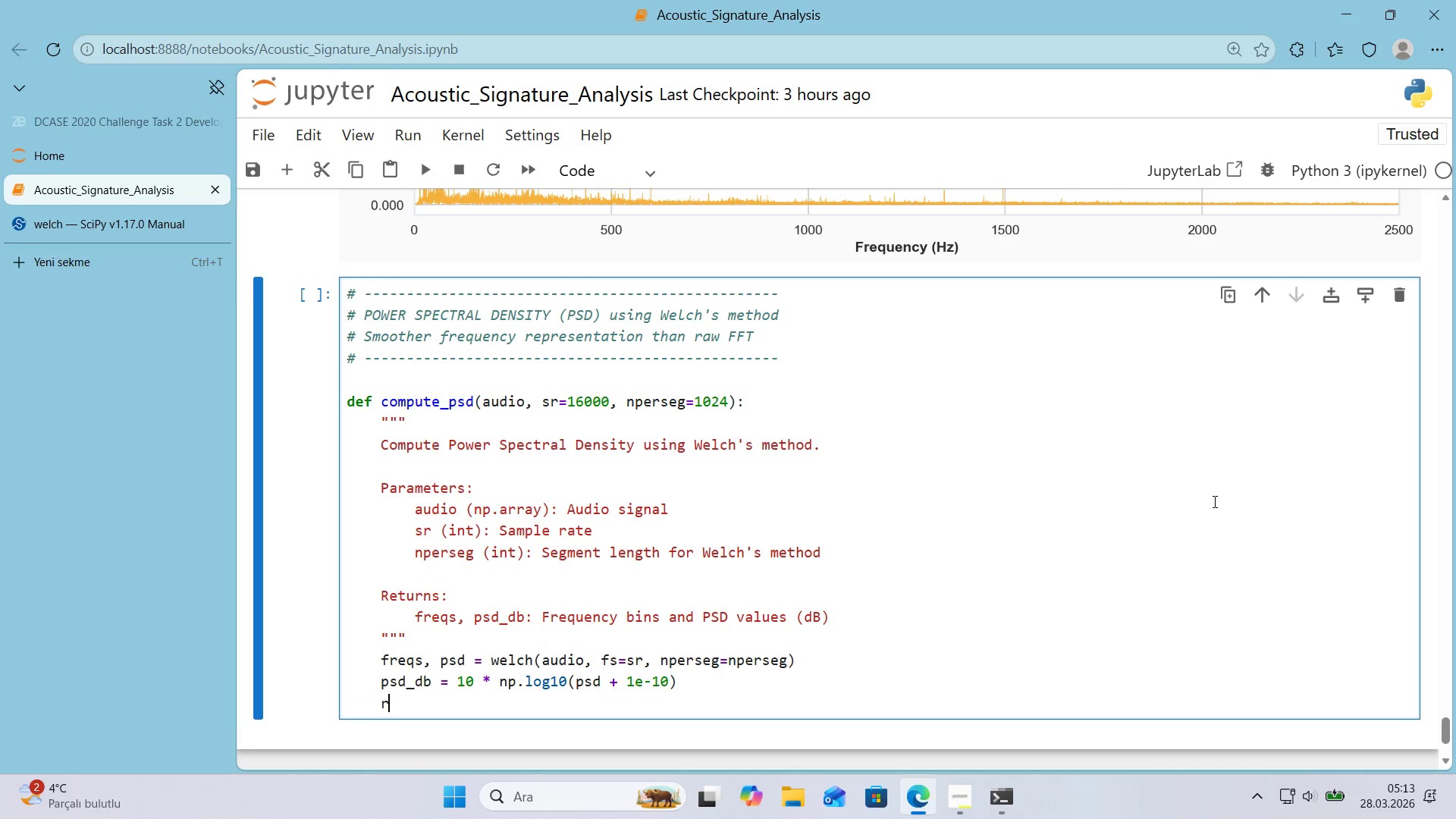 
type(return freqs, pdf)
 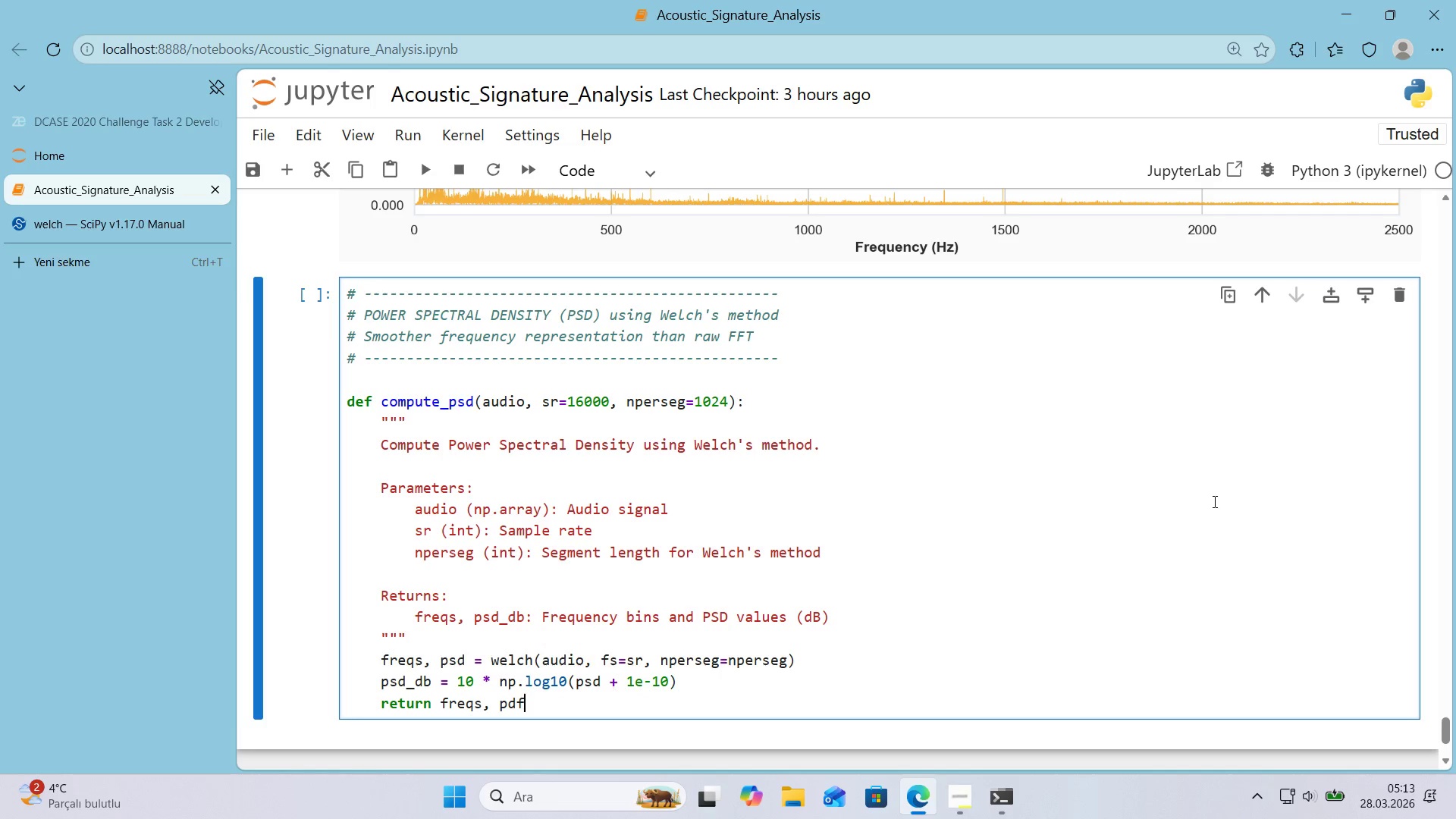 
type(_db)
 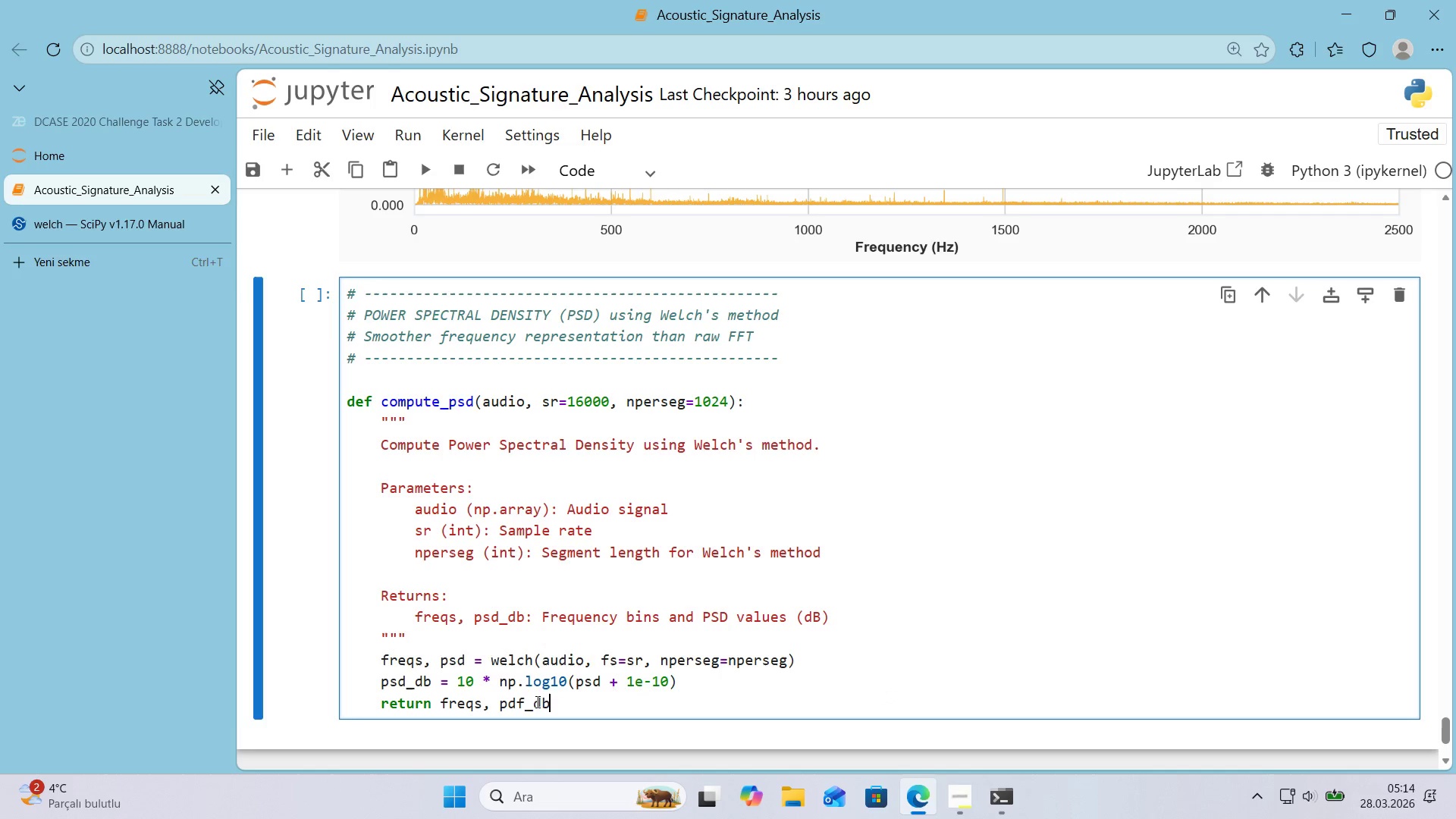 
left_click_drag(start_coordinate=[522, 704], to_coordinate=[510, 705])
 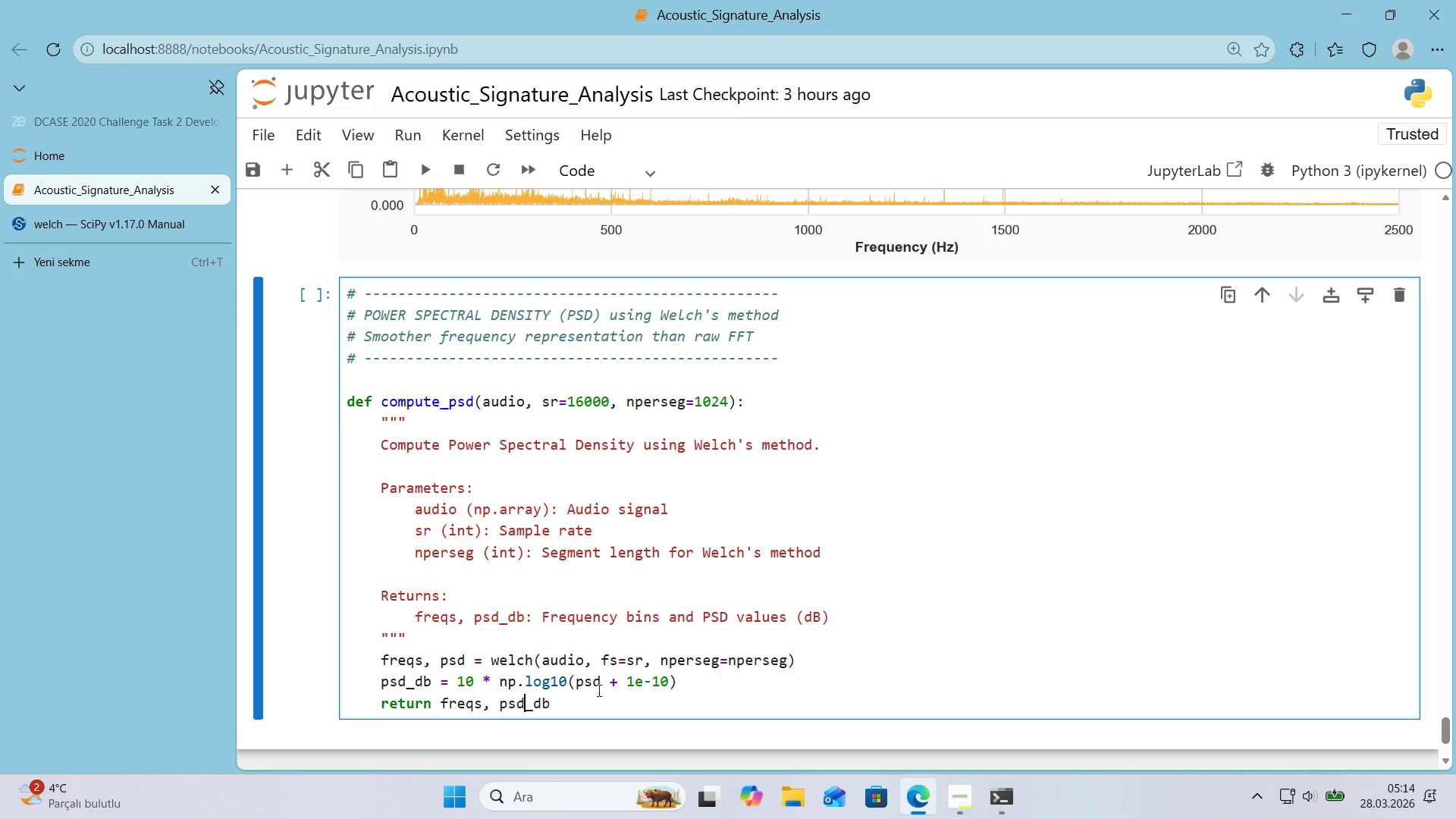 
type(sd)
 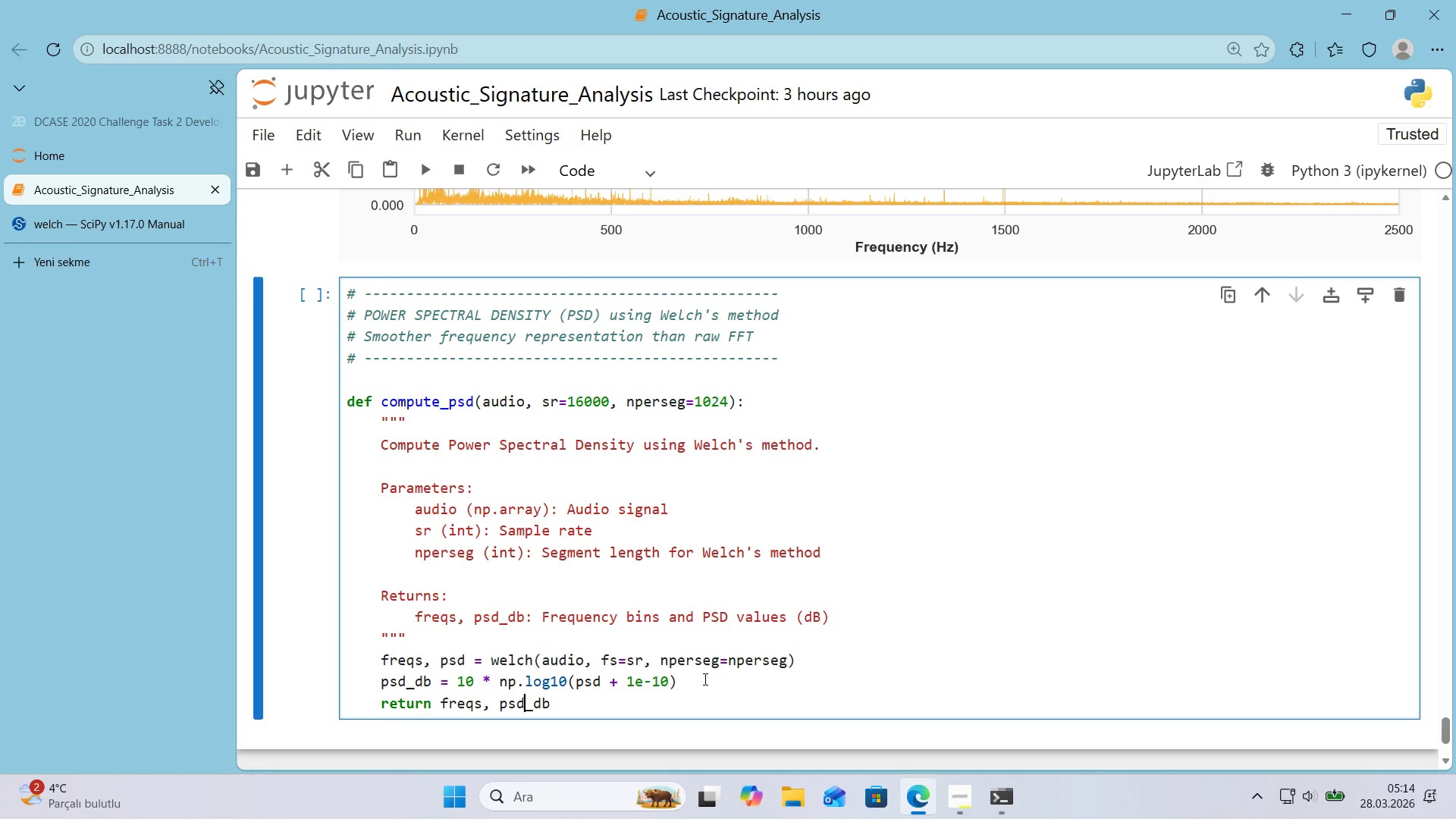 
left_click([704, 679])
 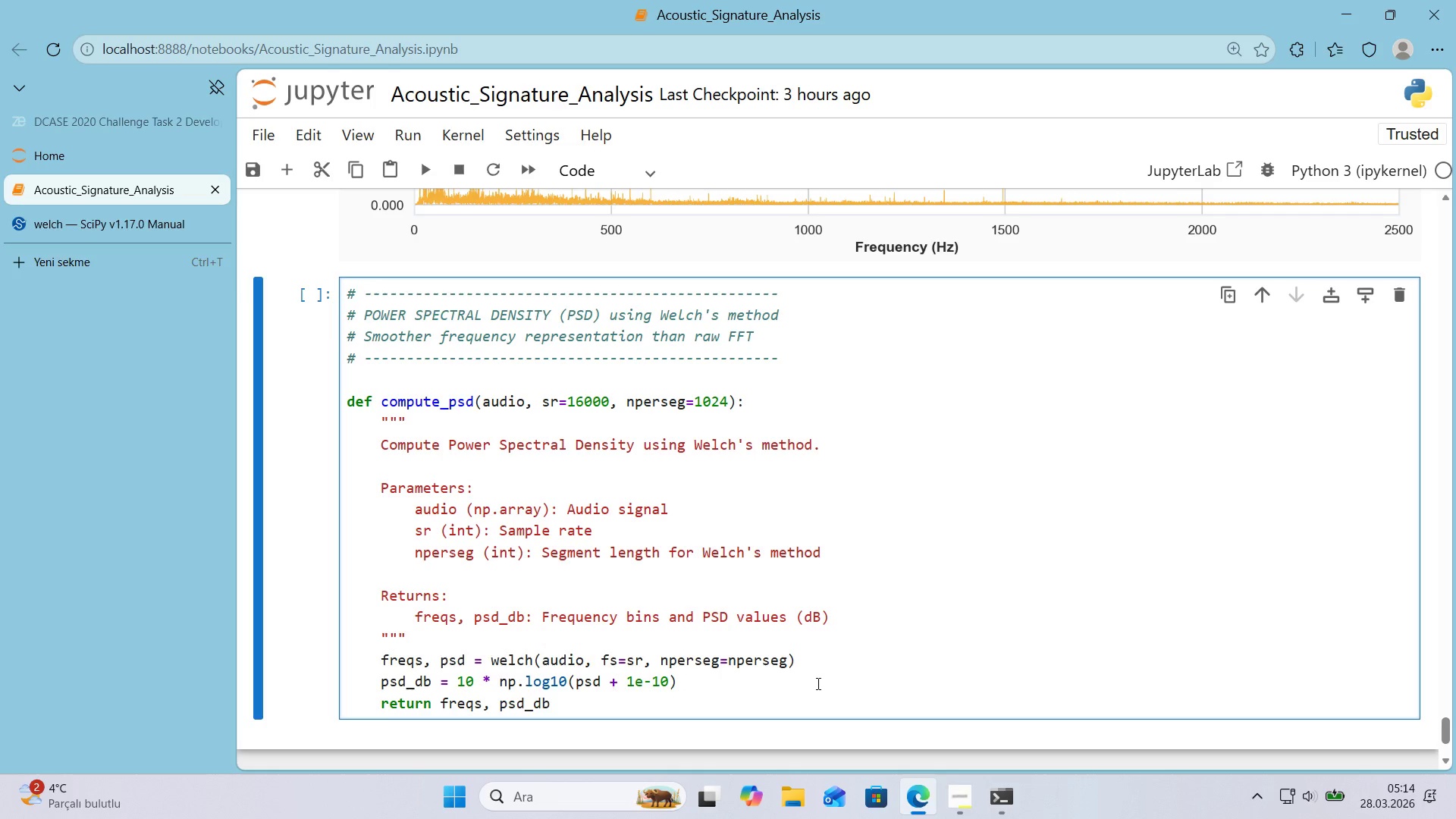 
key(Alt+Control+AltRight)
 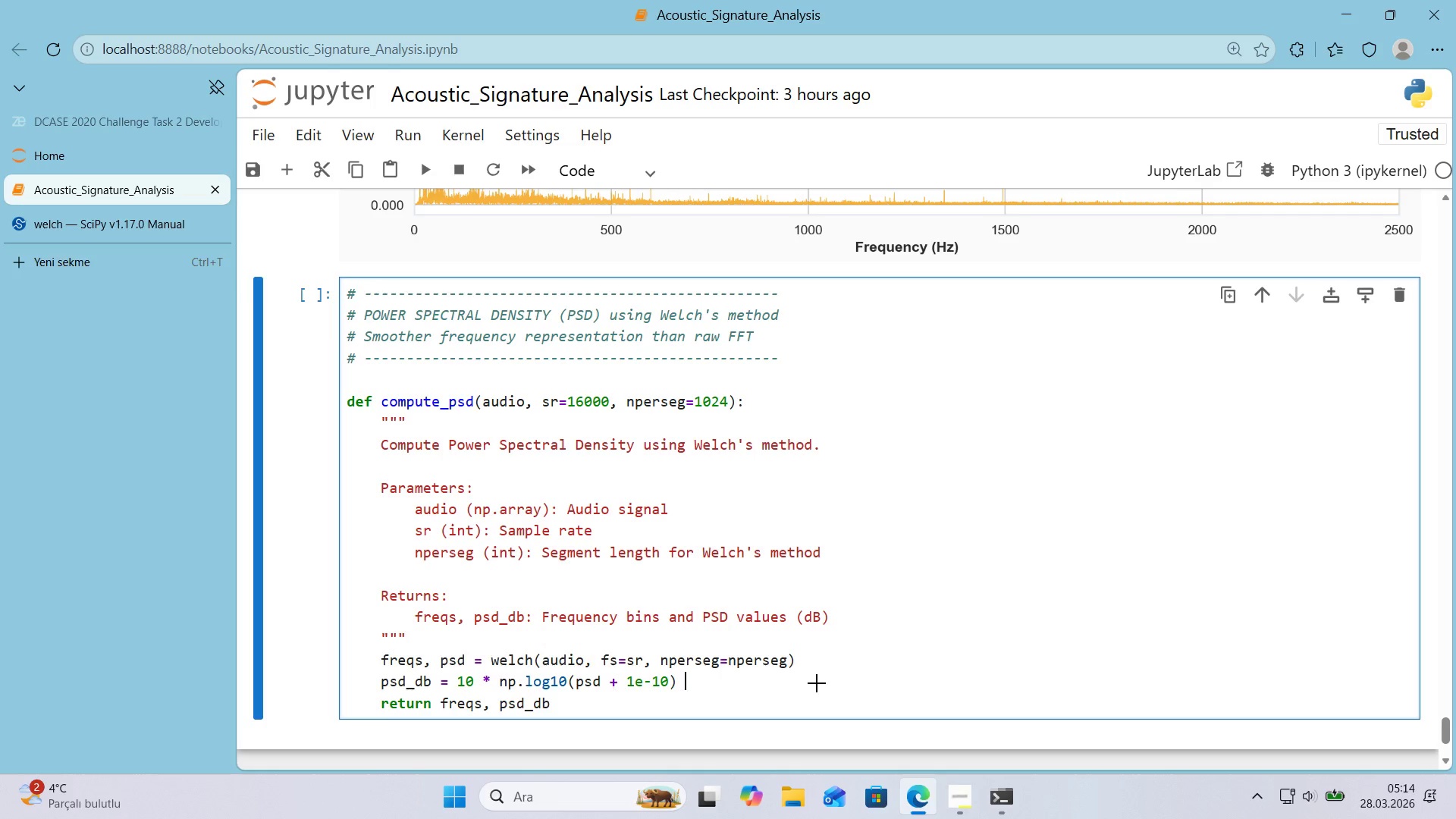 
key(Control+ControlLeft)
 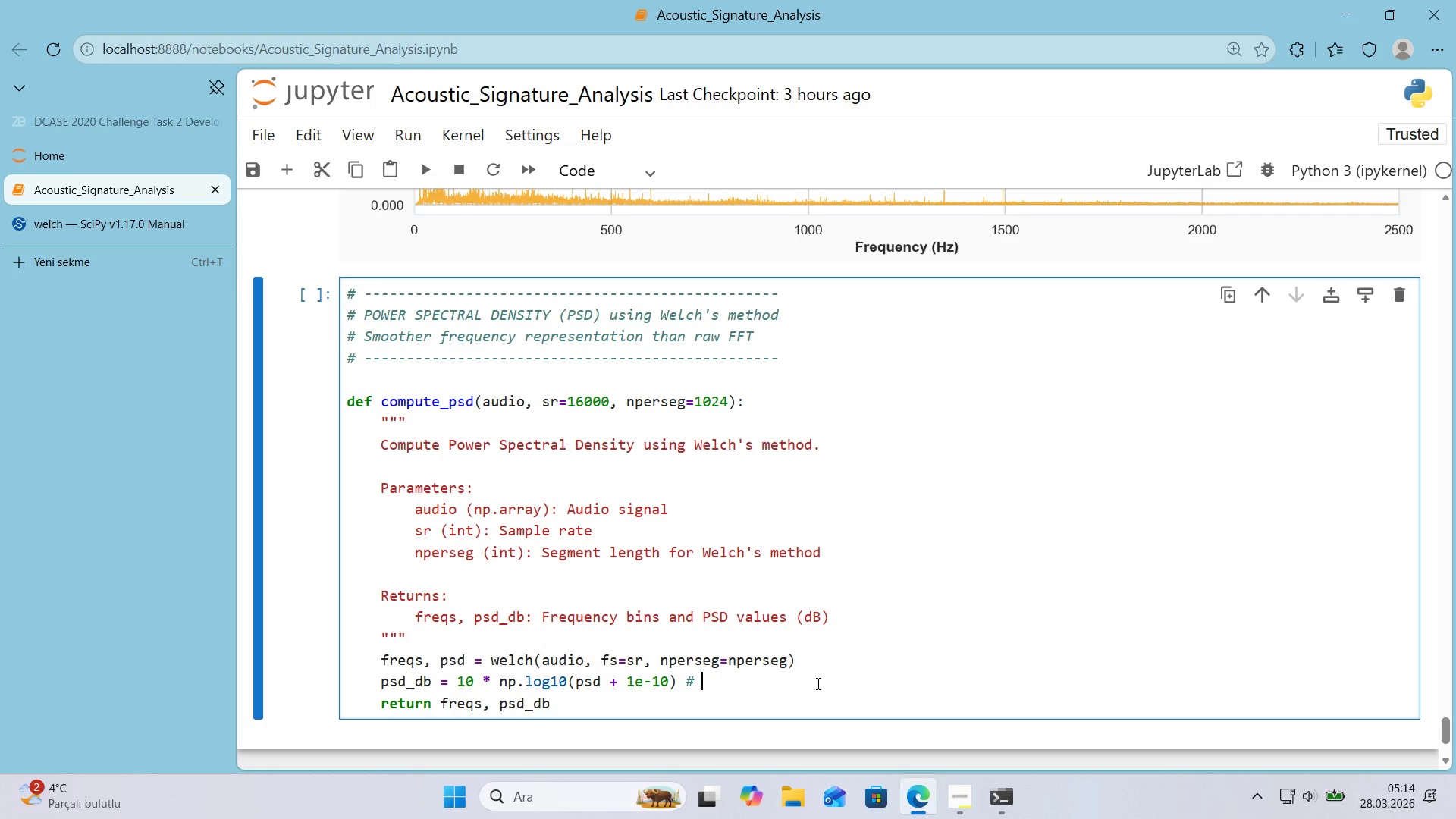 
key(Alt+Control+3)
 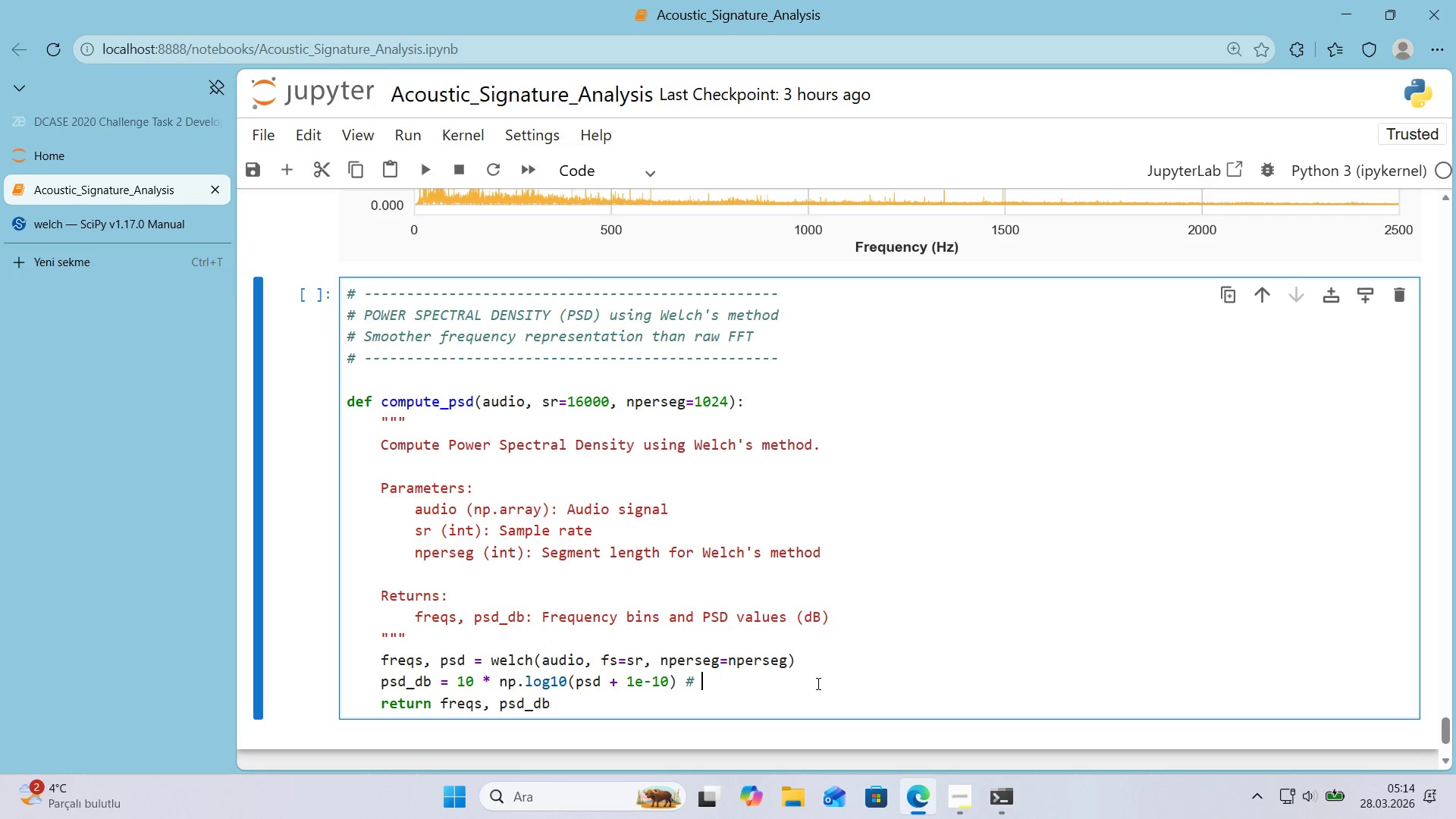 
type( Convert to db)
 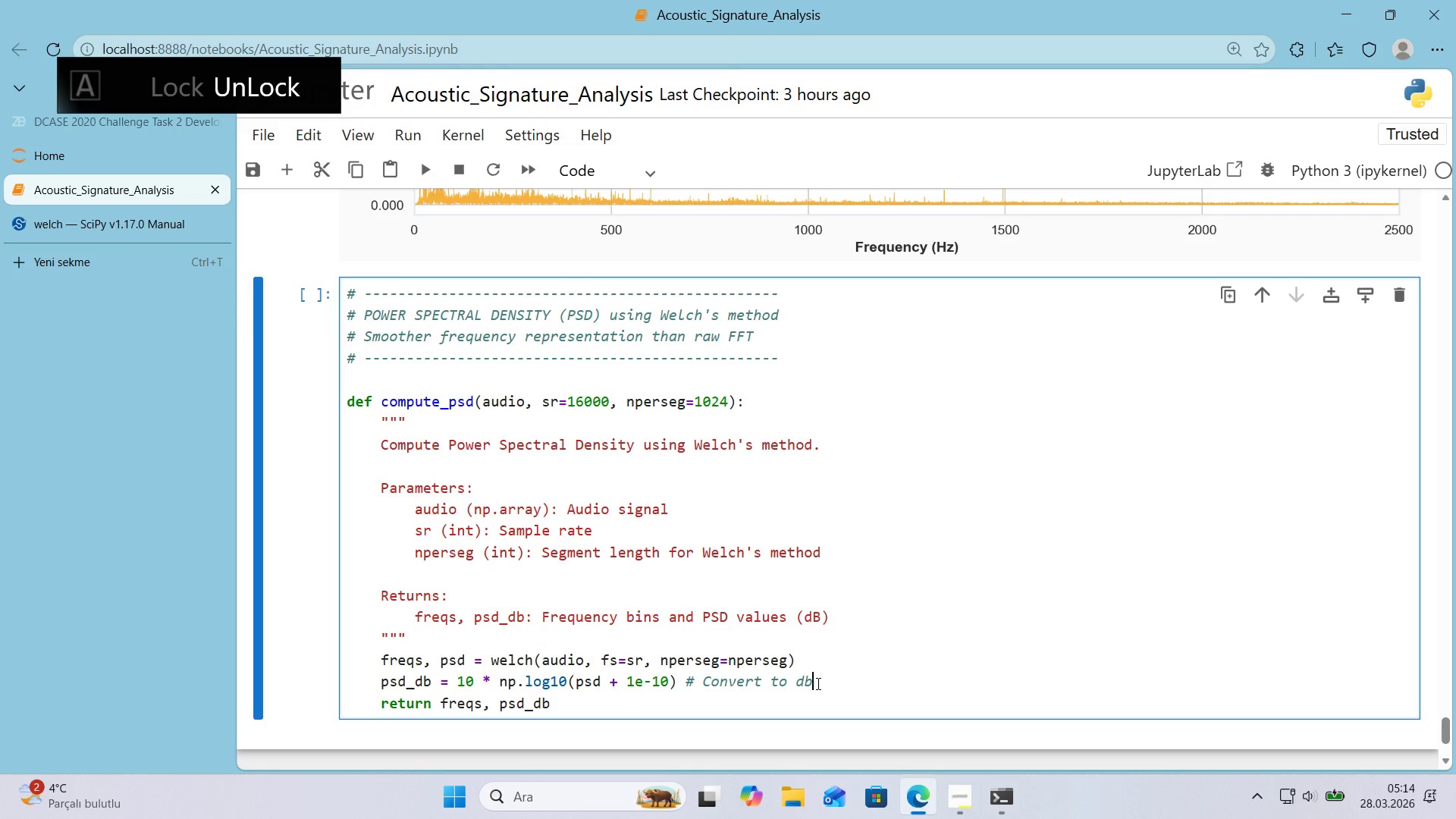 
key(Backspace)
type(B, eps'lon avo'ds log*()
 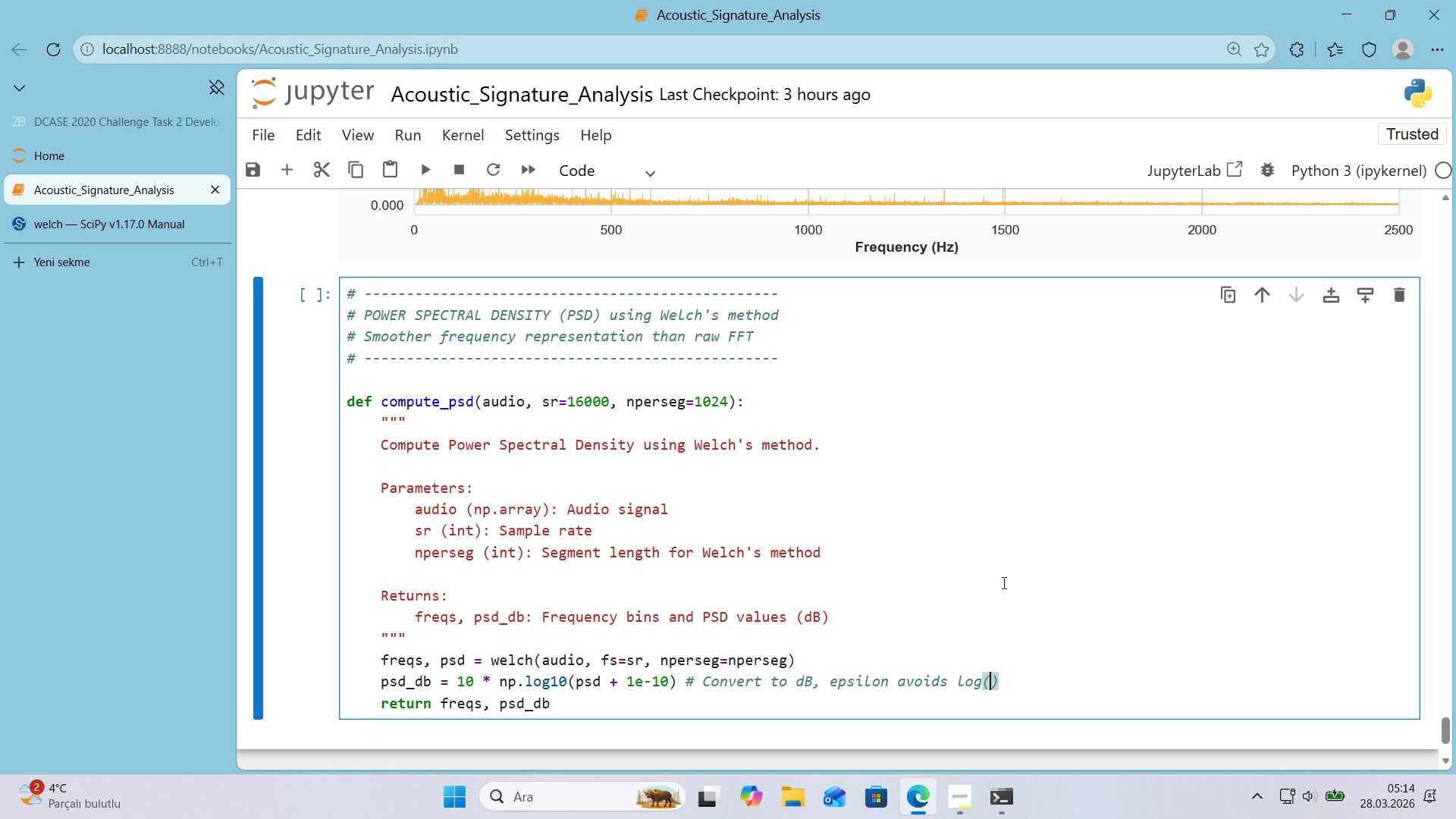 
 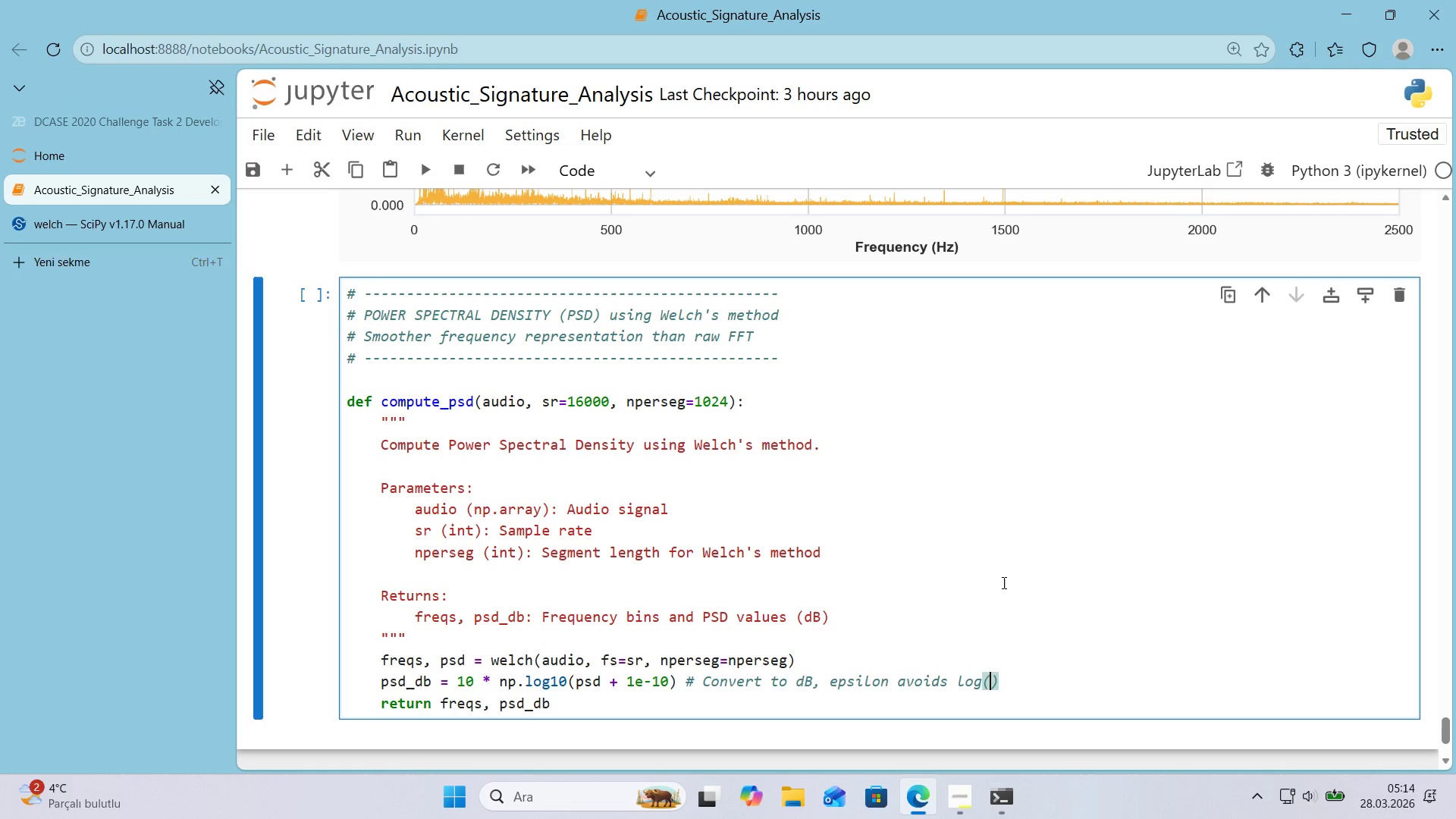 
key(ArrowLeft)
 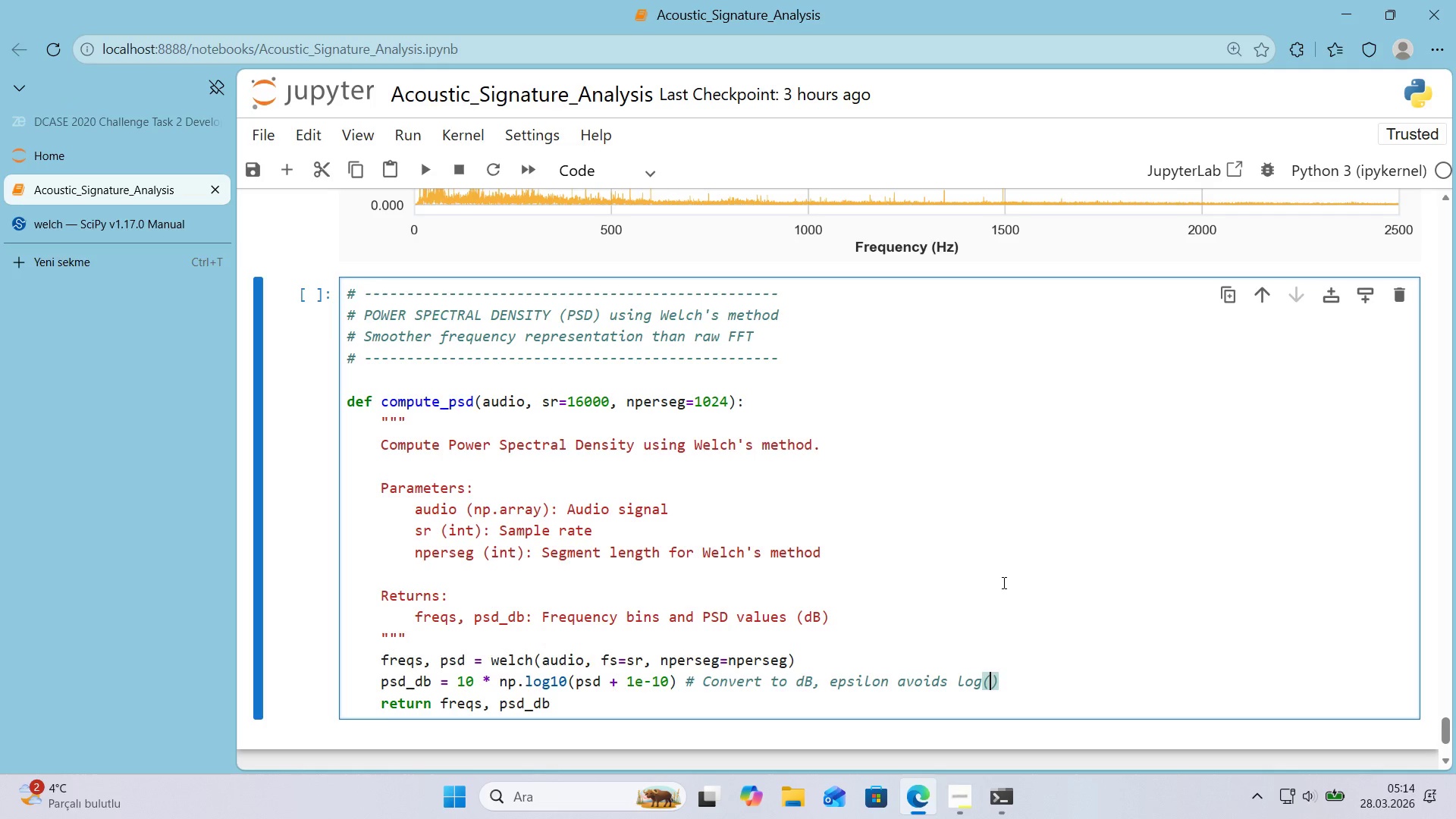 
key(Numpad0)
 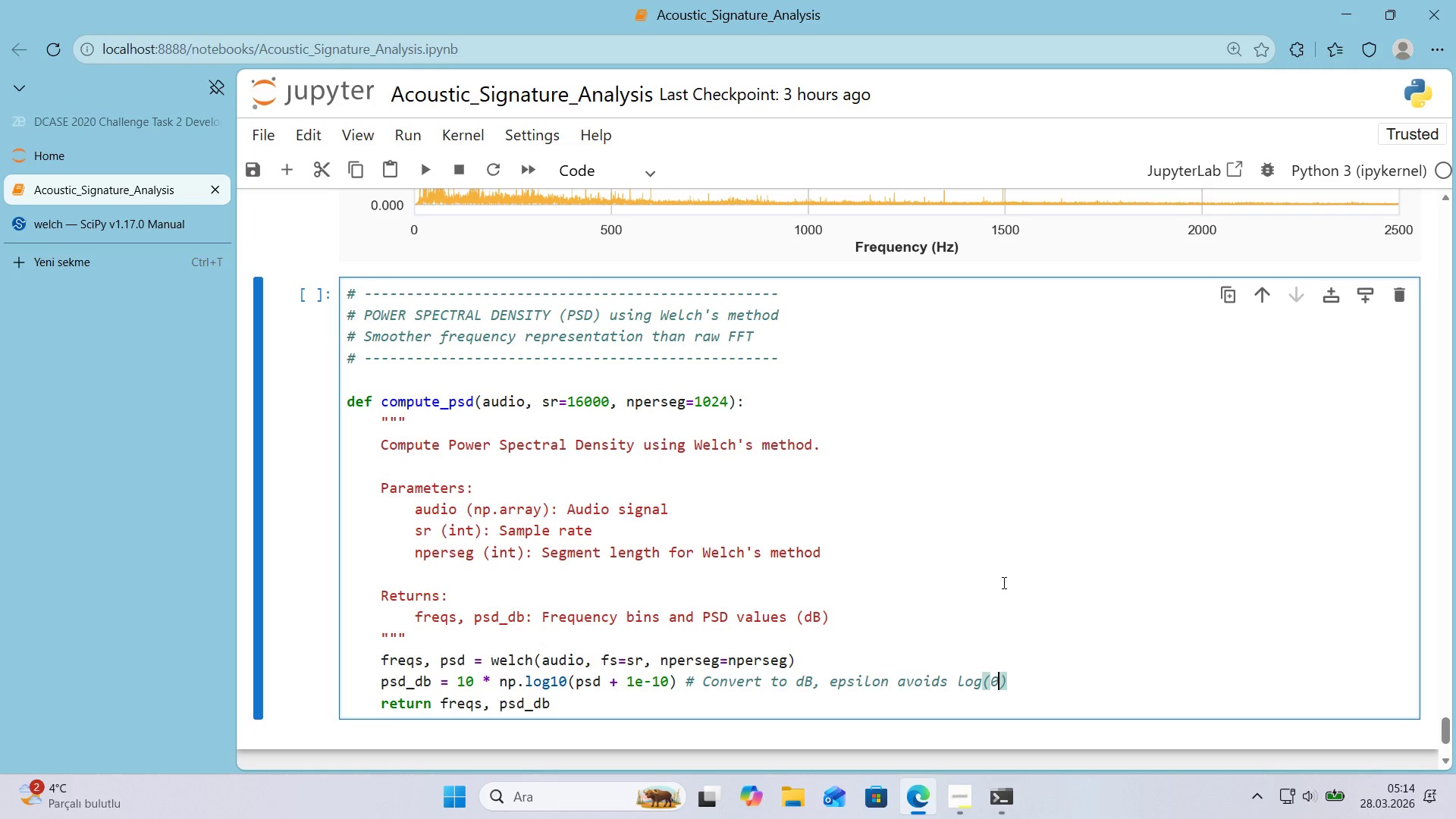 
key(ArrowDown)
 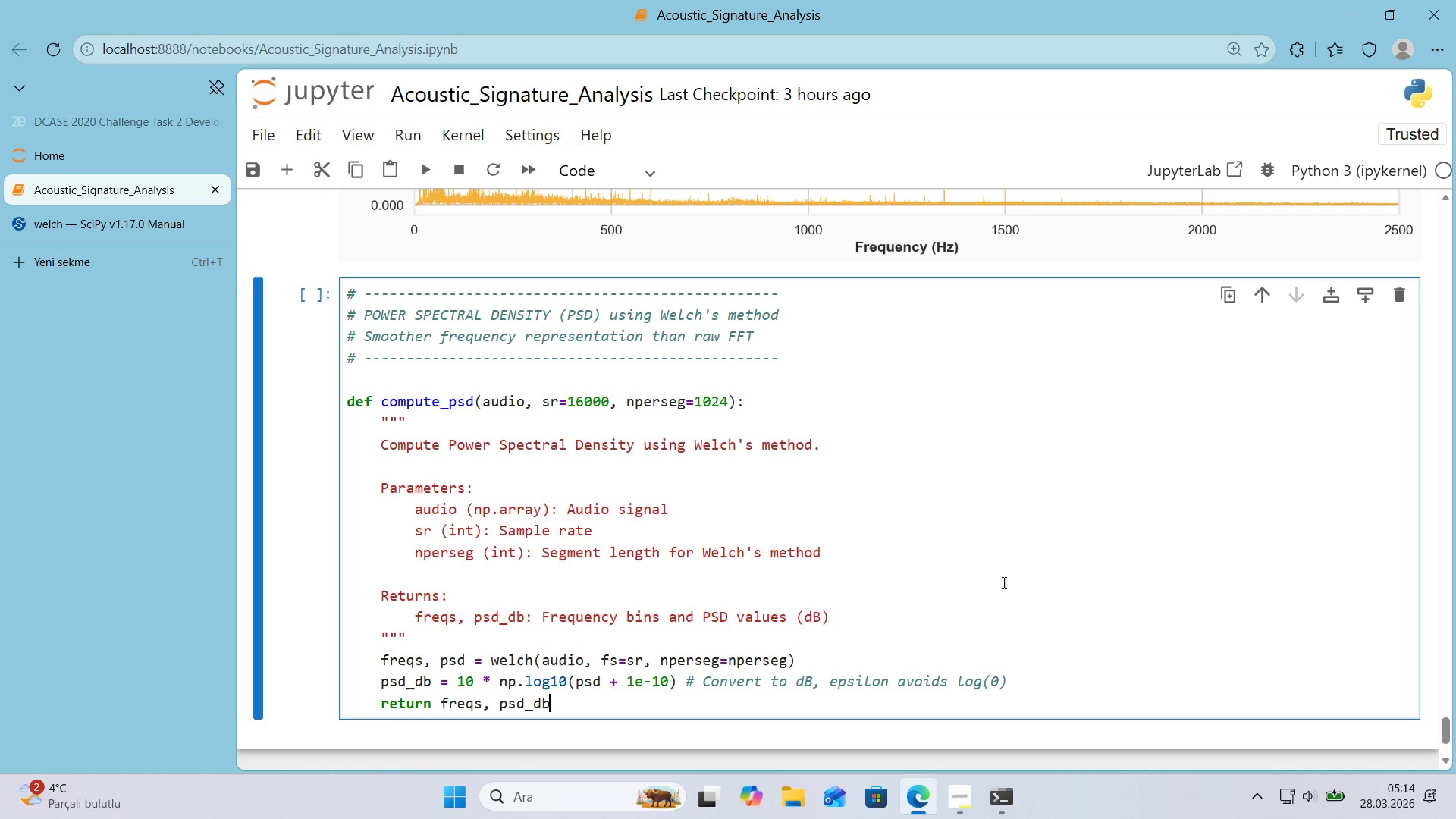 
key(Enter)
 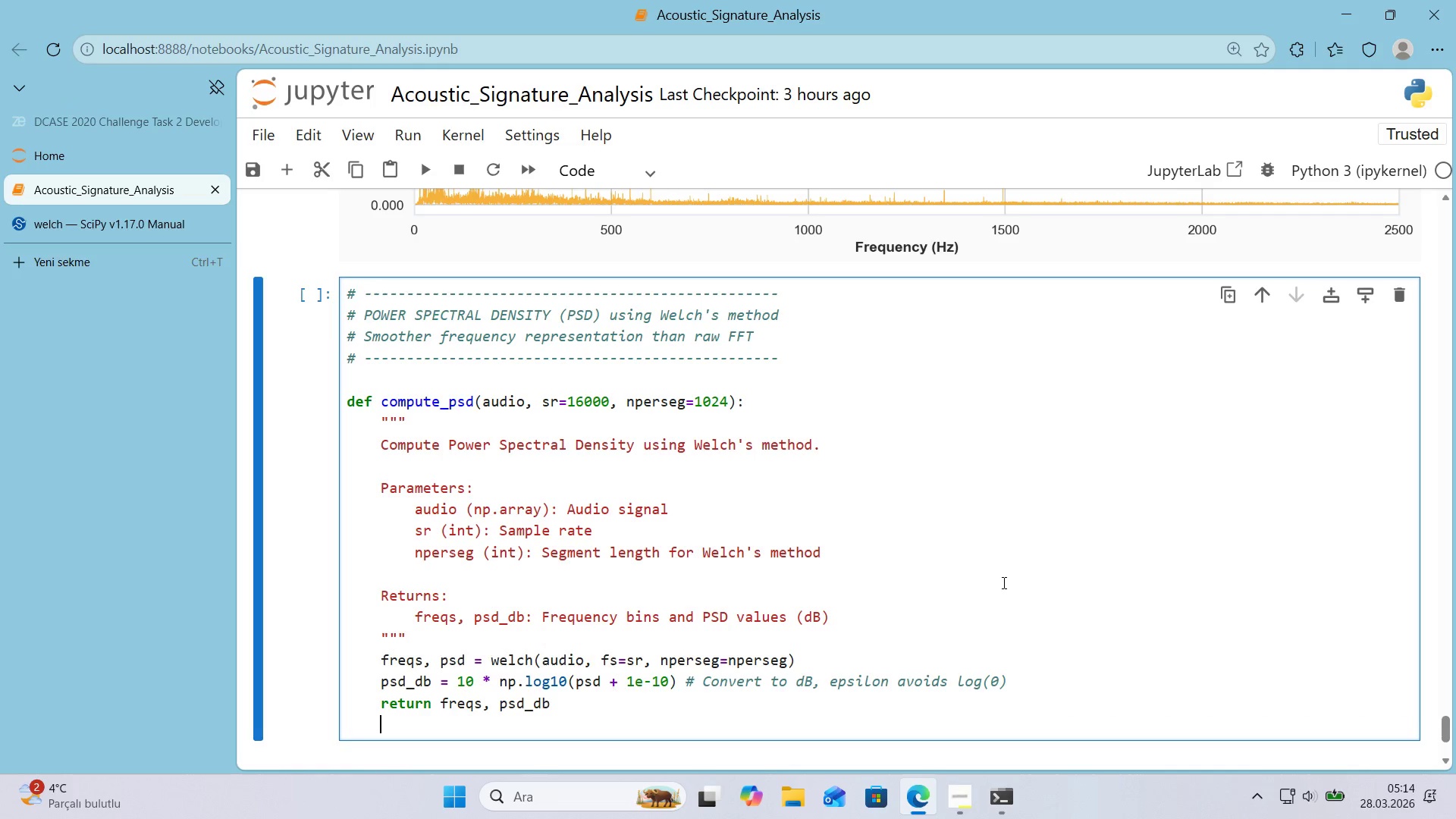 
key(Backspace)
 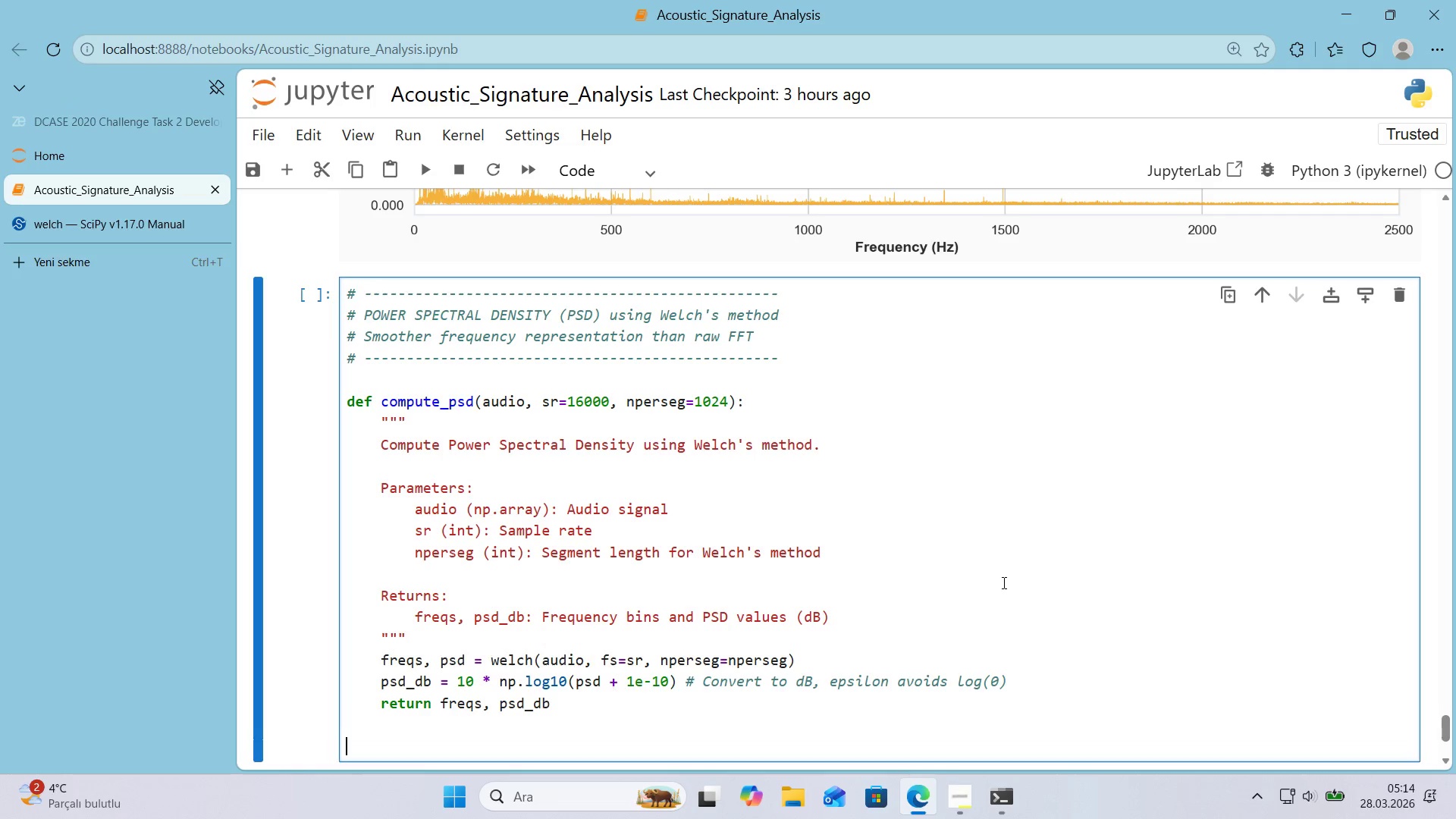 
scroll: coordinate [1100, 544], scroll_direction: down, amount: 1.0
 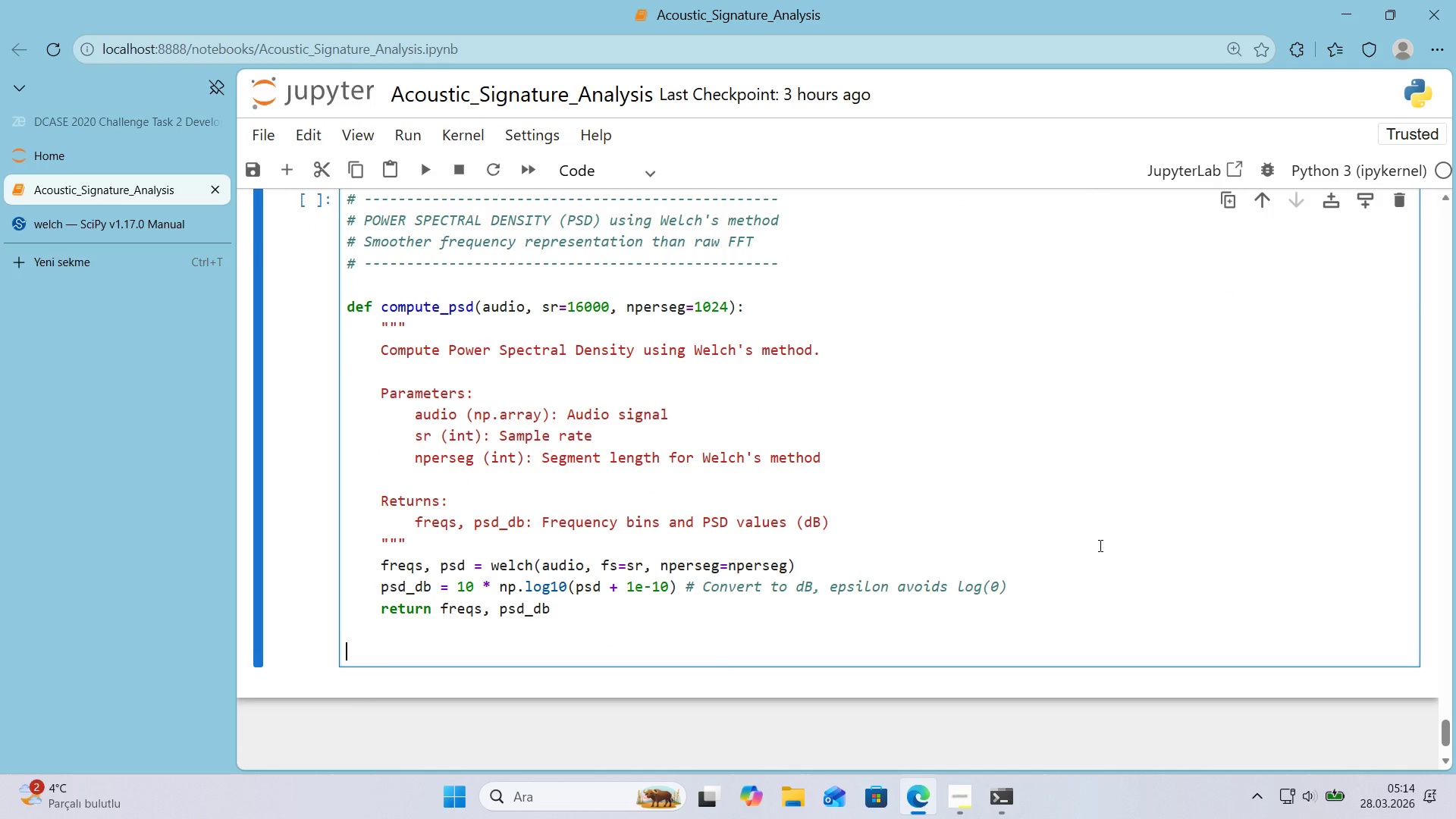 
key(Enter)
 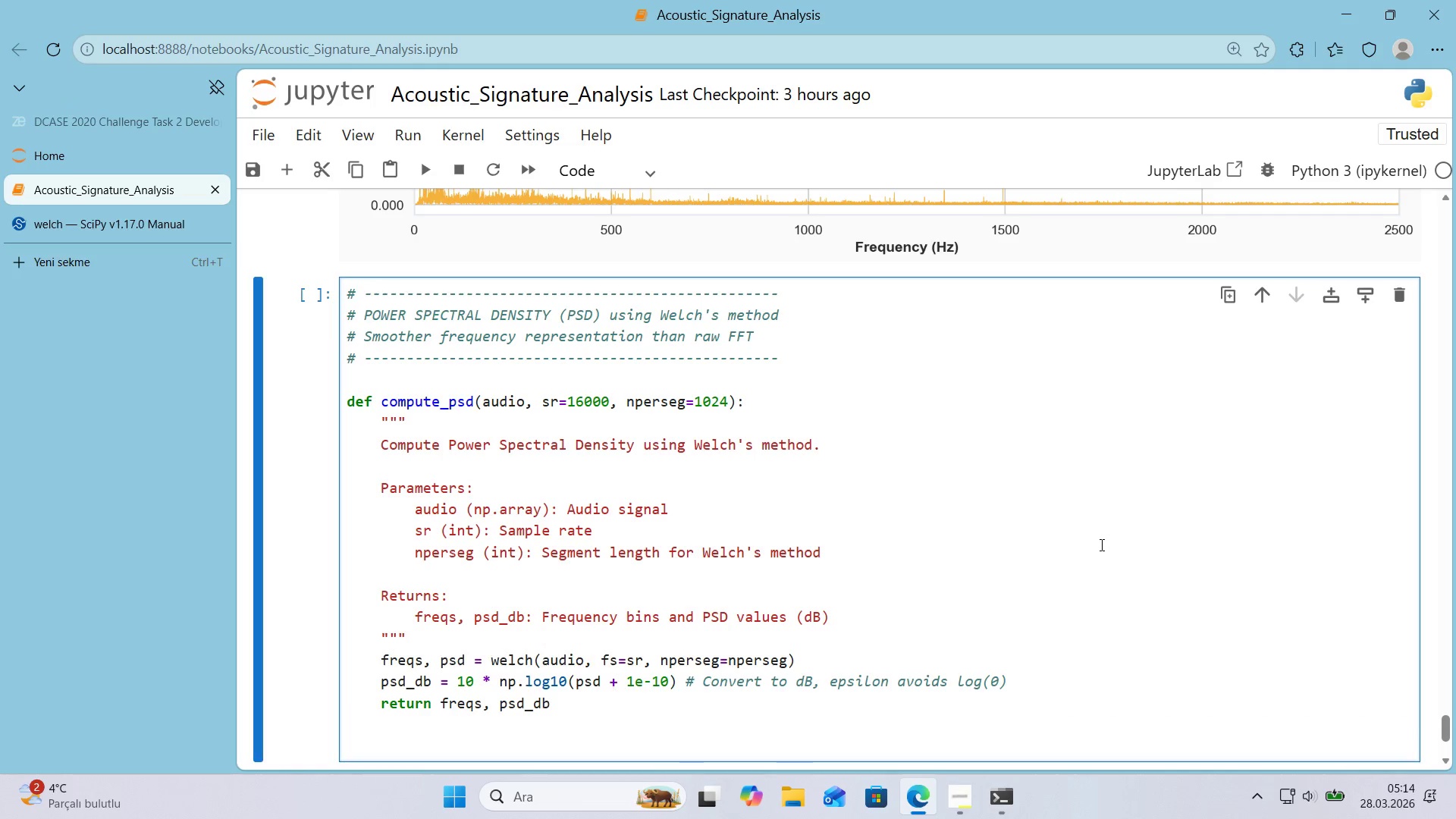 
key(Alt+Control+3)
 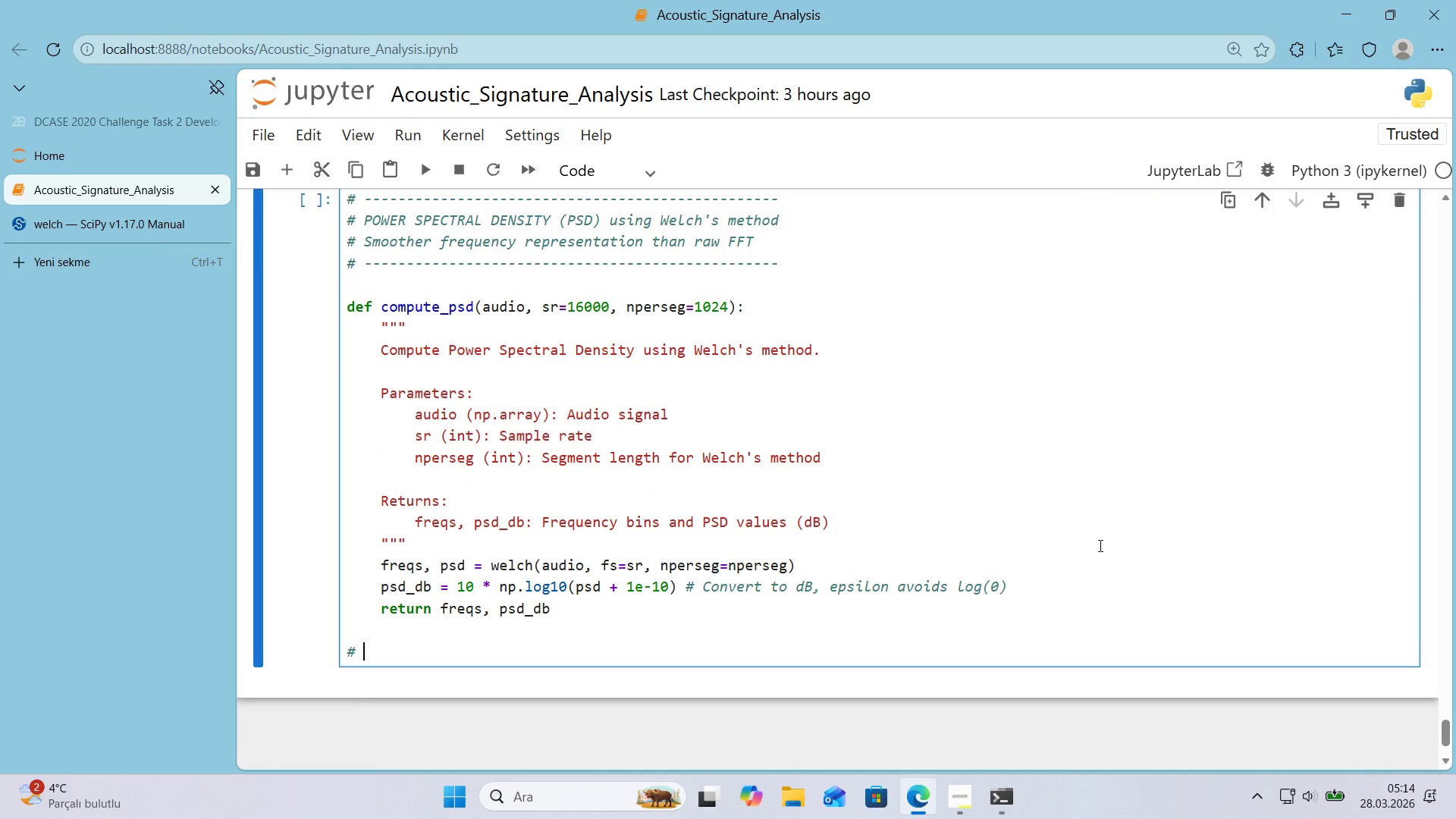 
type( Compute PSD for both samples)
 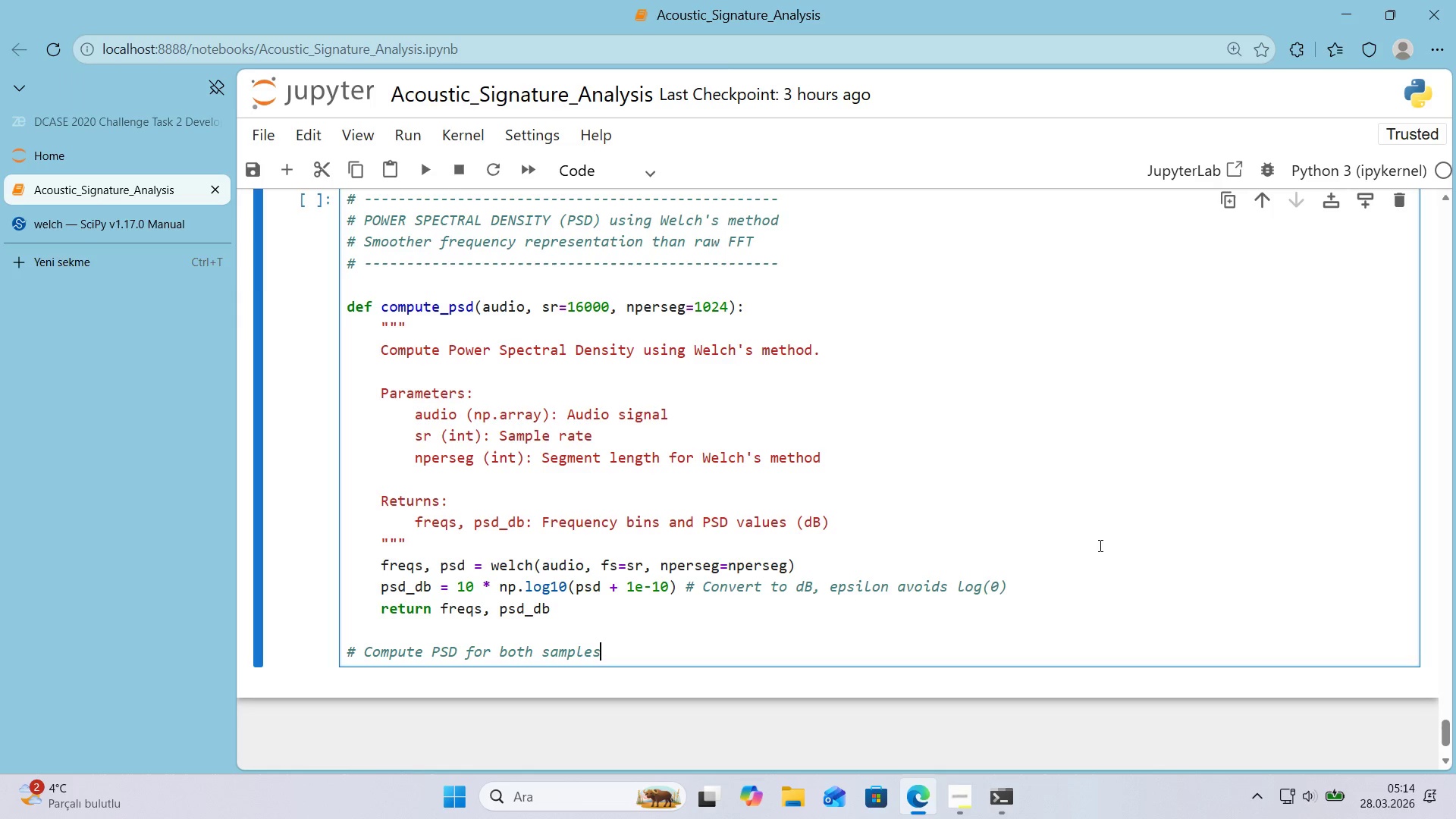 
key(Enter)
 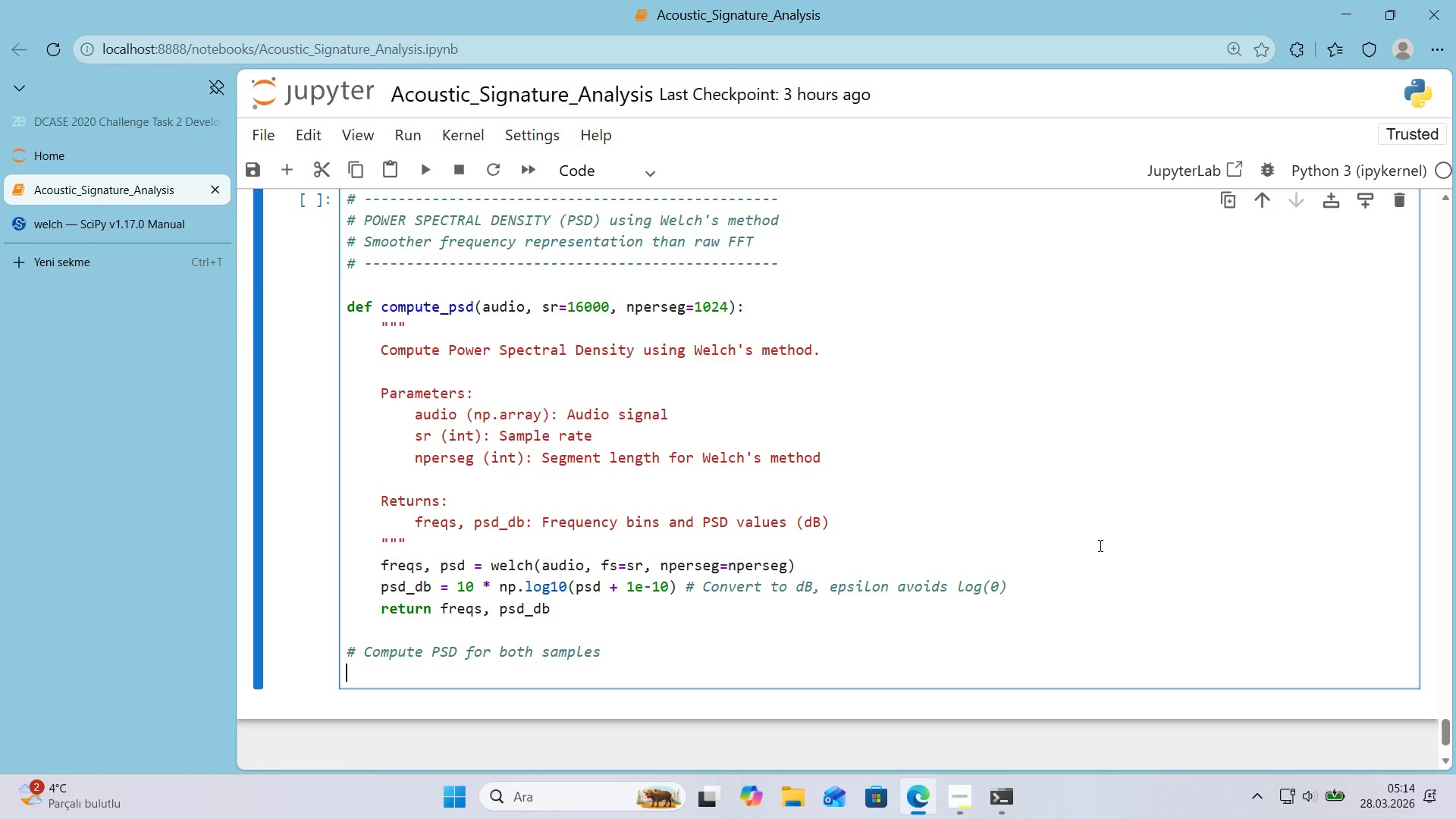 
type(psd_freq_N)
key(Backspace)
type(N)
key(Backspace)
type(n)
 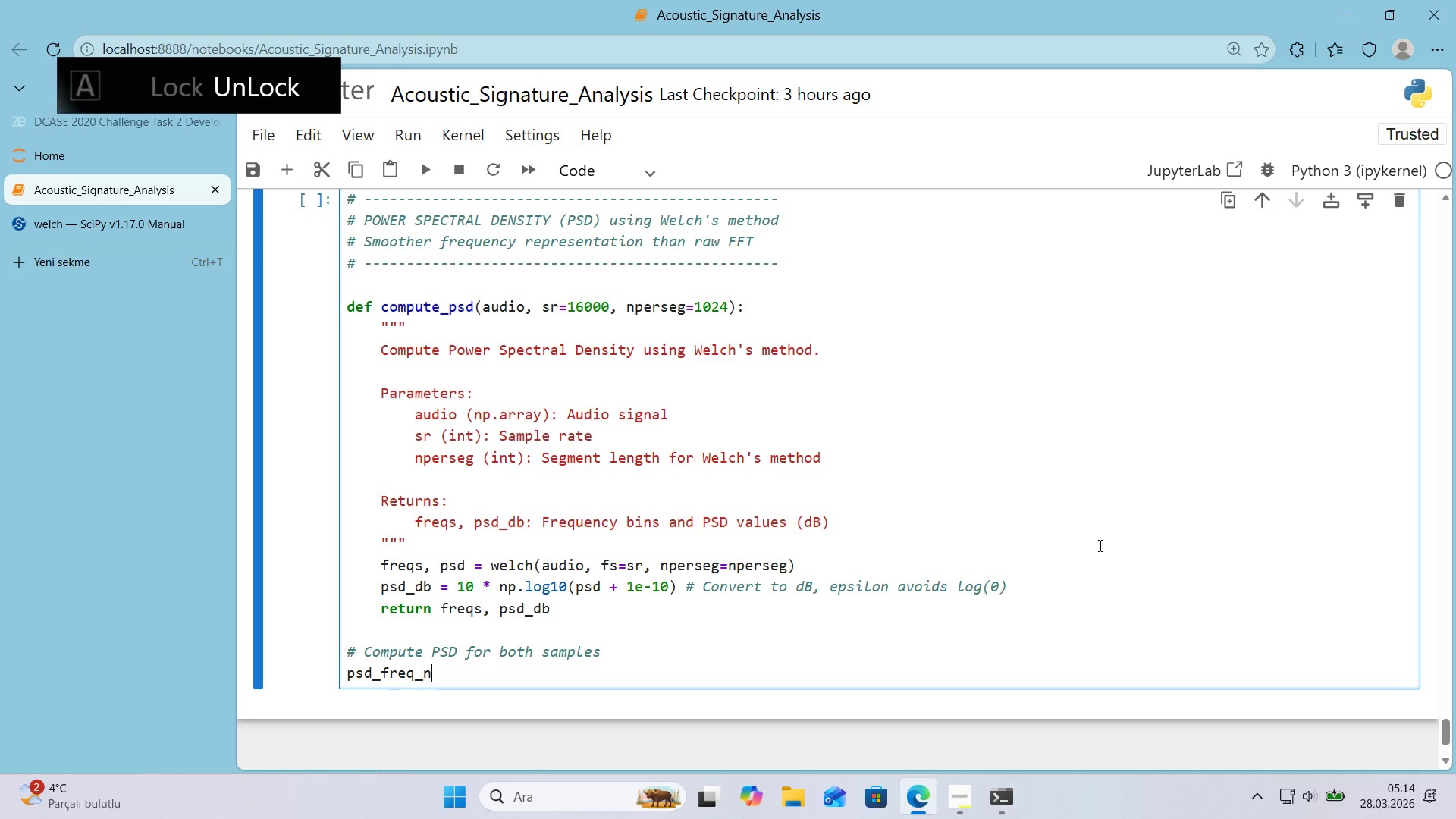 
key(Backspace)
key(Backspace)
type(_N,)
key(Backspace)
key(Backspace)
type(N,)
key(Backspace)
key(Backspace)
type(n, psd_db_n ) compute_s)
key(Backspace)
type(psd*()
 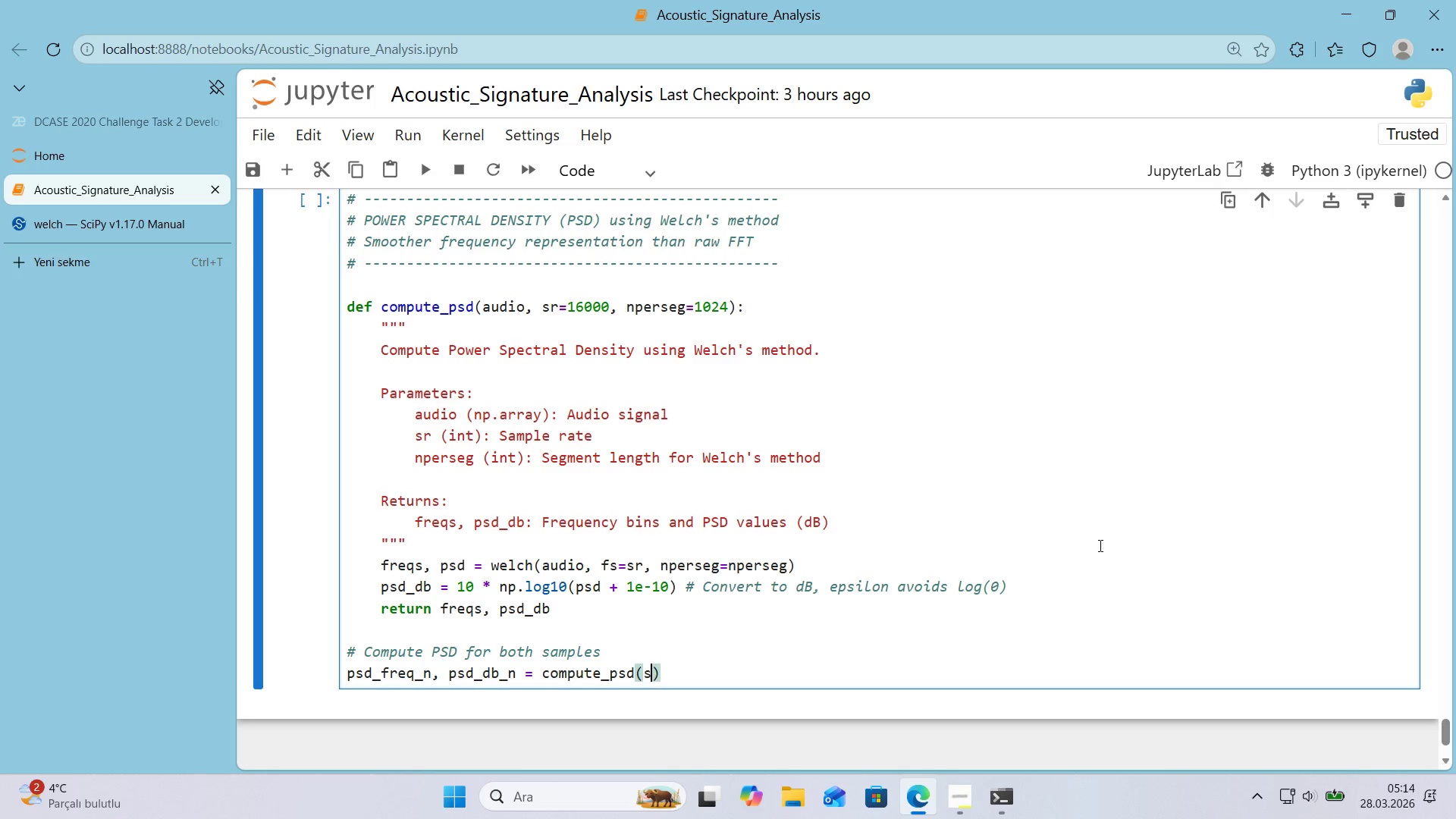 
 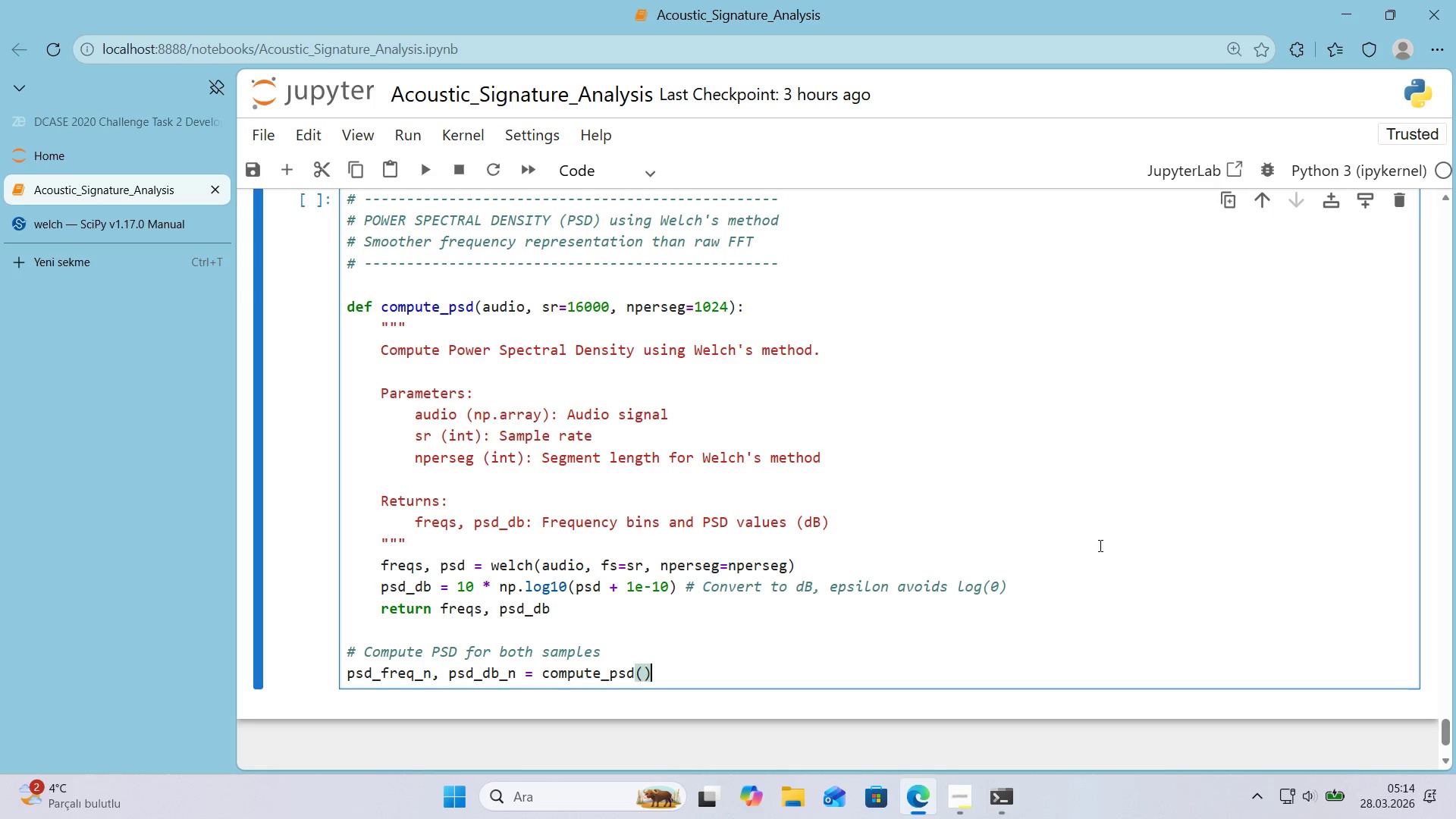 
key(ArrowLeft)
 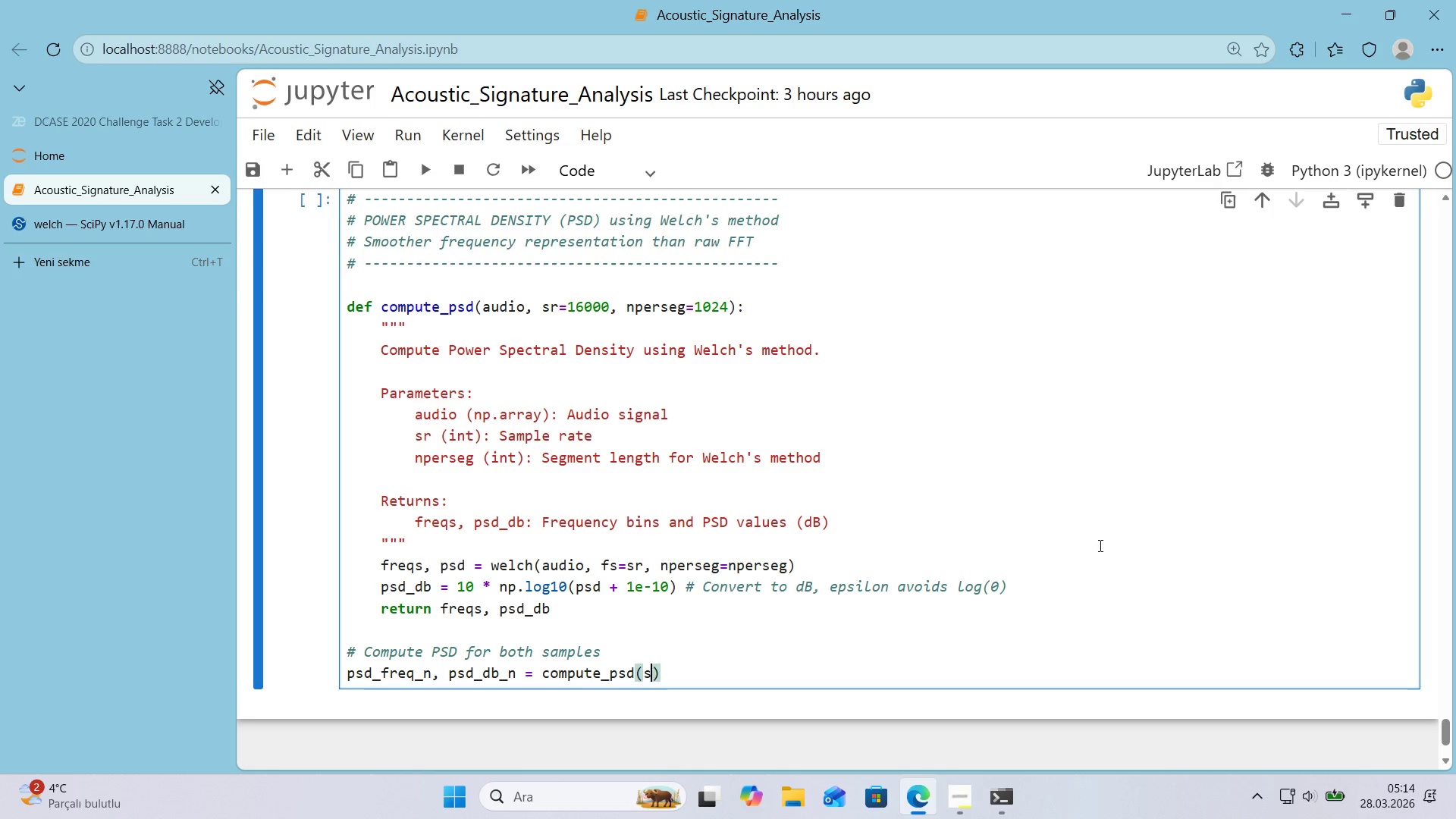 
type(sample_normal)
 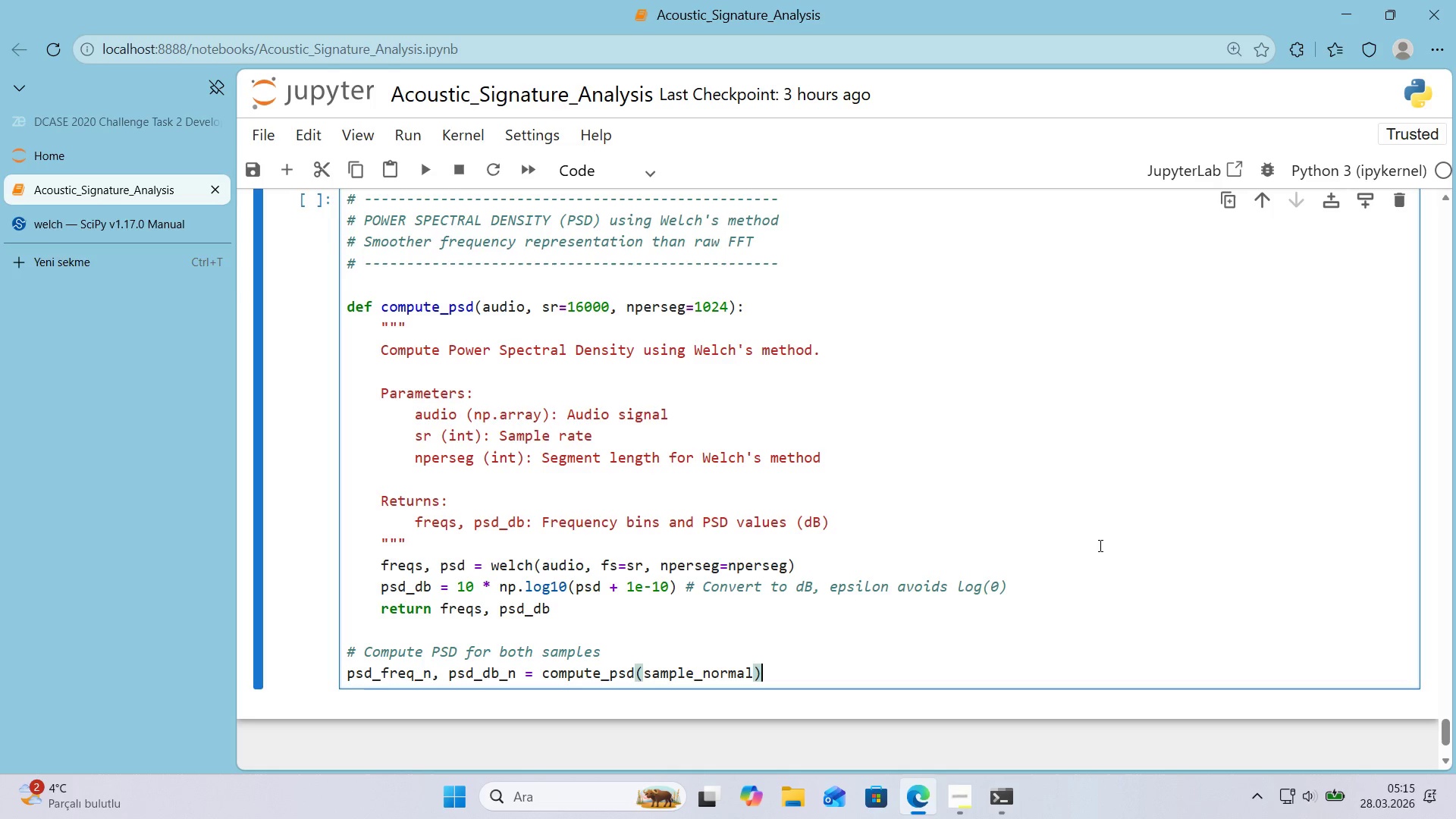 
 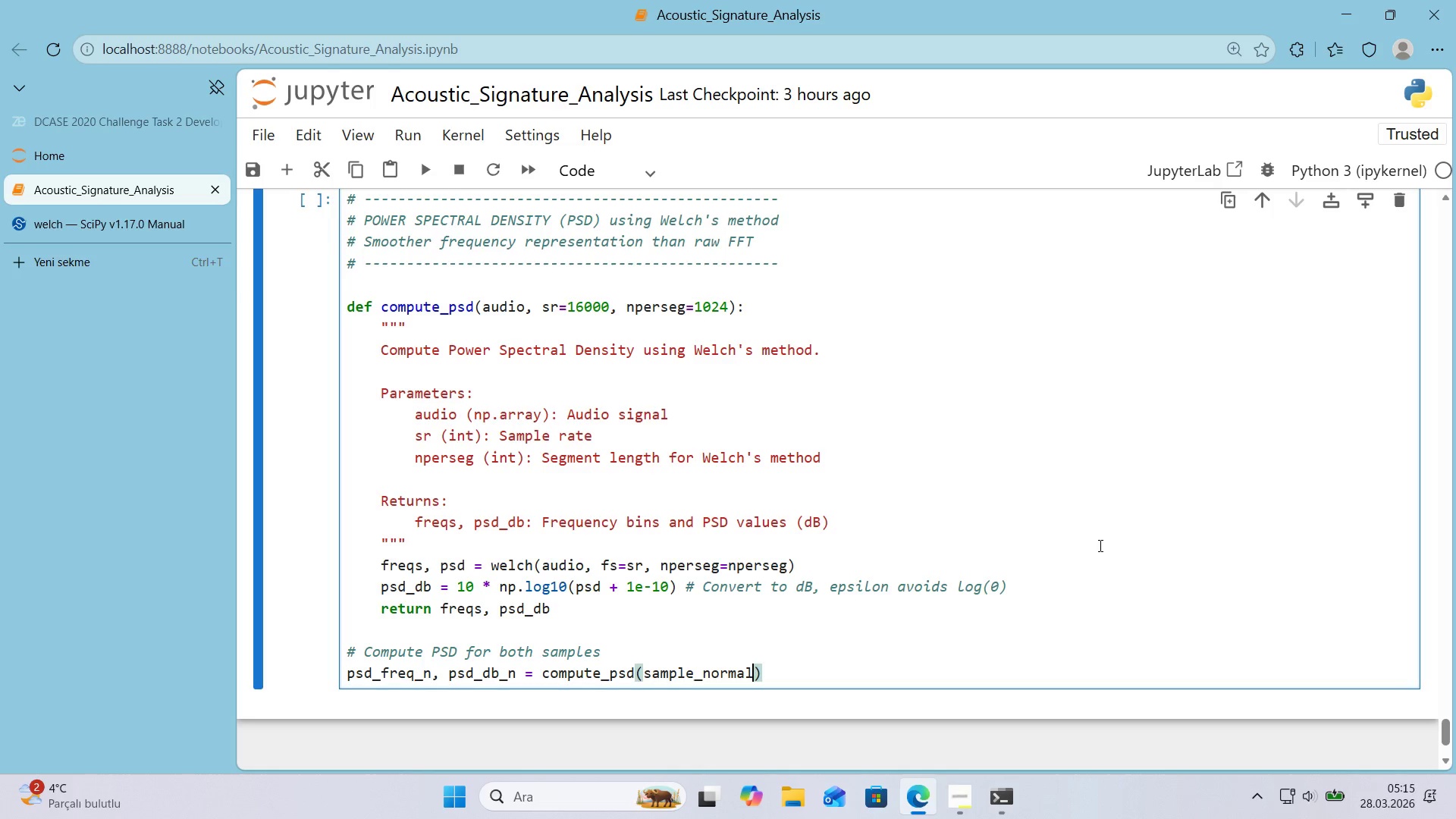 
key(ArrowRight)
 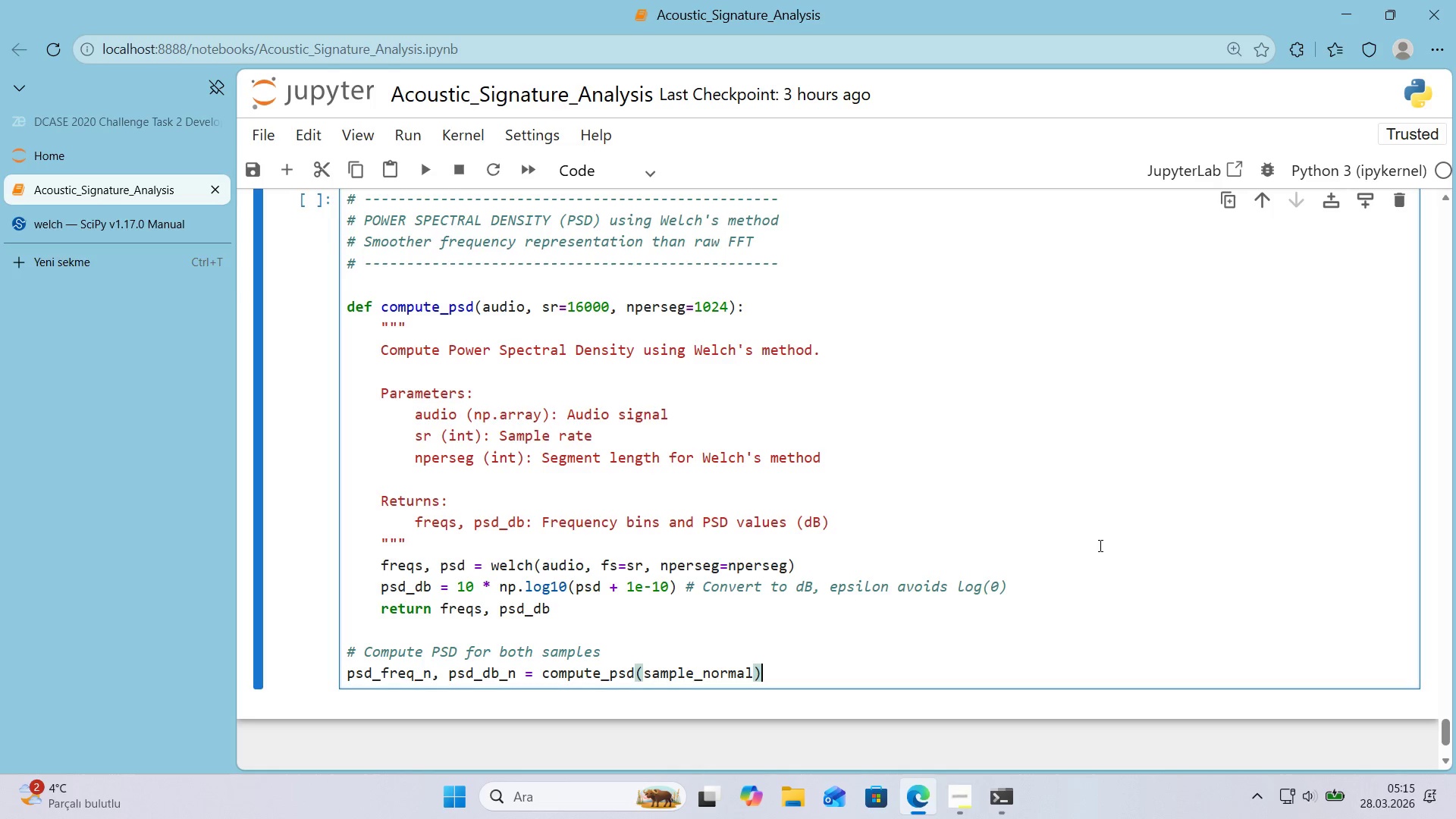 
key(Enter)
 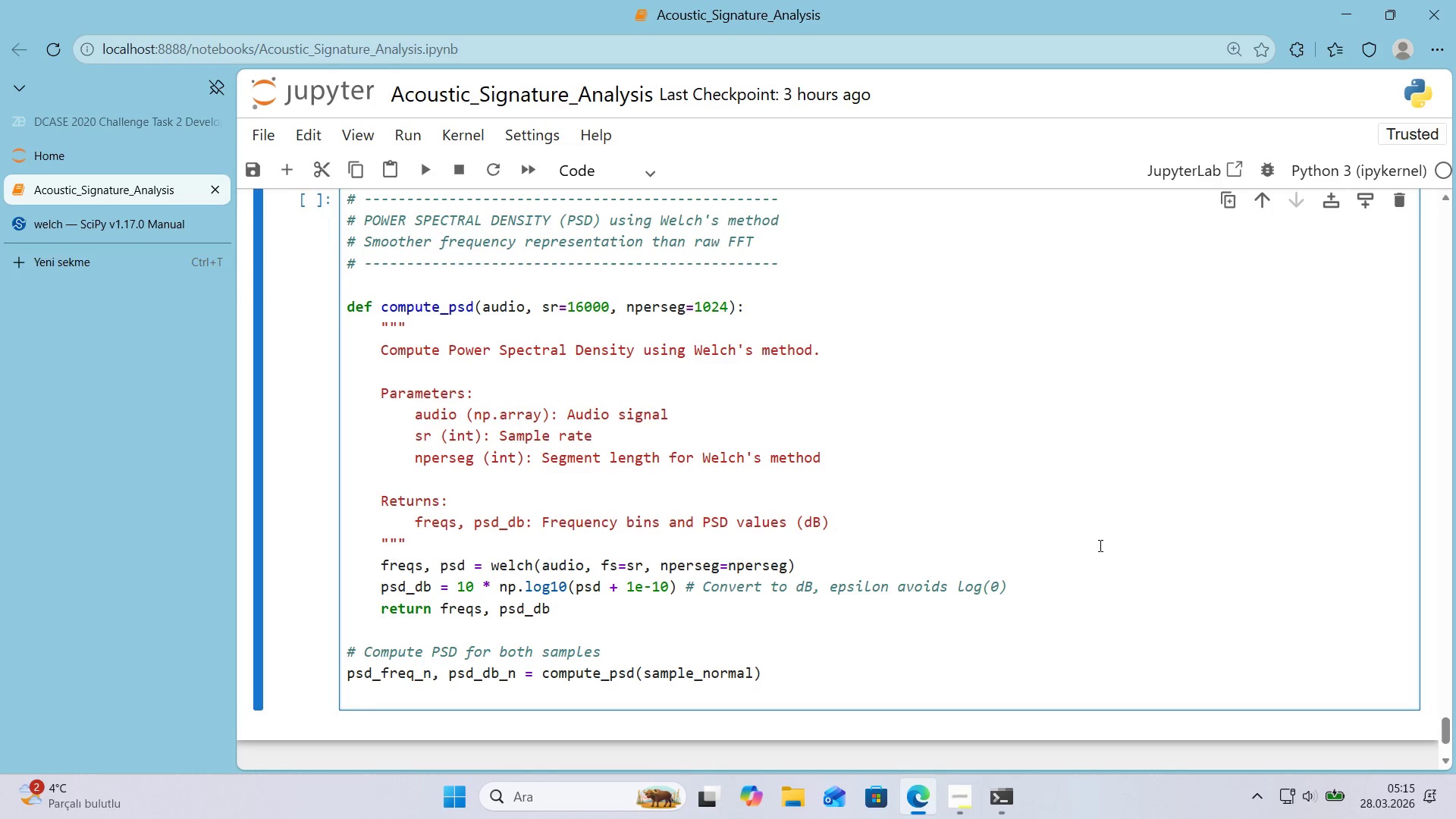 
type(psd_freq_a, psd_db_a ) compute_psd*()
 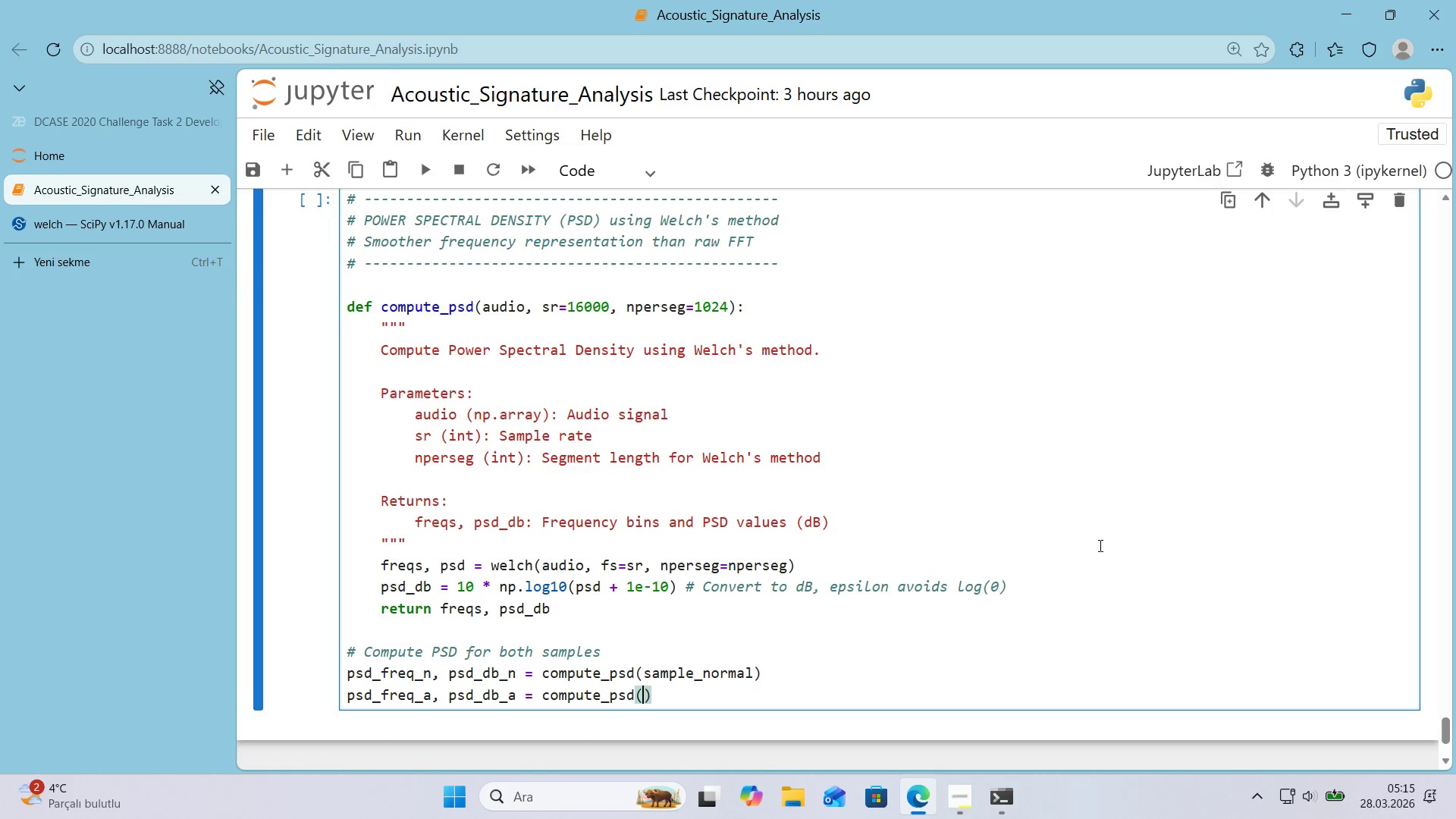 
 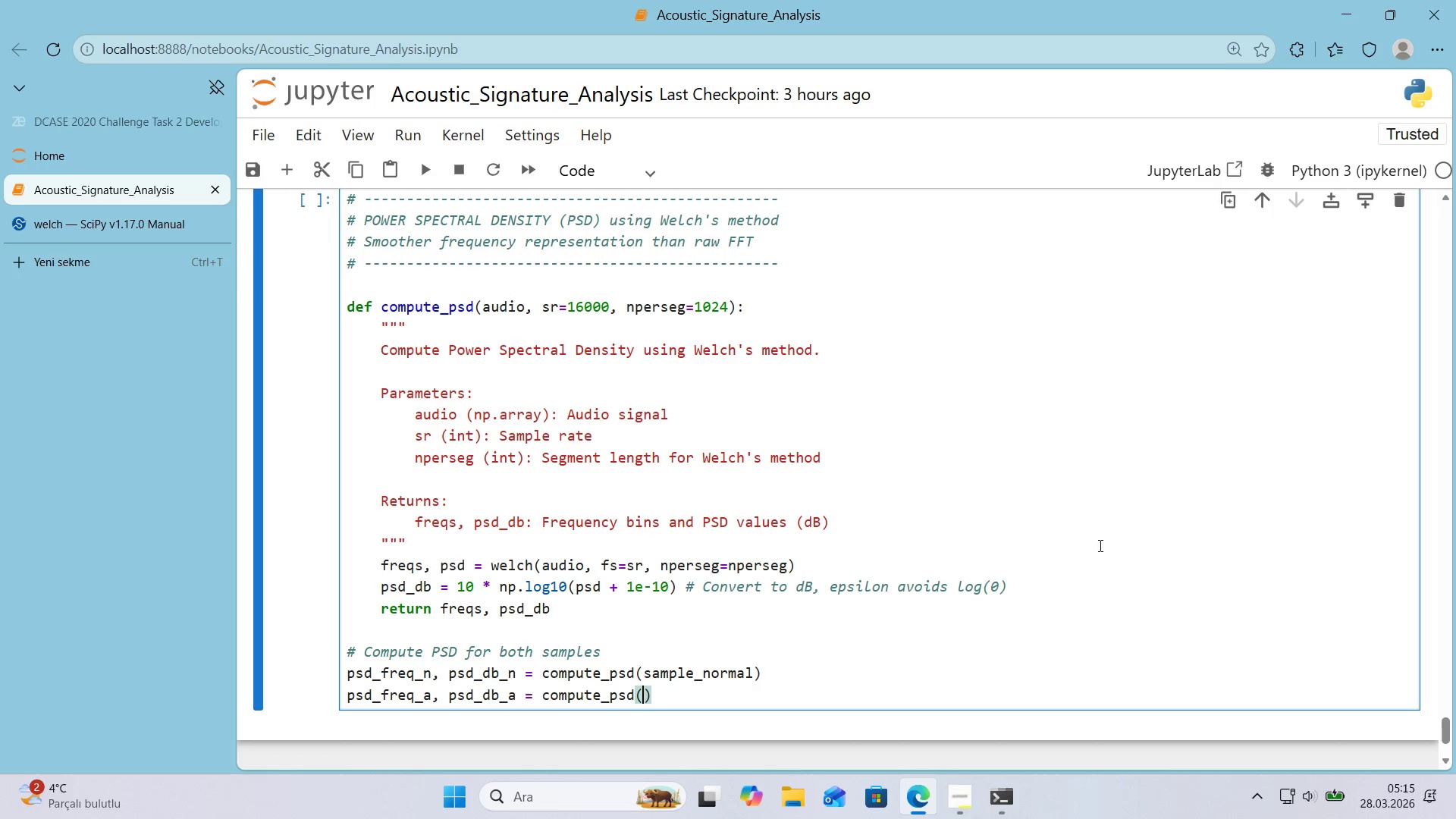 
key(ArrowLeft)
 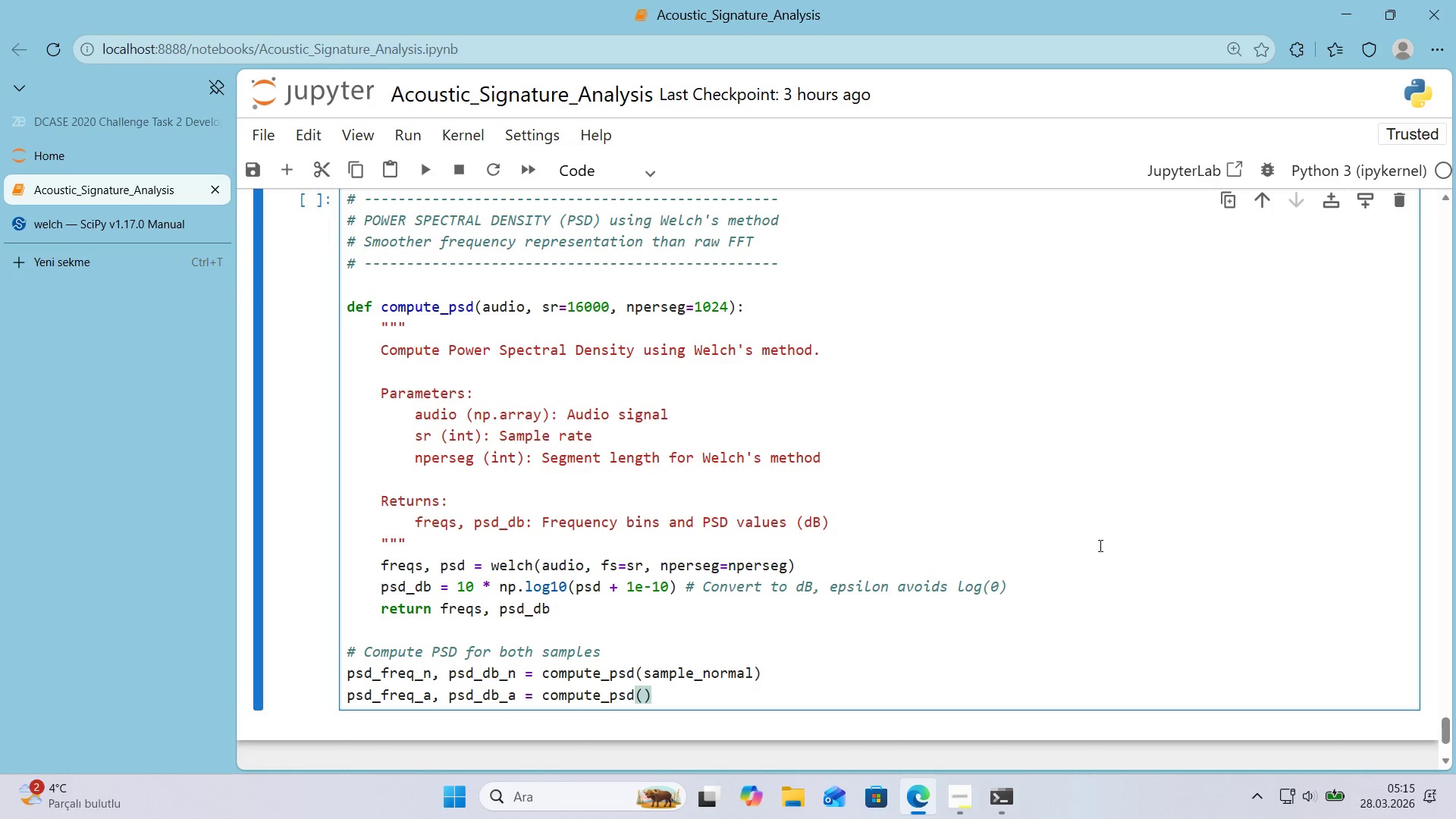 
type(sample_anomaly)
 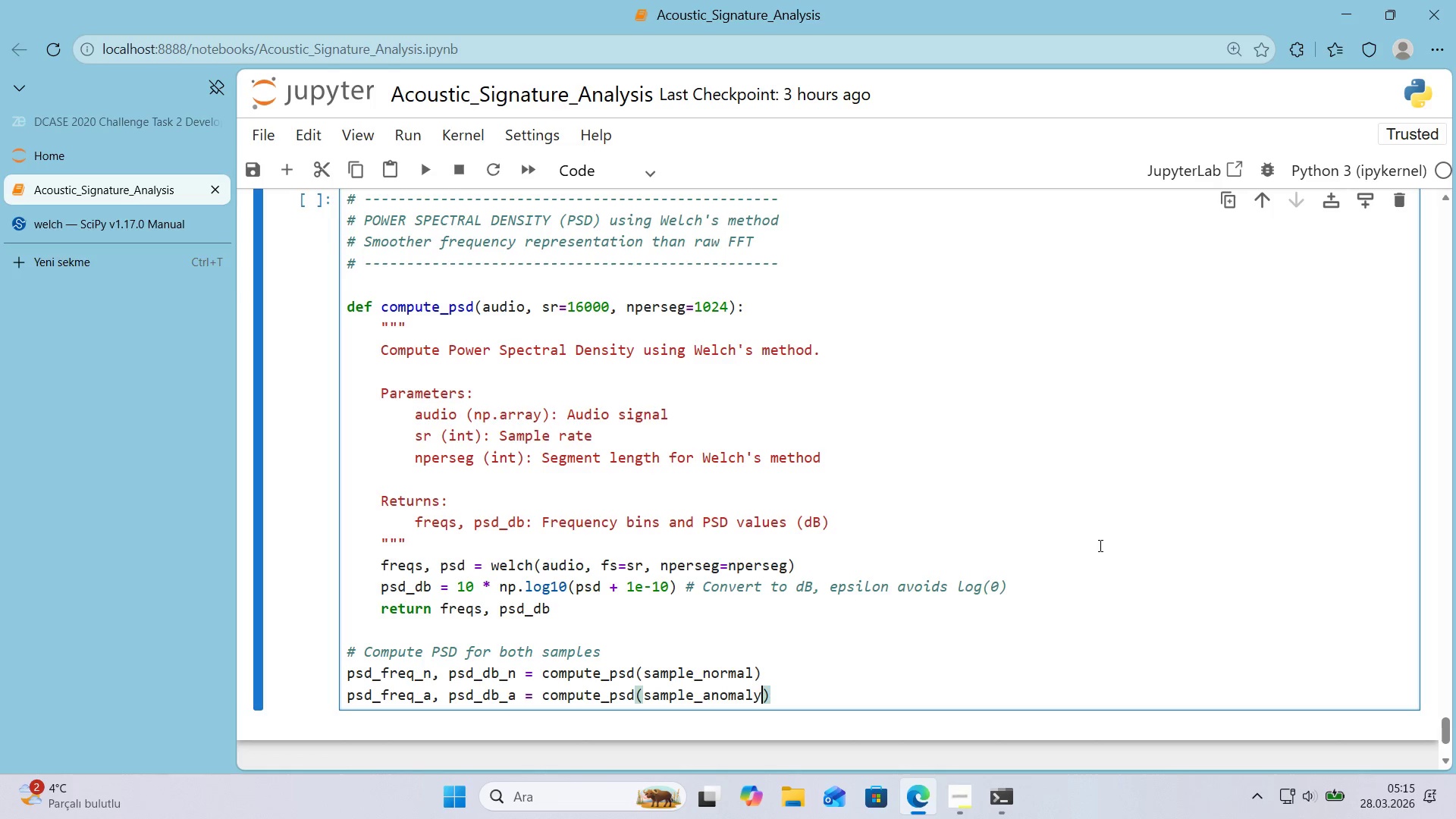 
key(ArrowRight)
 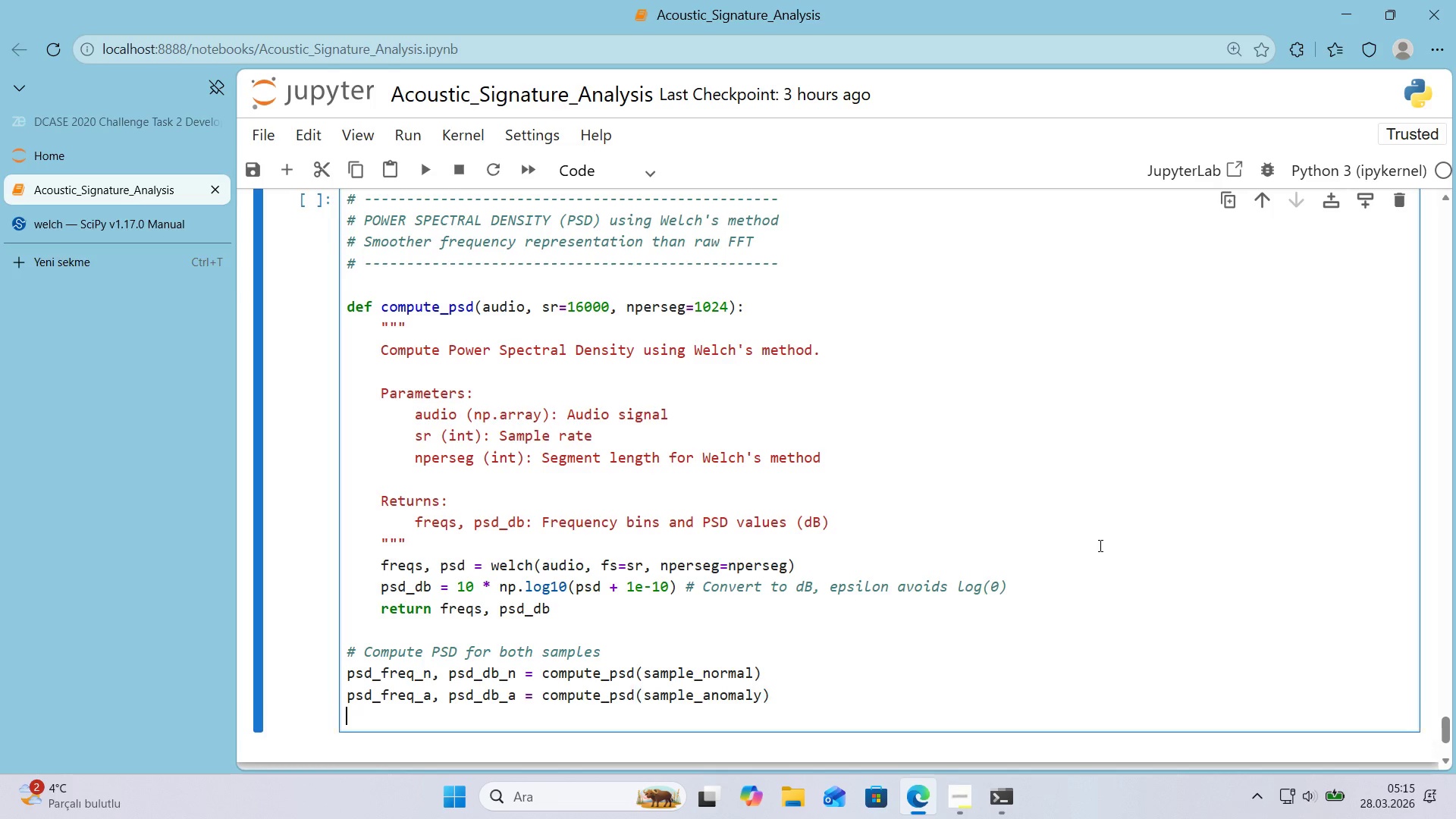 
key(Enter)
 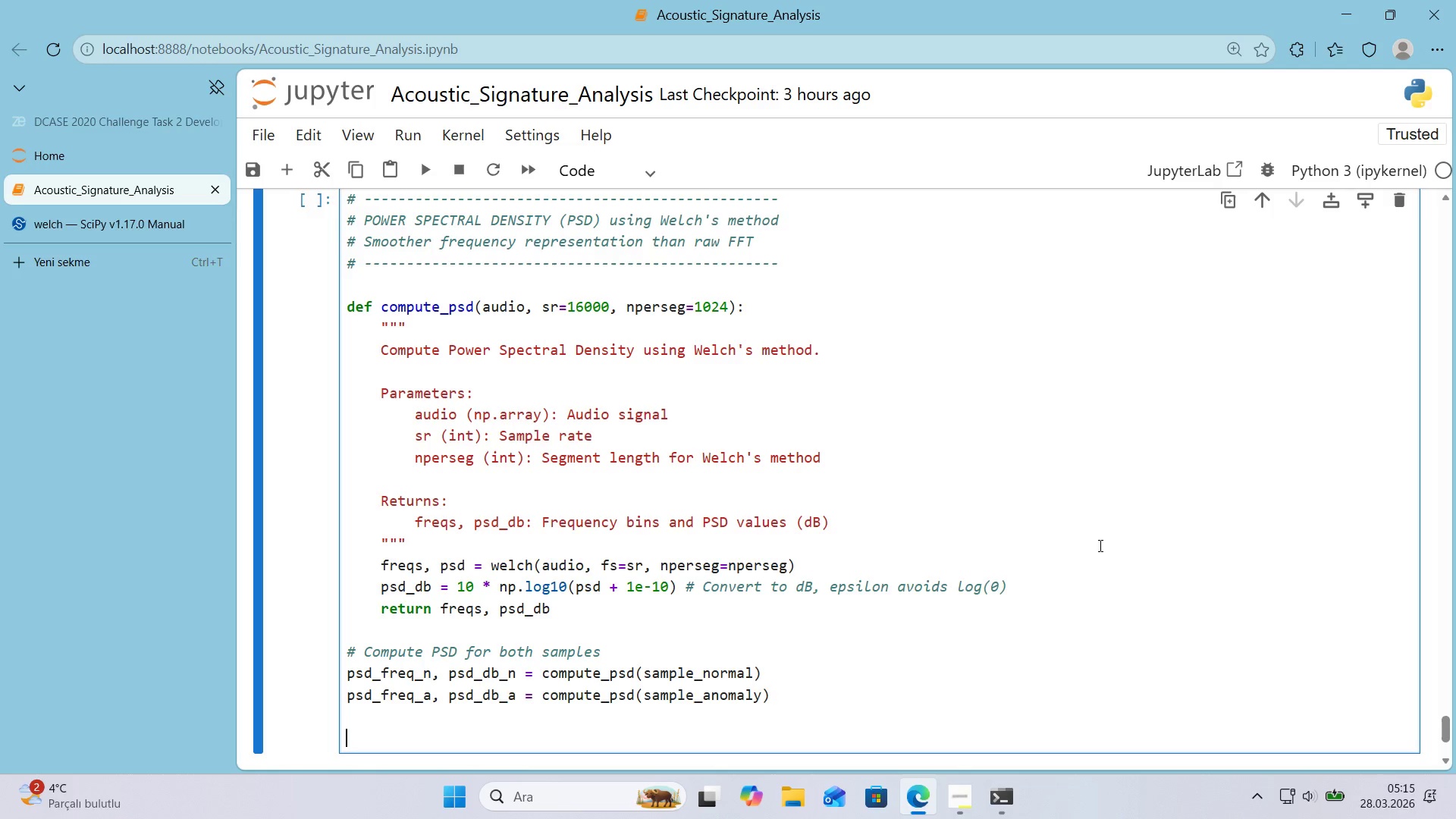 
key(Enter)
 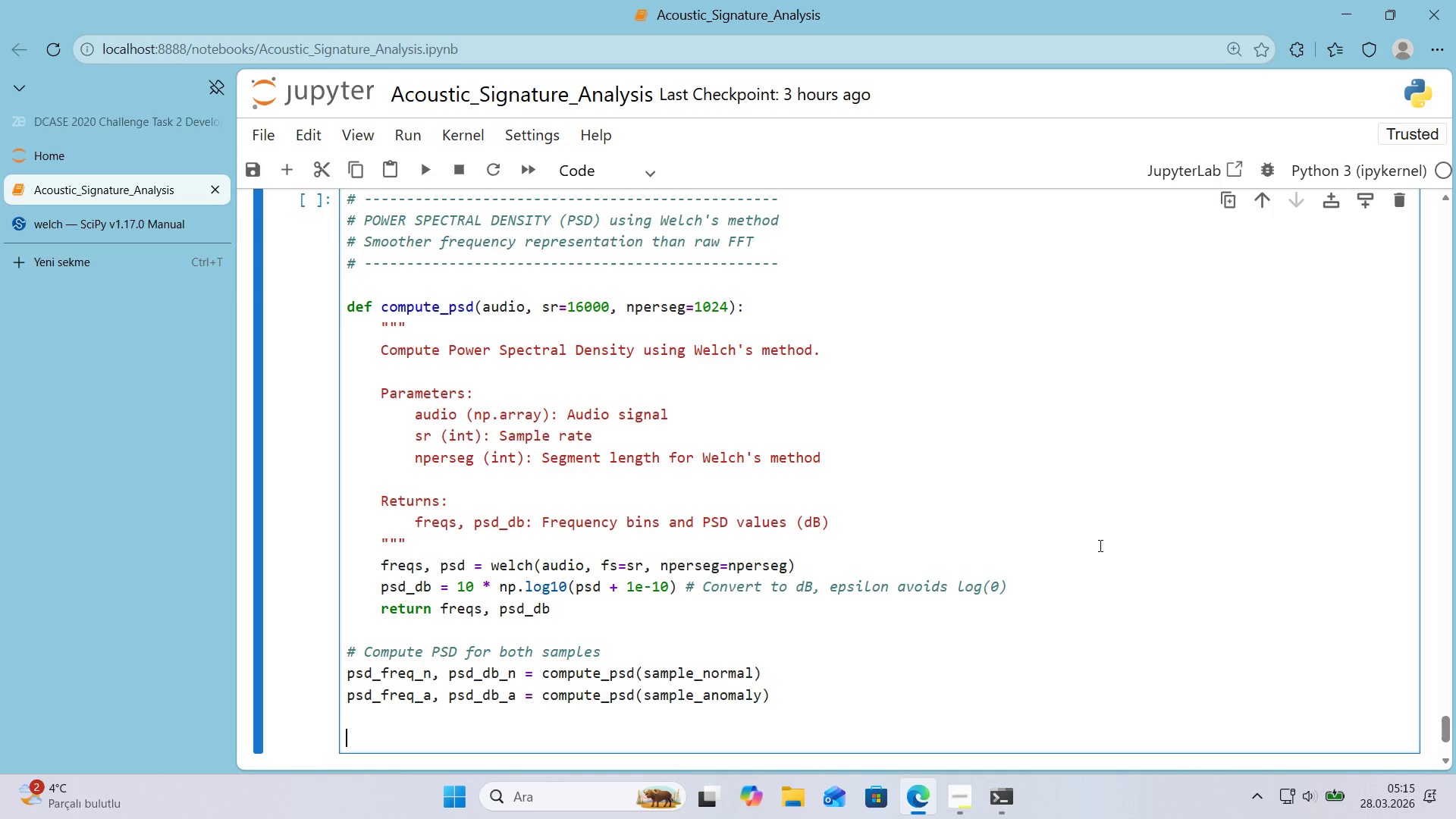 
key(Control+ControlLeft)
 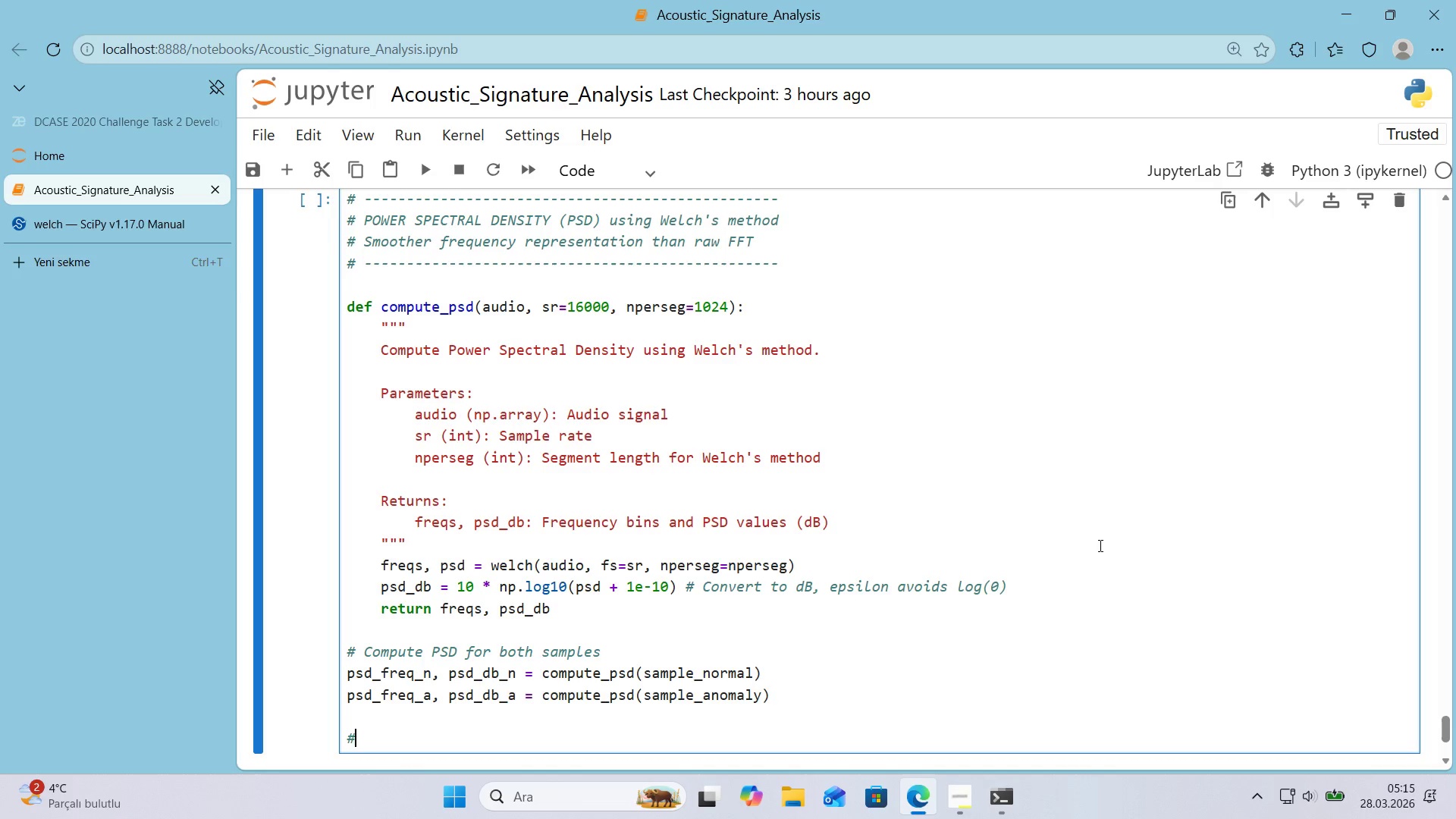 
key(Alt+Control+AltRight)
 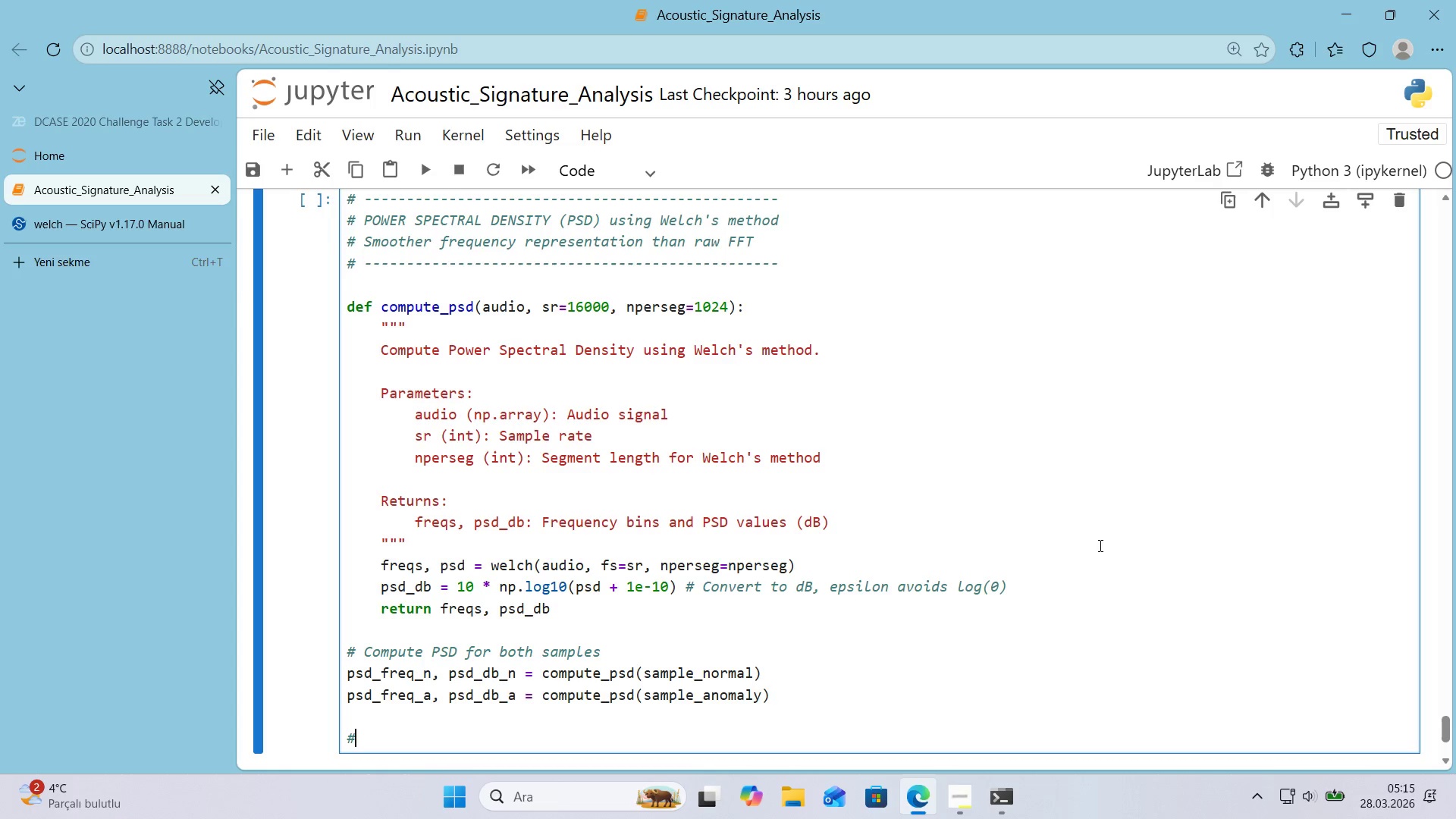 
key(Alt+Control+3)
 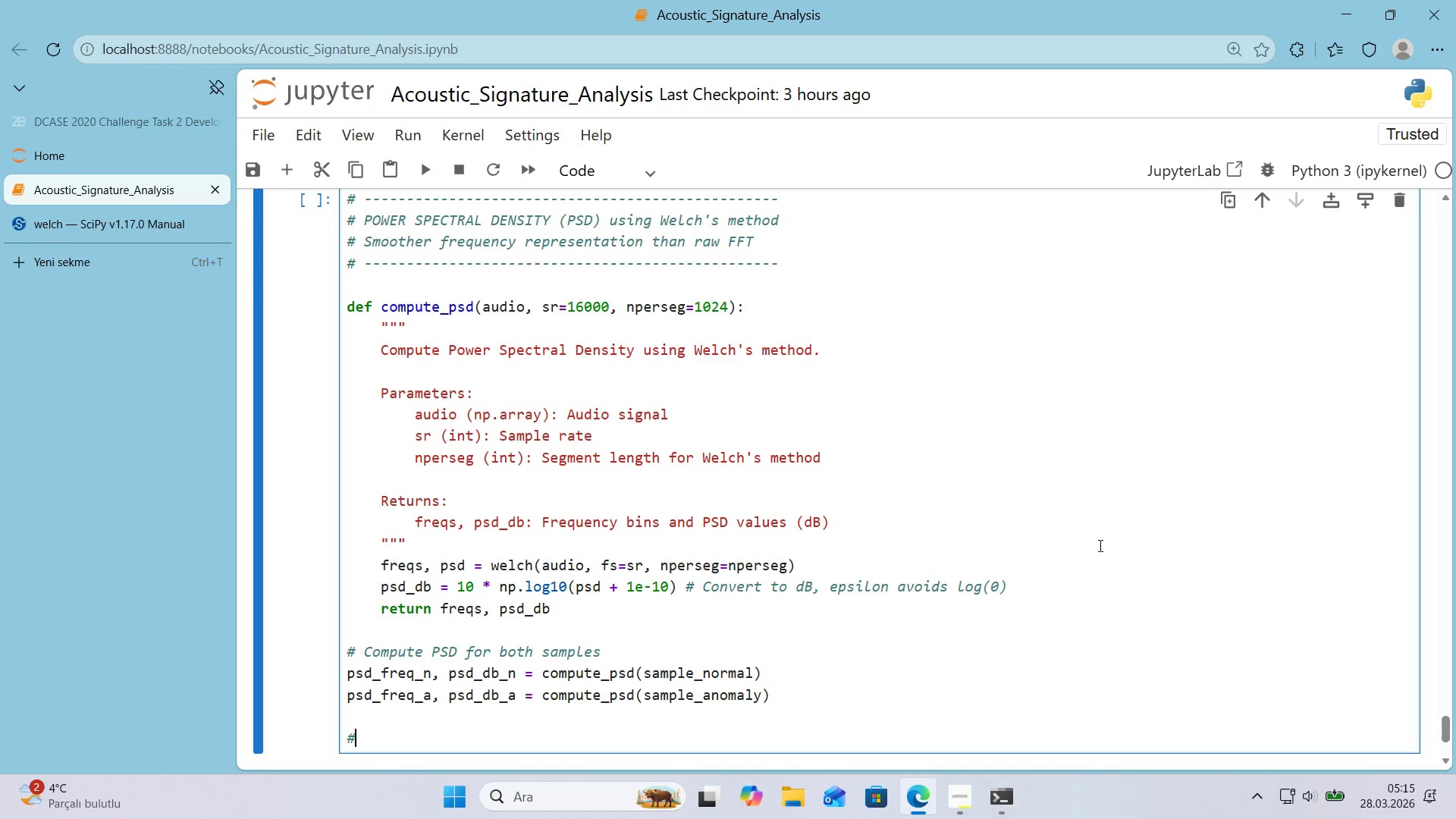 
type( Plot PSD compar'son)
 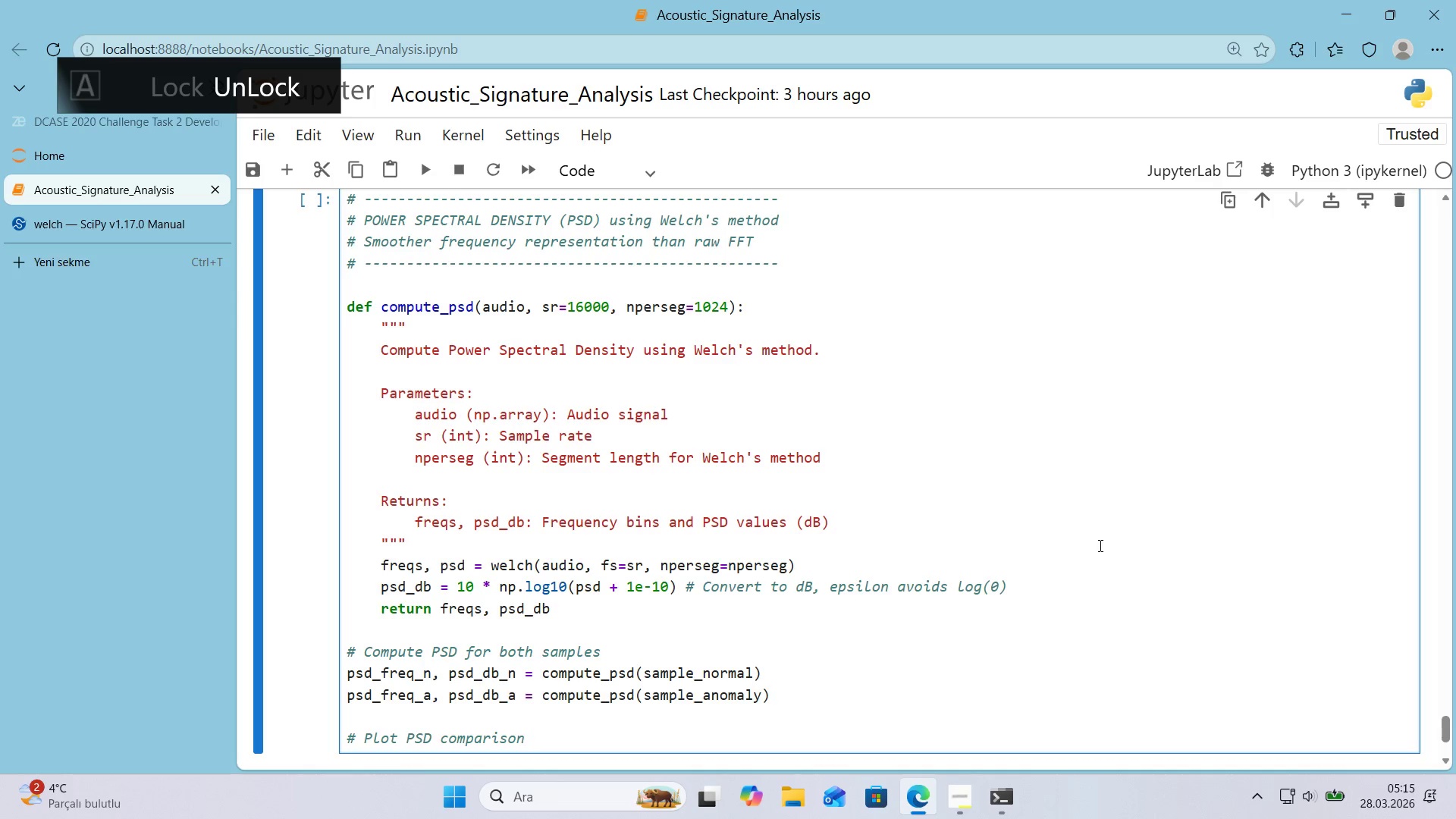 
key(Enter)
 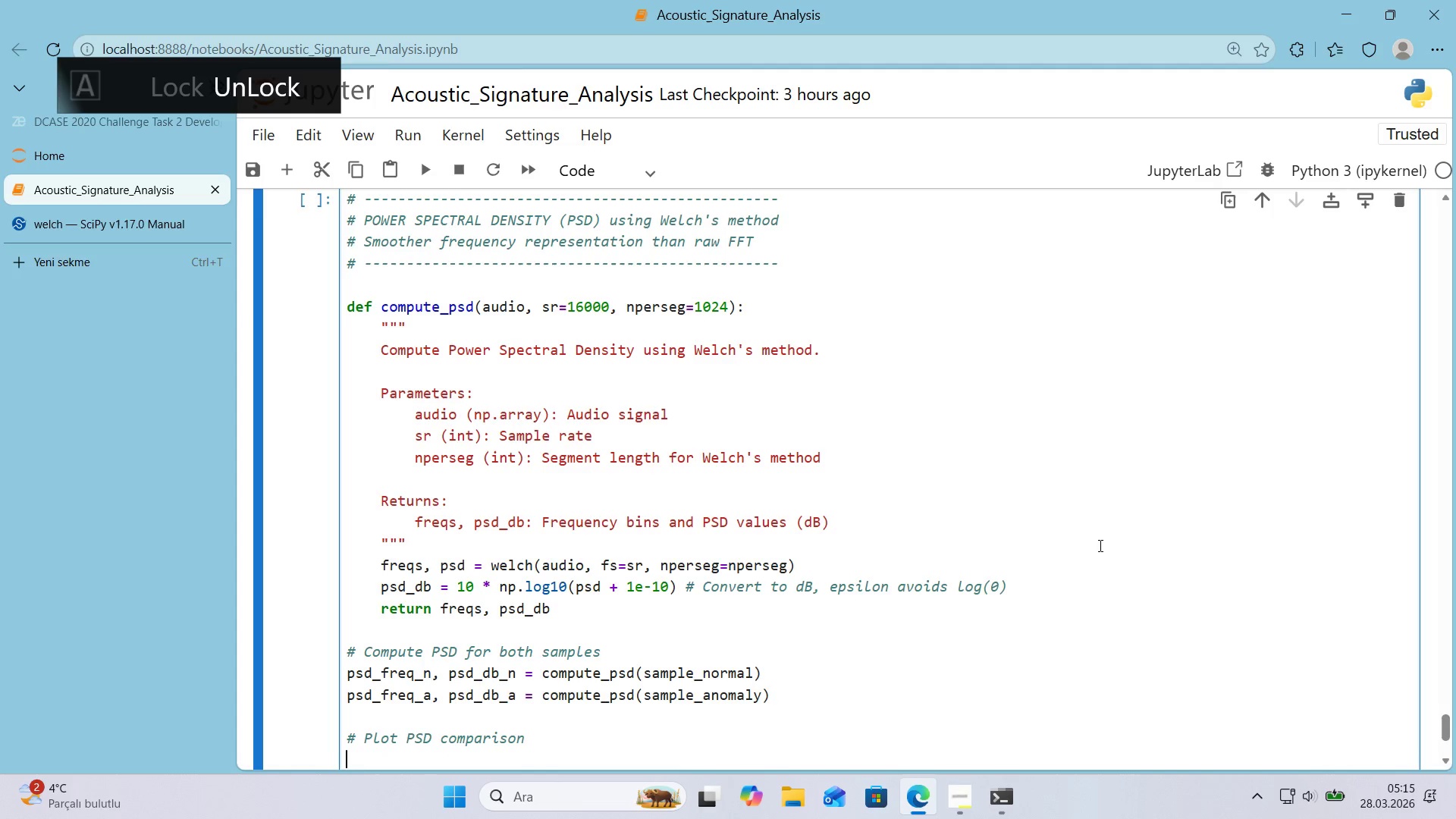 
key(F)
 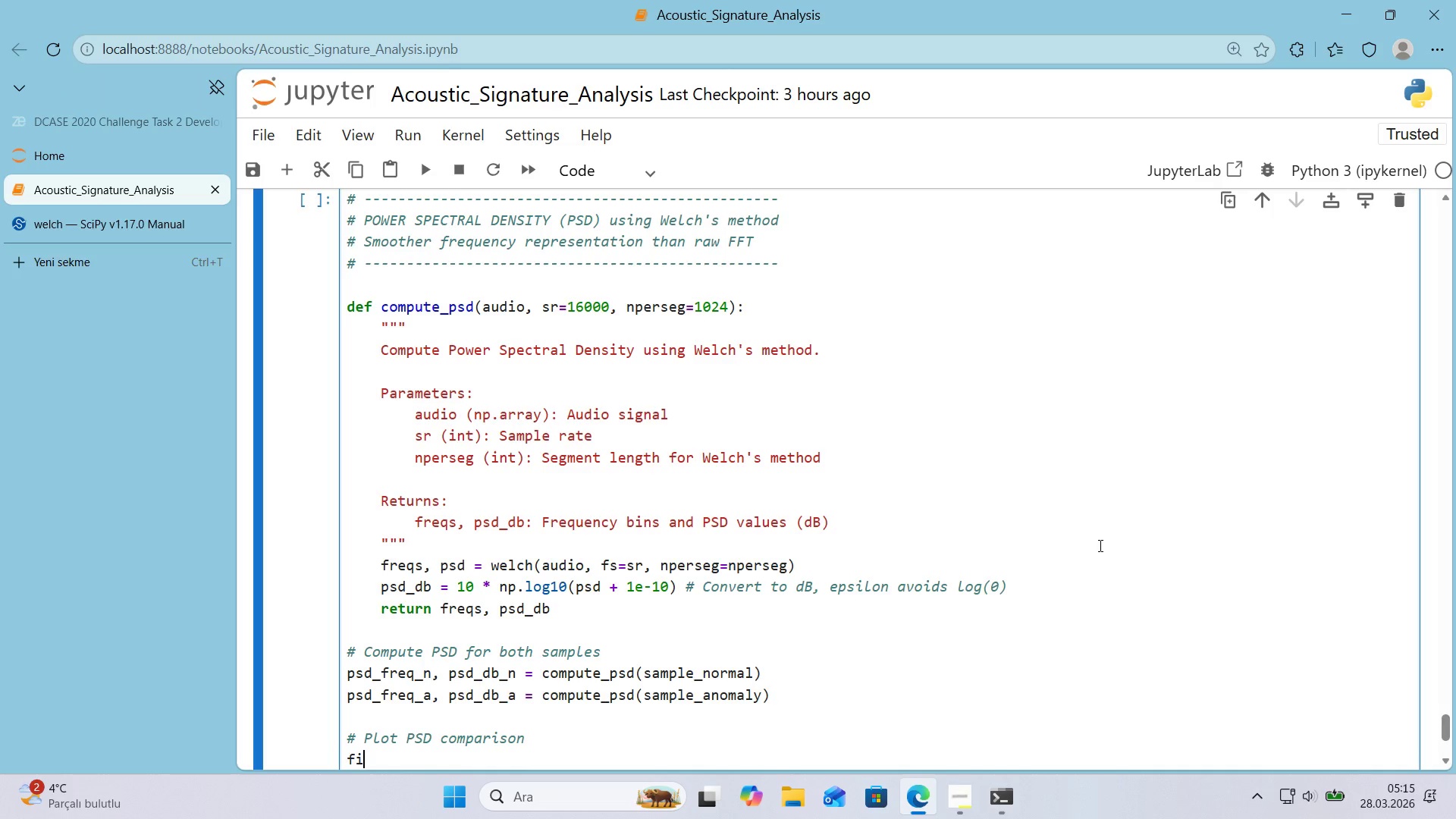 
key(Quote)
 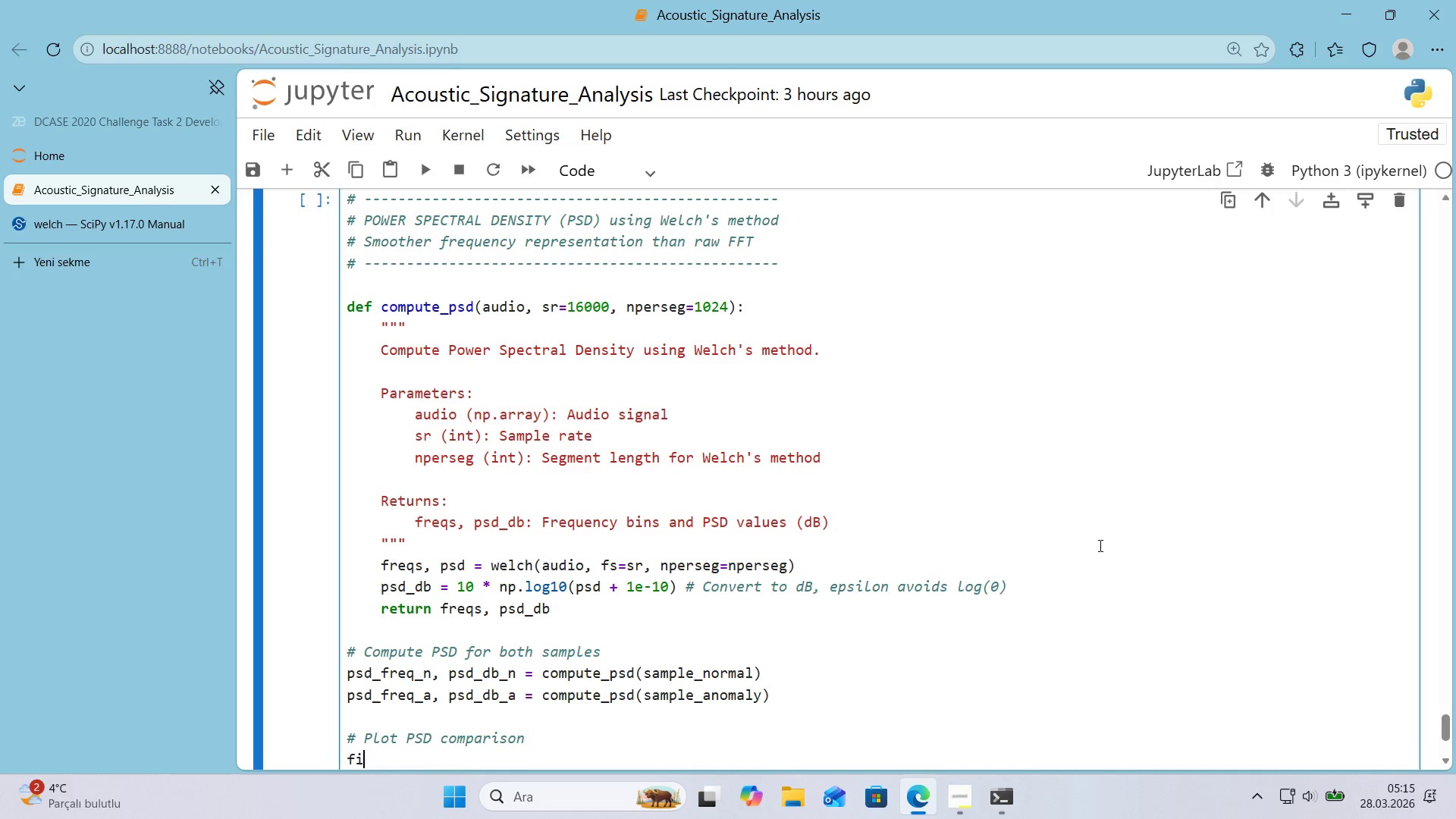 
key(G)
 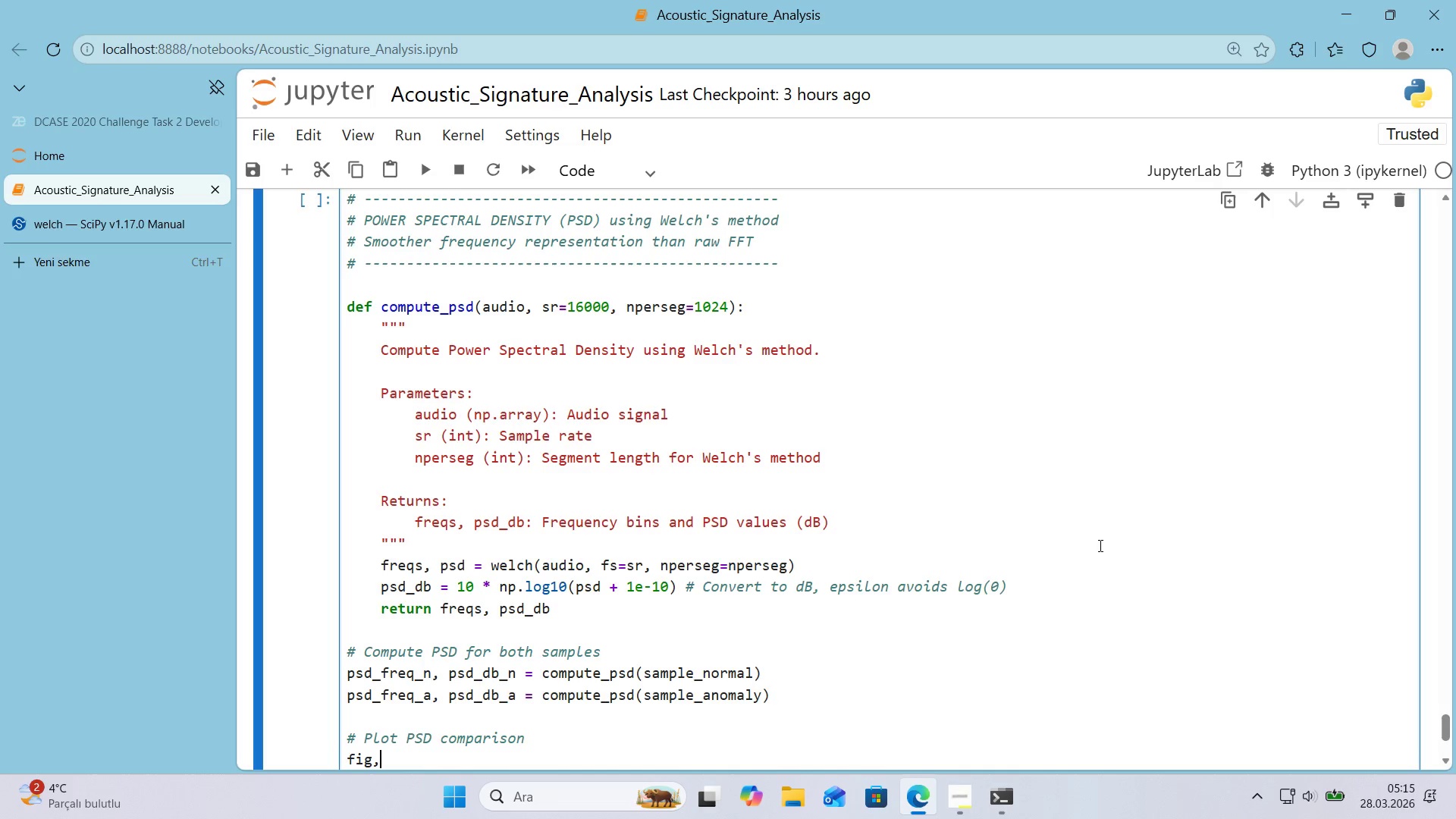 
key(Comma)
 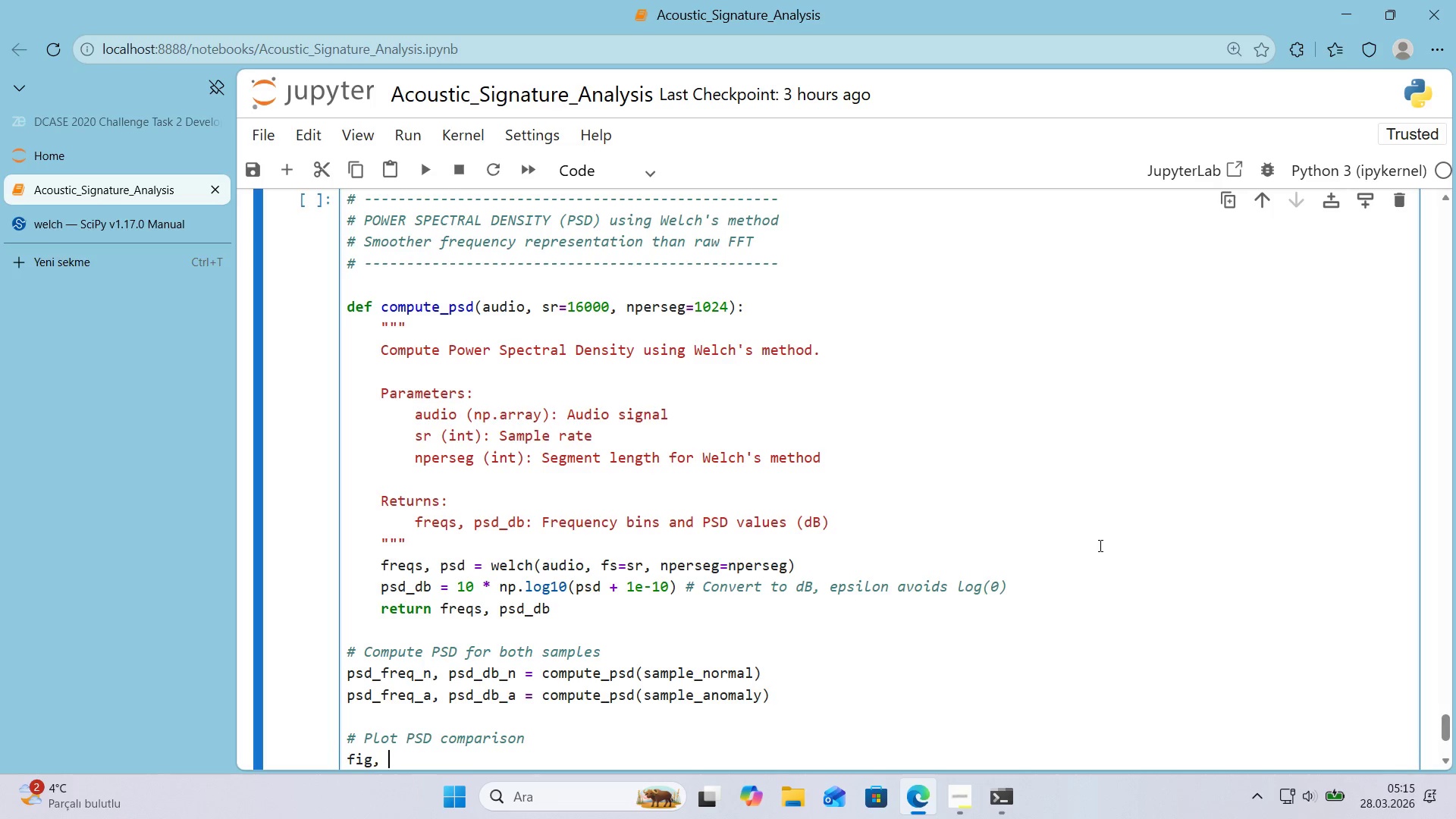 
scroll: coordinate [1125, 533], scroll_direction: down, amount: 1.0
 